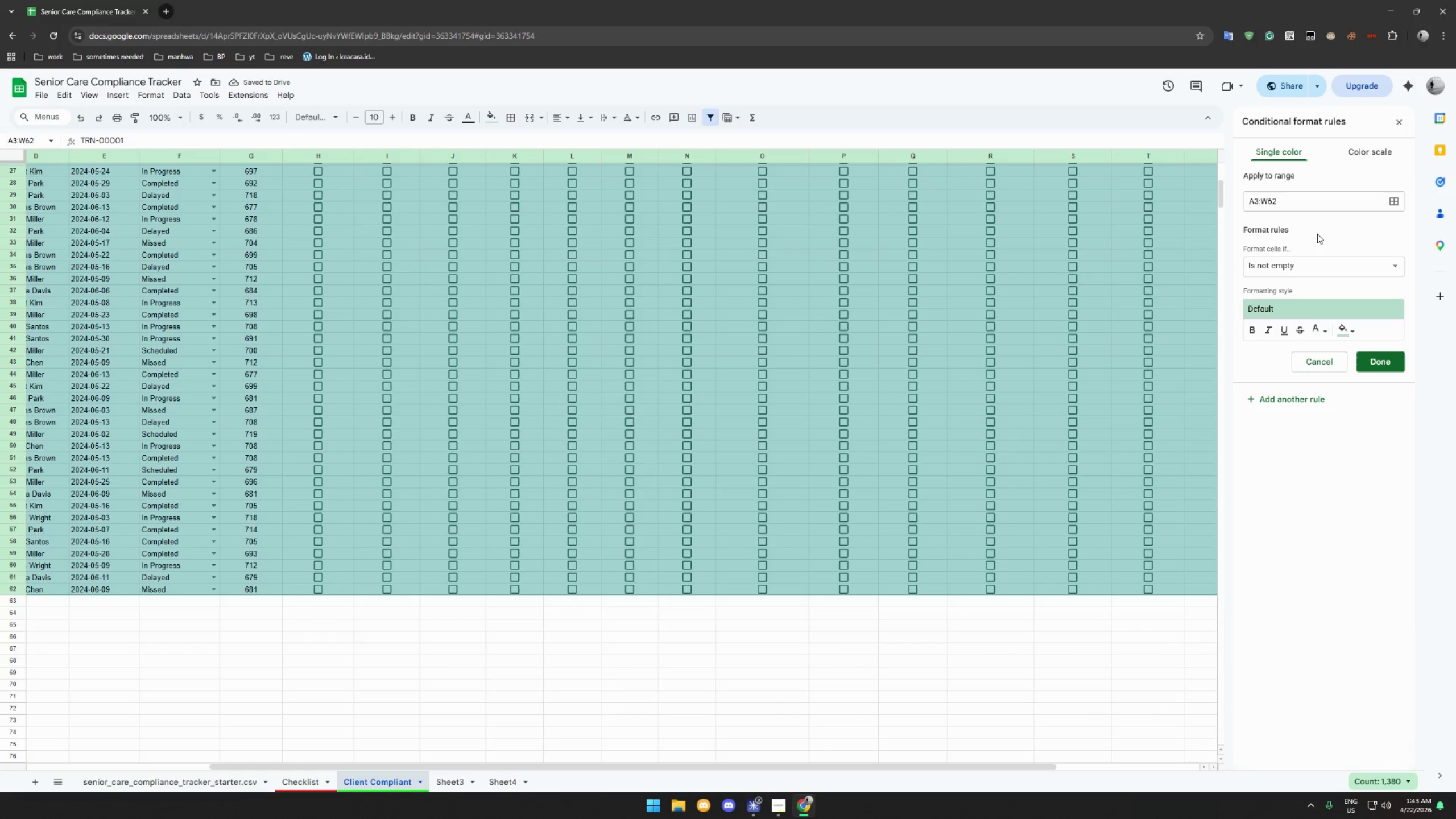 
left_click([1339, 268])
 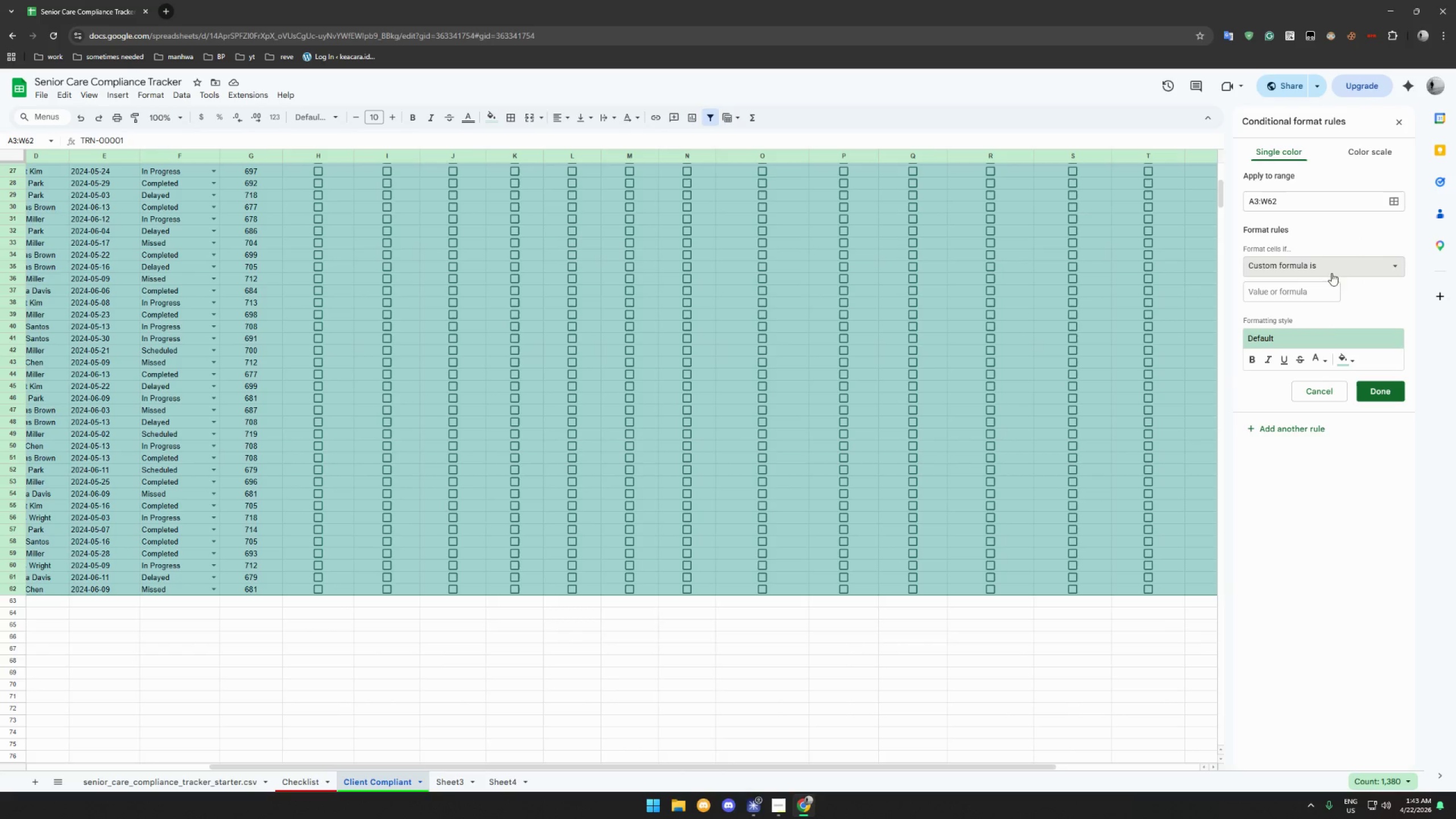 
left_click([1308, 293])
 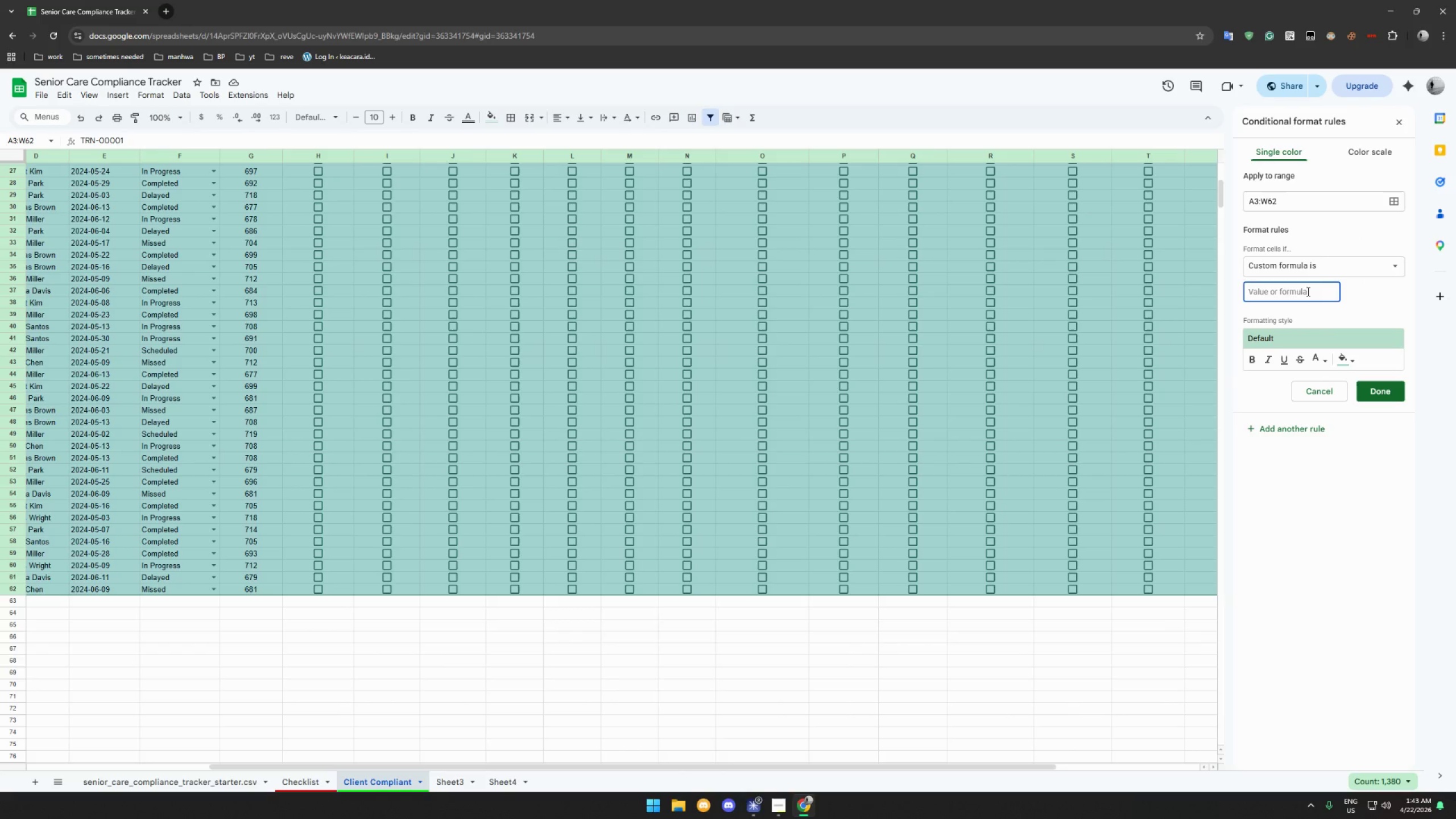 
type(=AND)
 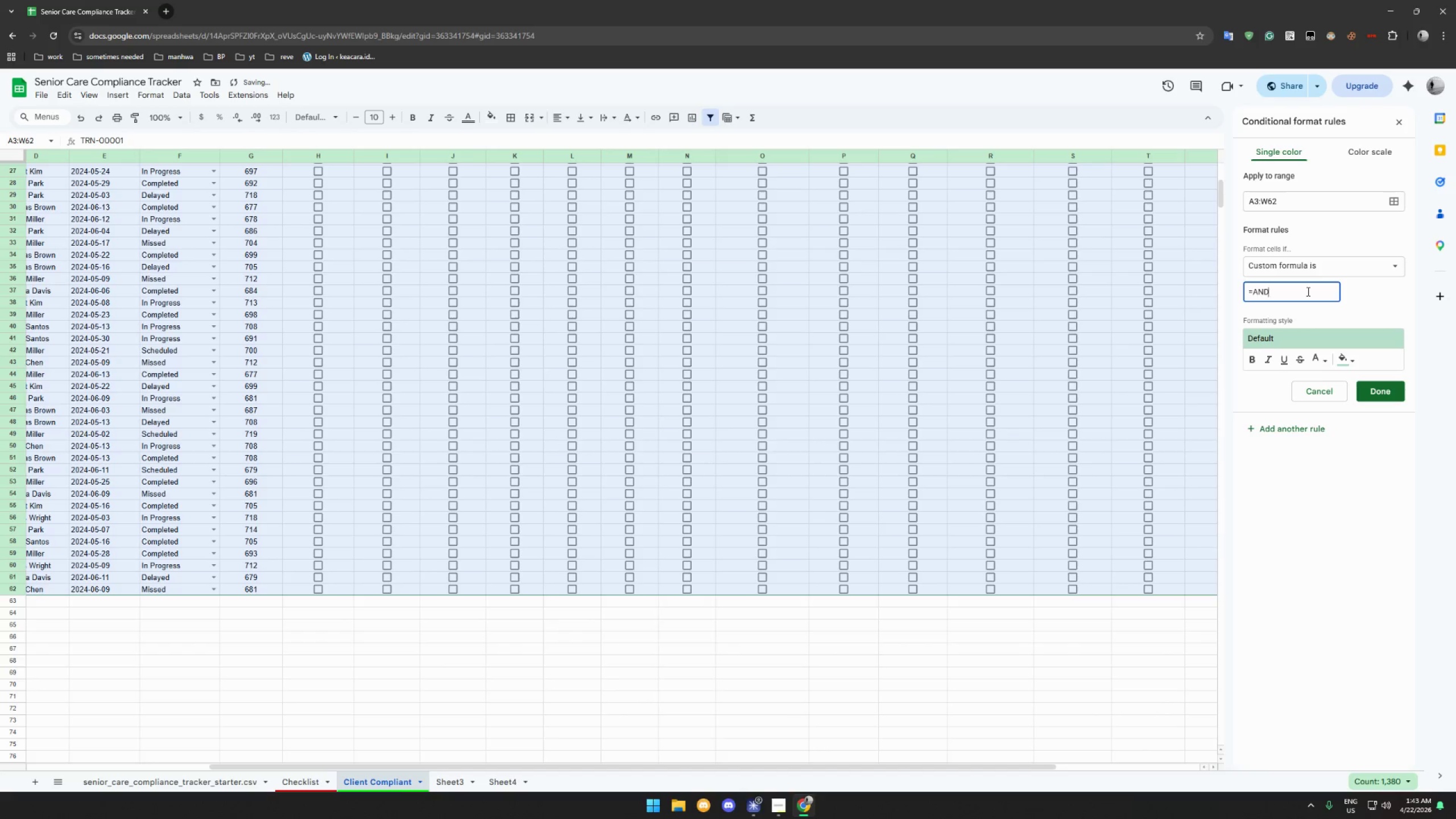 
type(($W<0.8)
 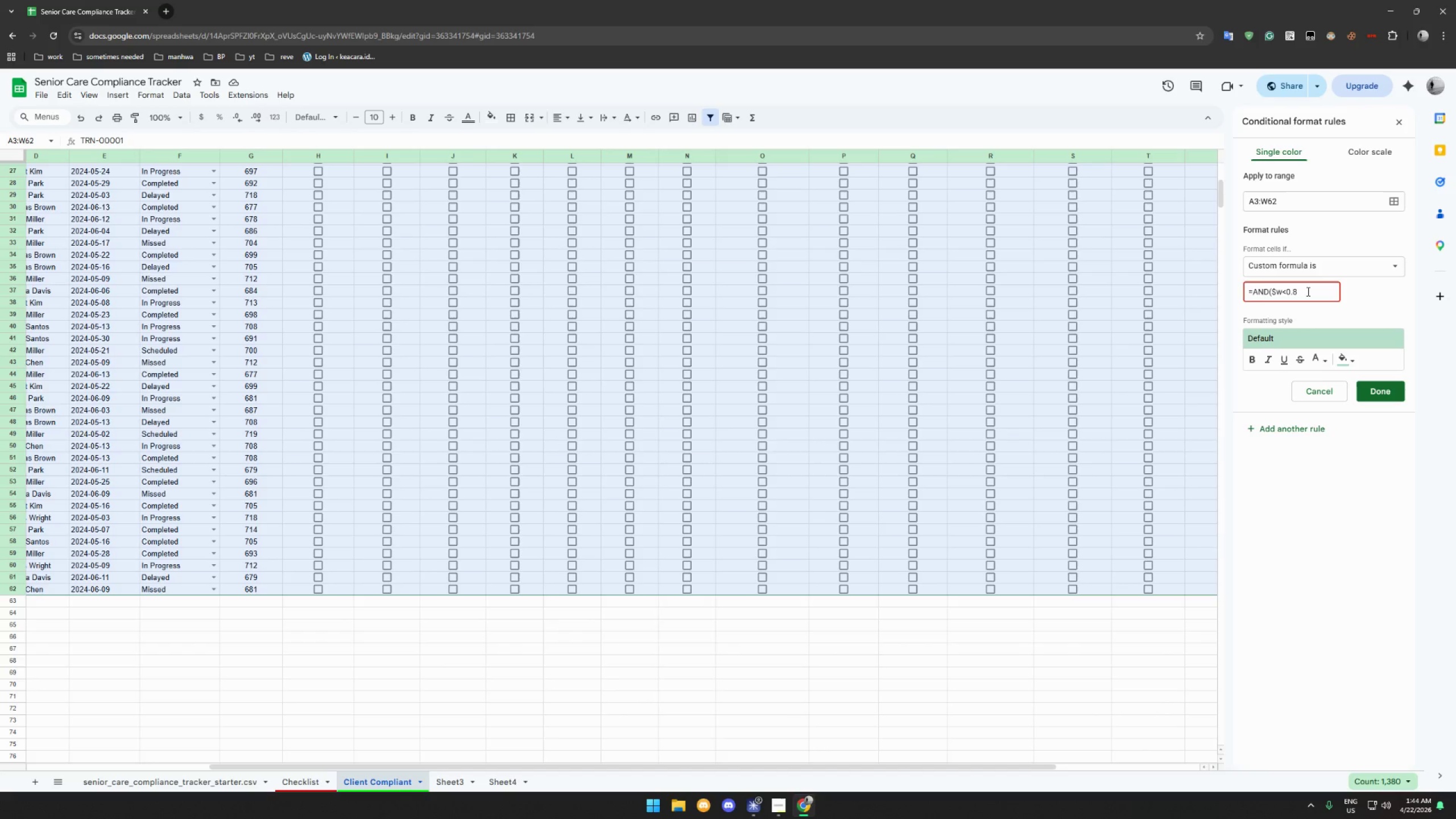 
type(,$W)
key(Backspace)
type(w)
 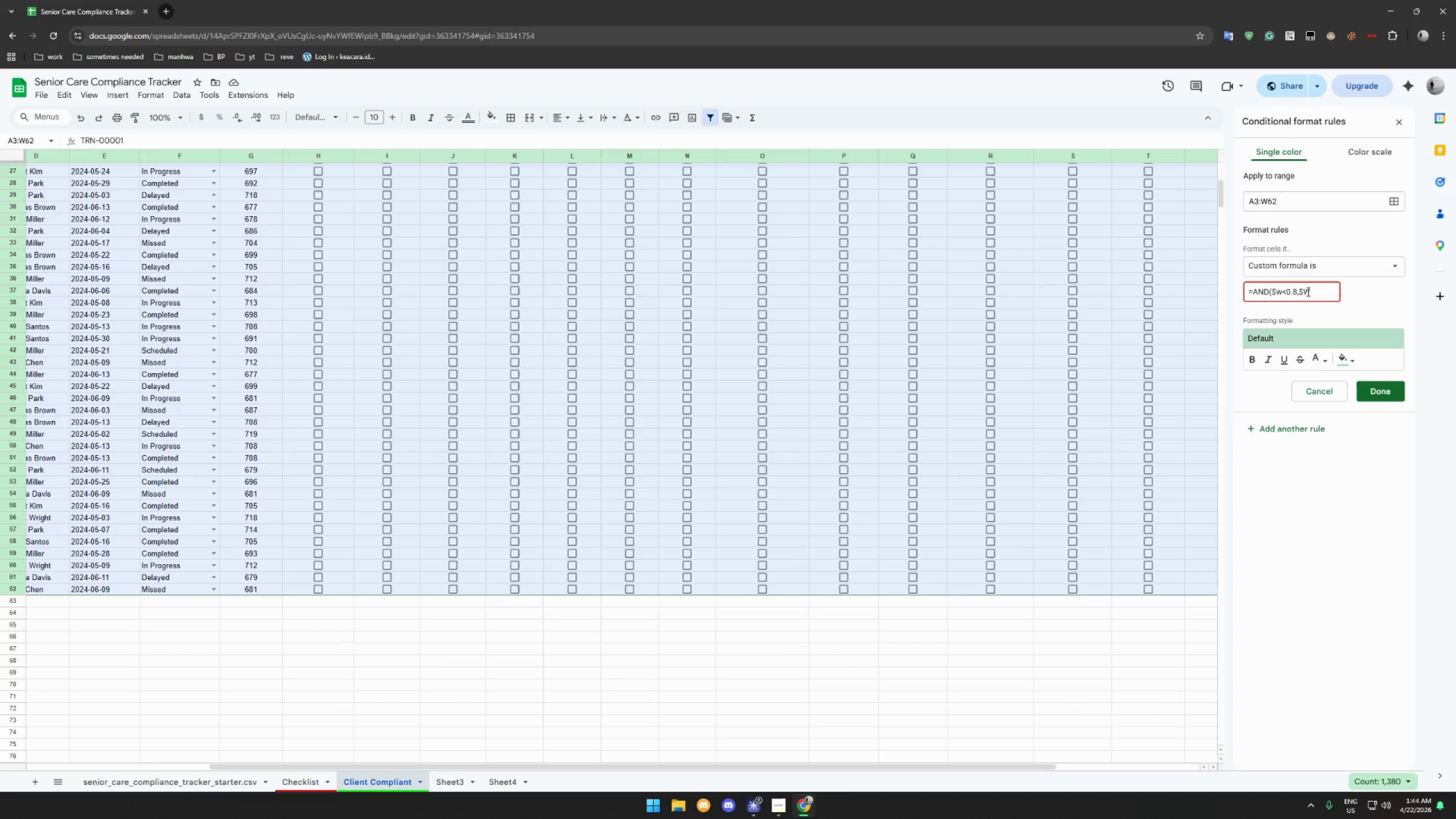 
left_click_drag(start_coordinate=[1281, 293], to_coordinate=[1279, 293])
 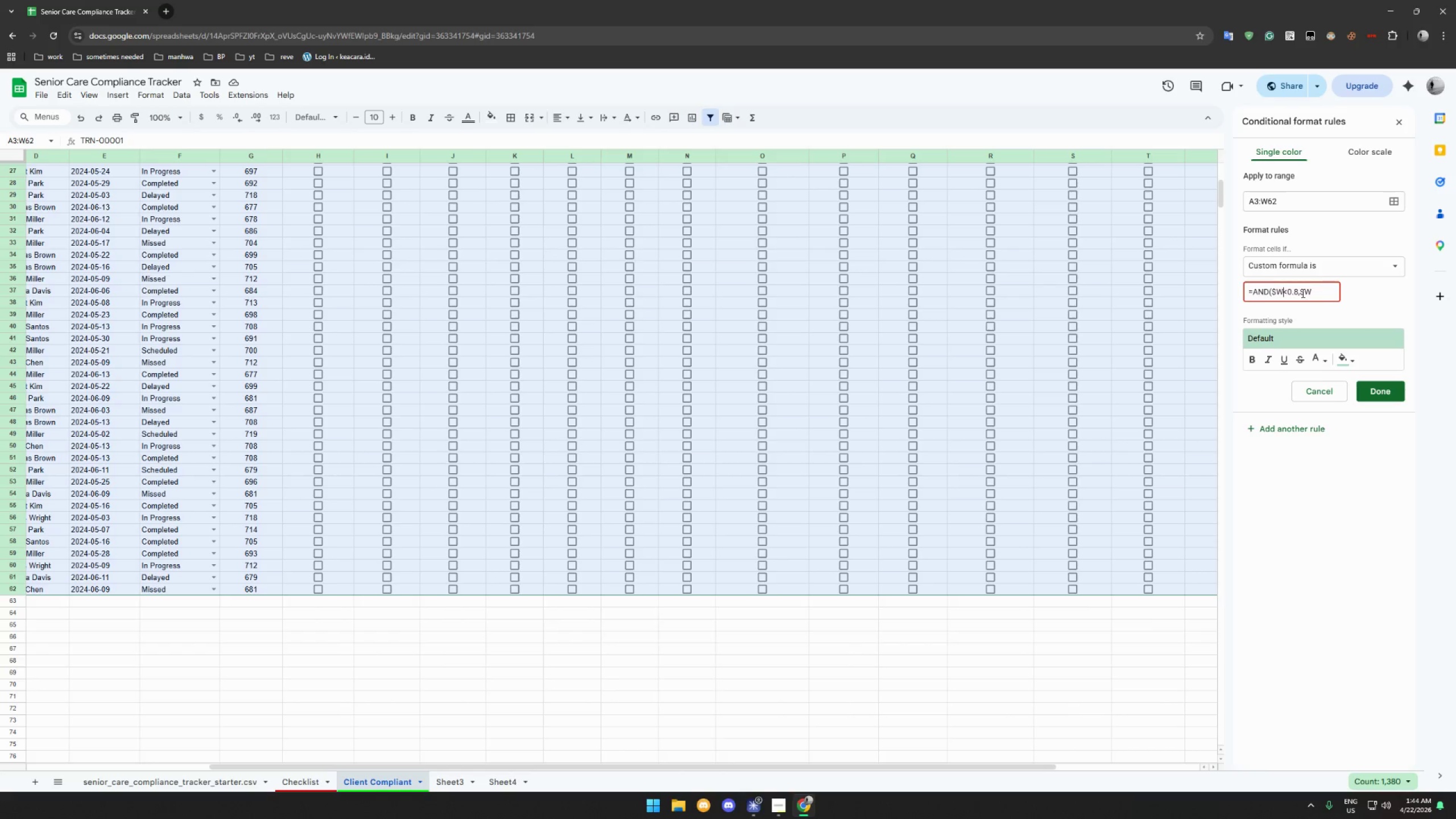 
key(W)
 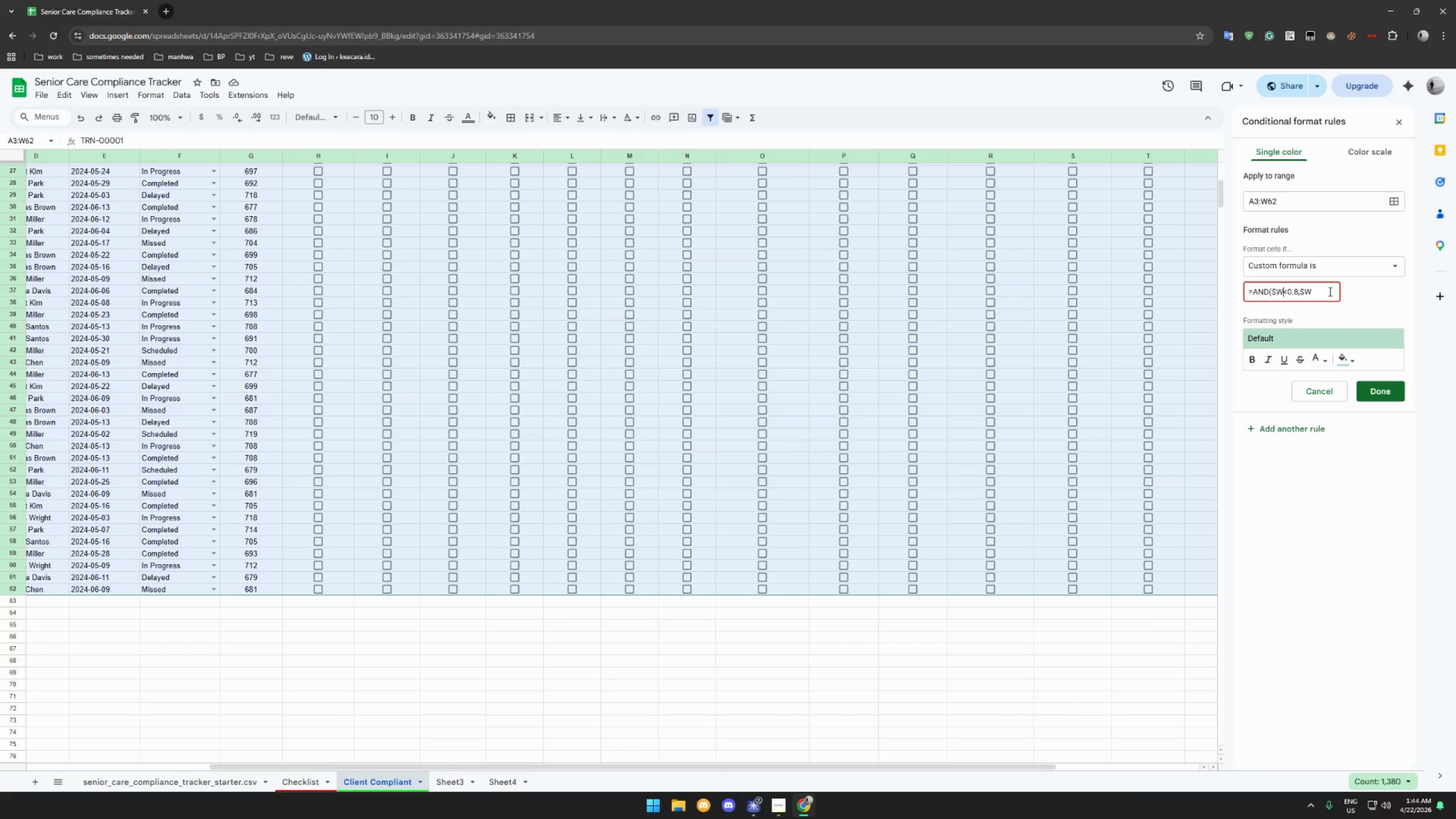 
left_click([1327, 291])
 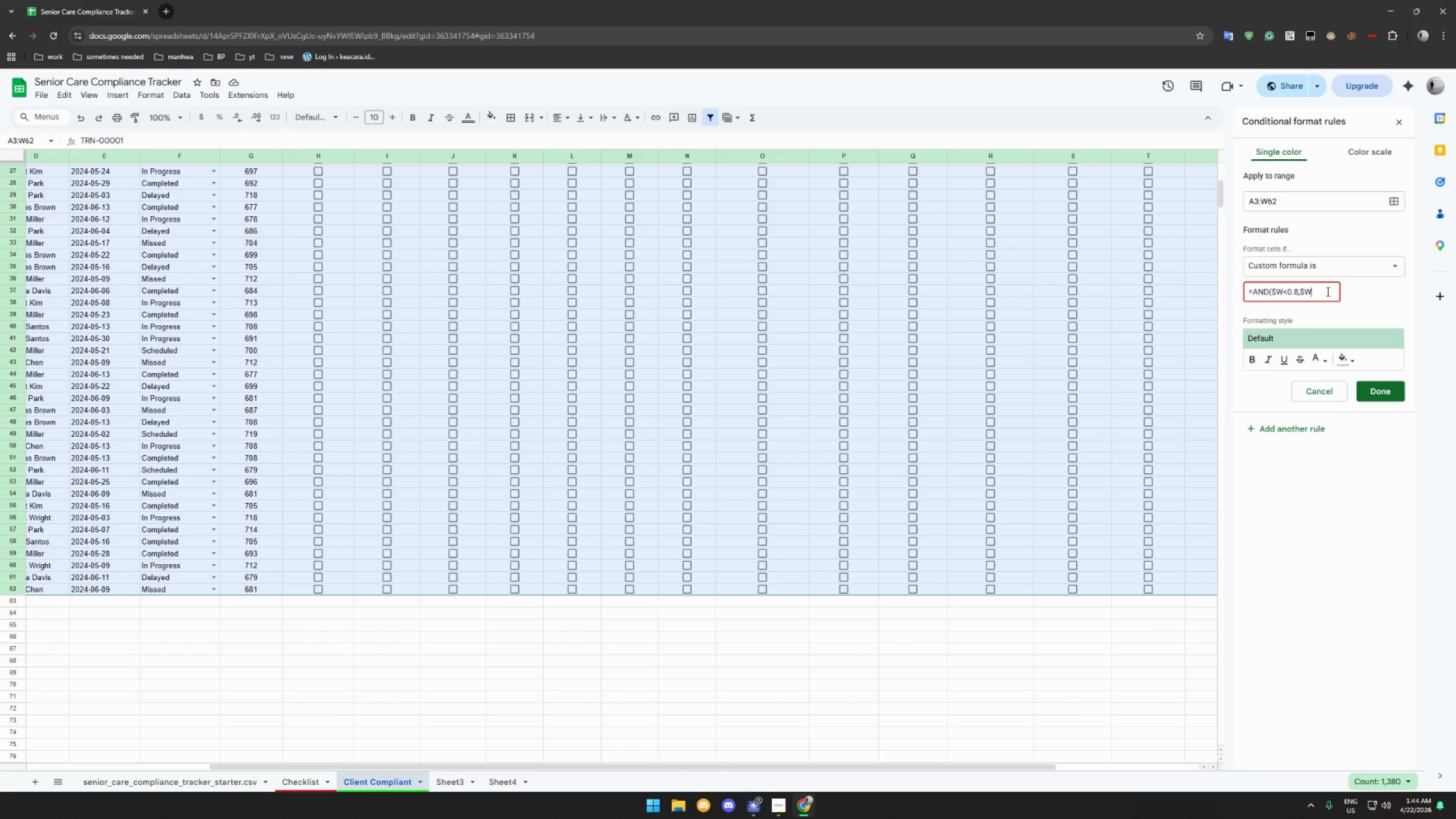 
key(3)
 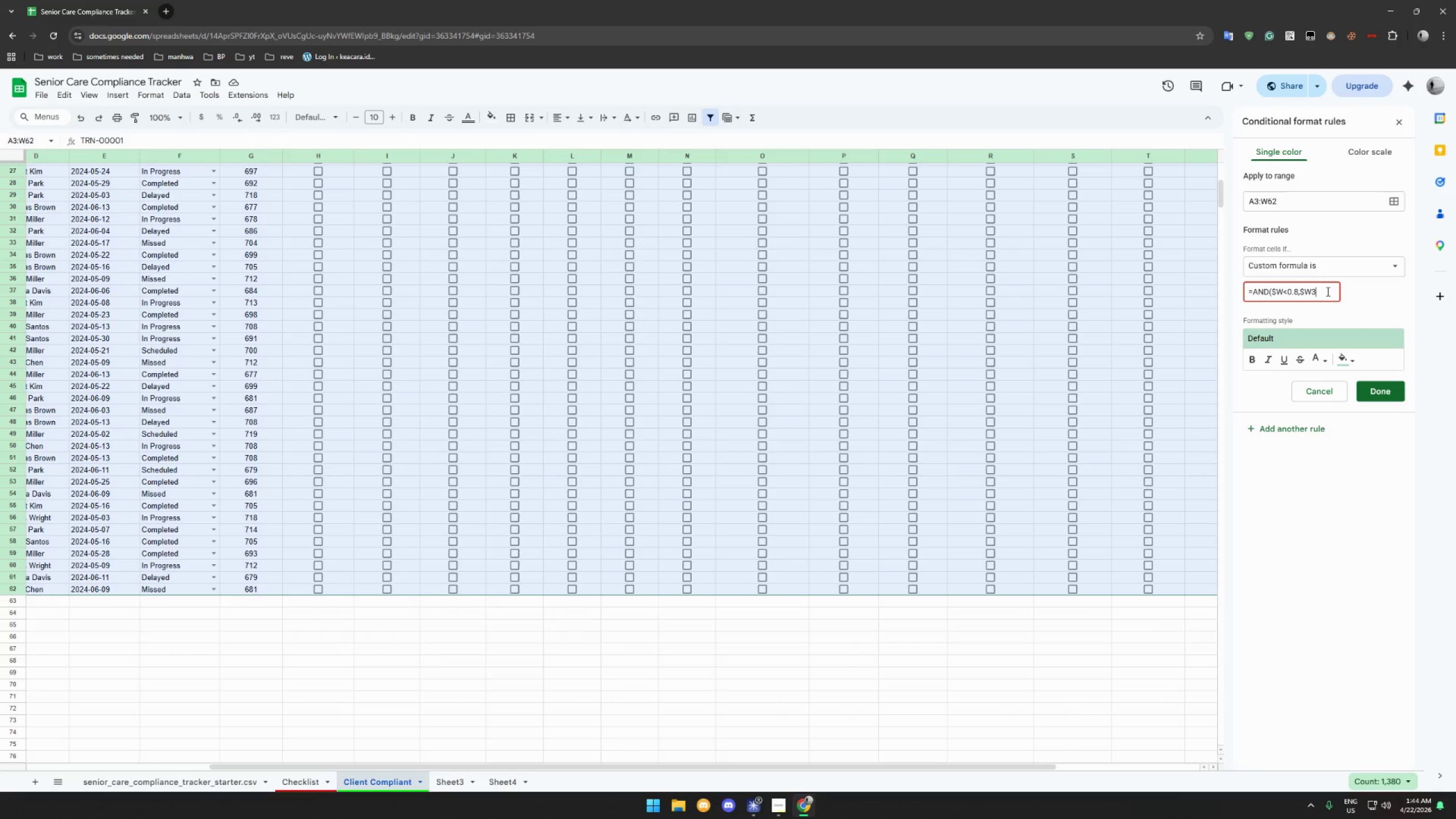 
key(Shift+Slash)
 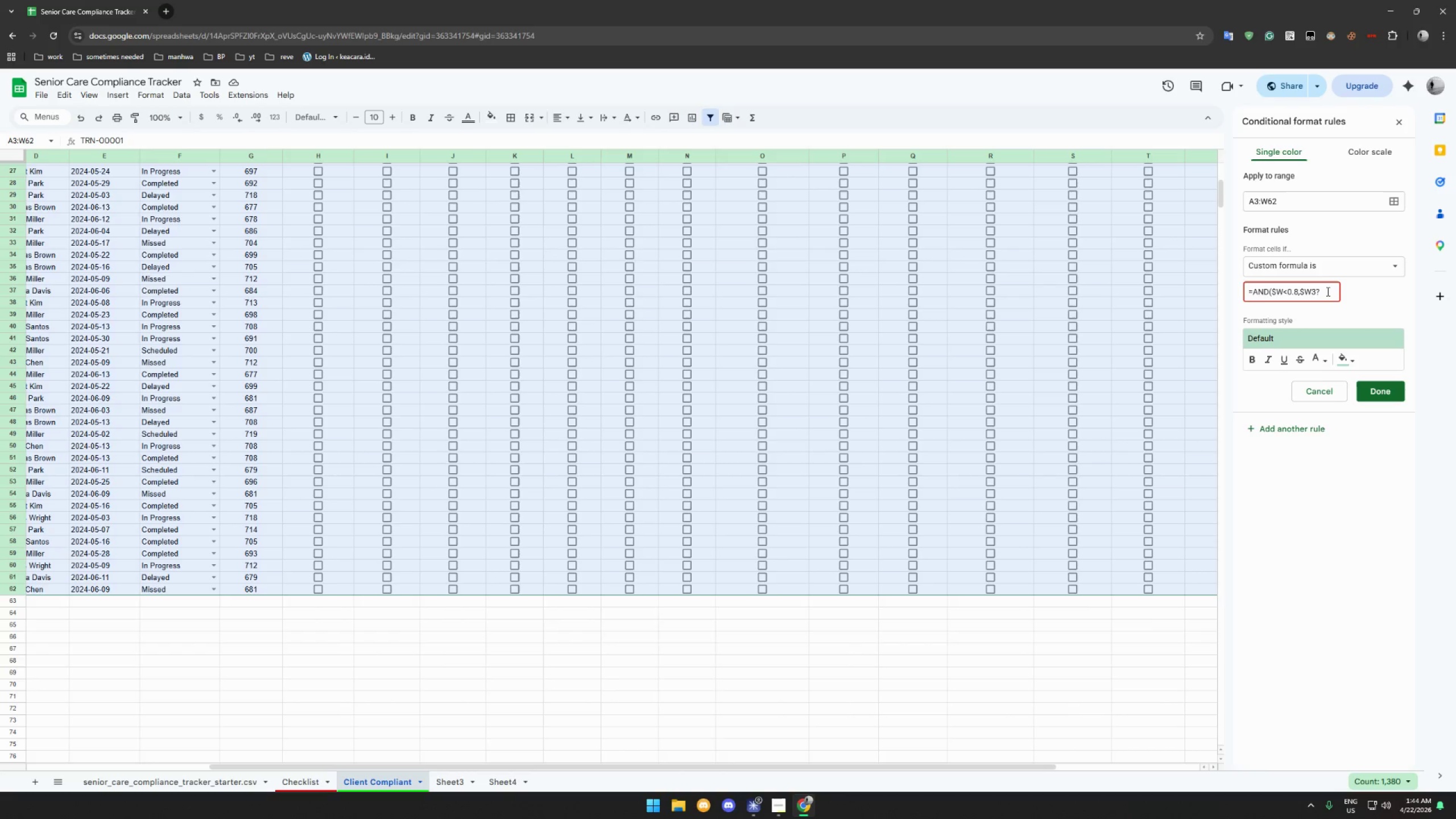 
key(Backspace)
 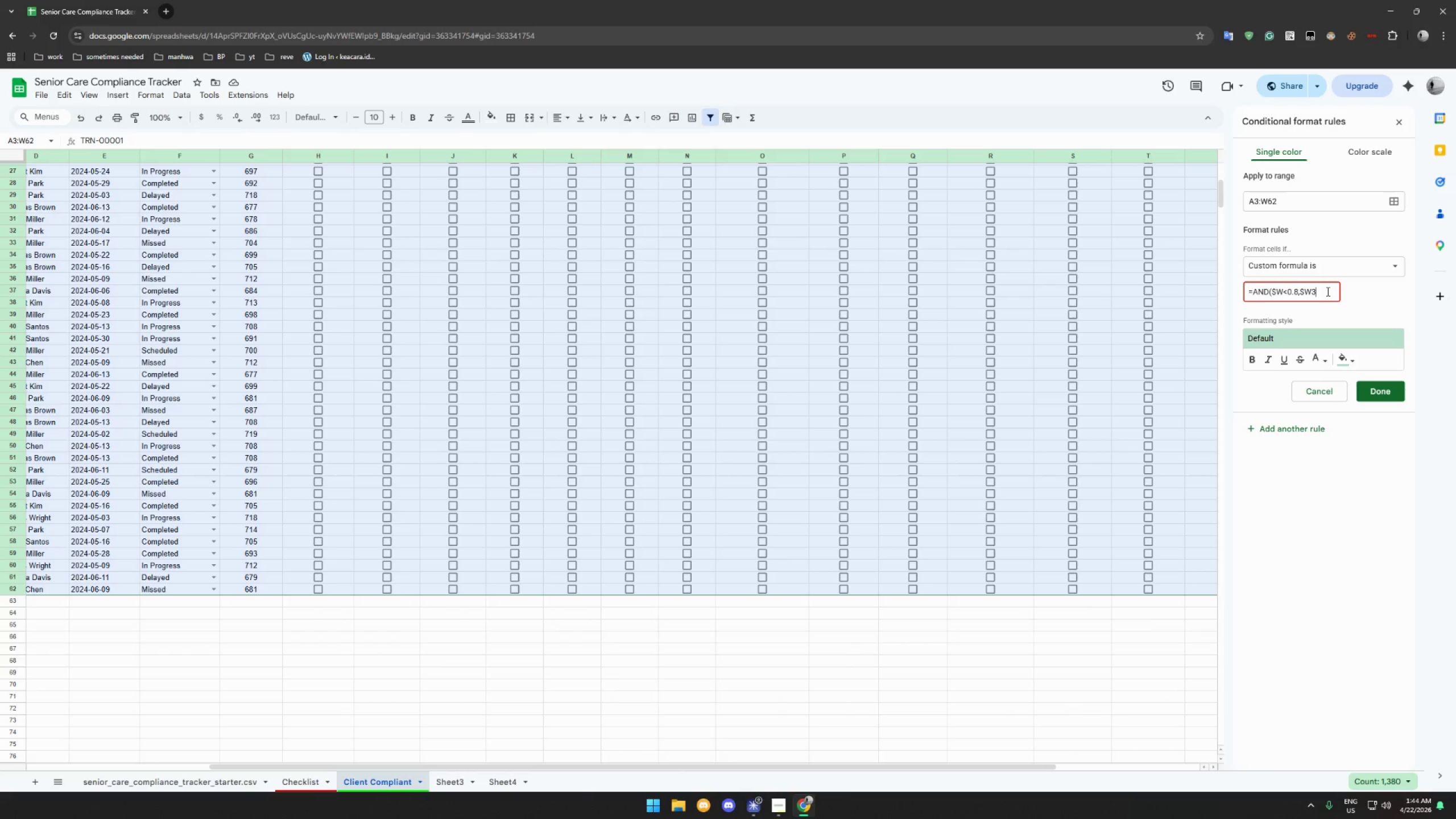 
key(Shift+Period)
 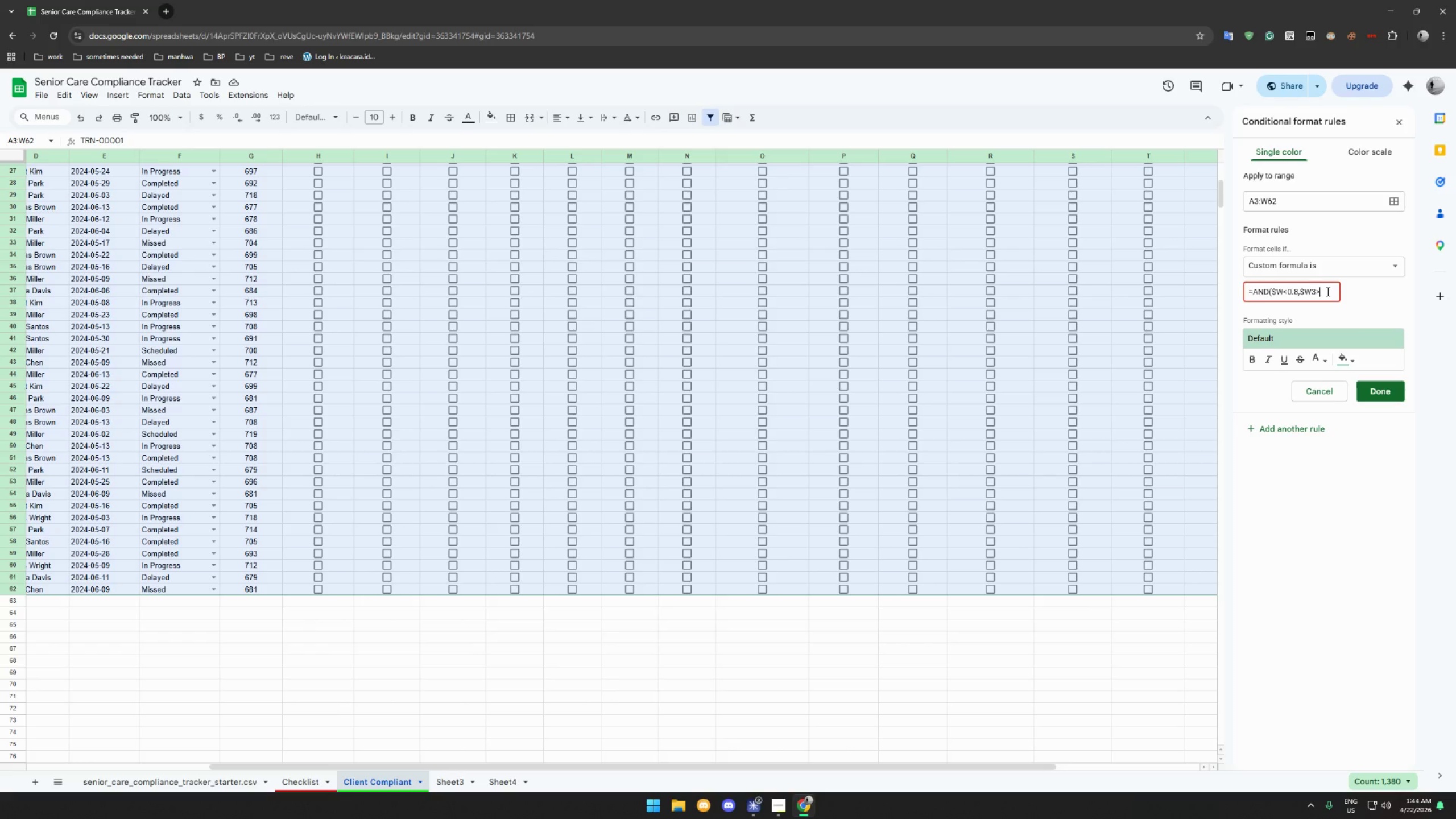 
type(0))
 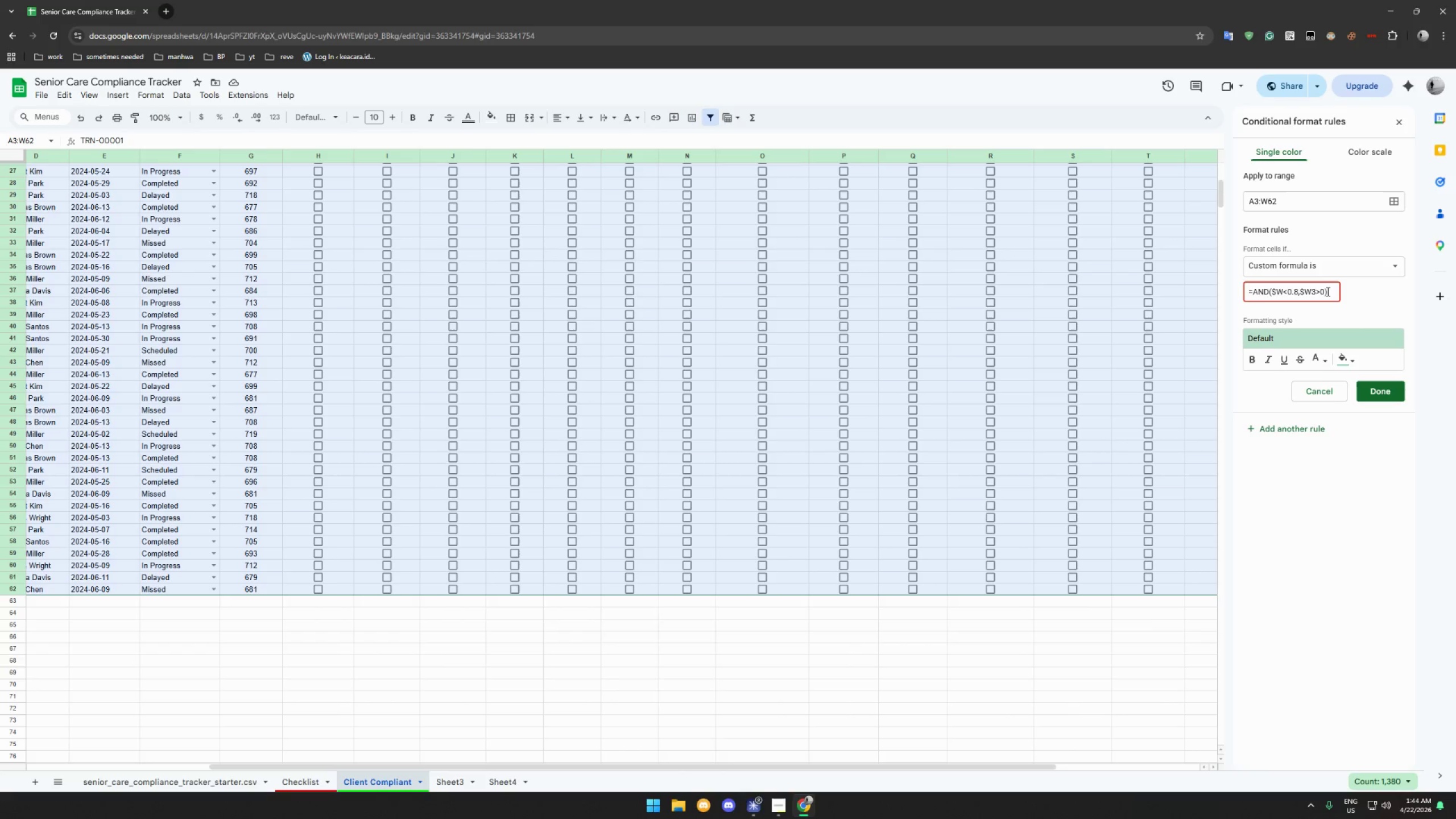 
wait(6.27)
 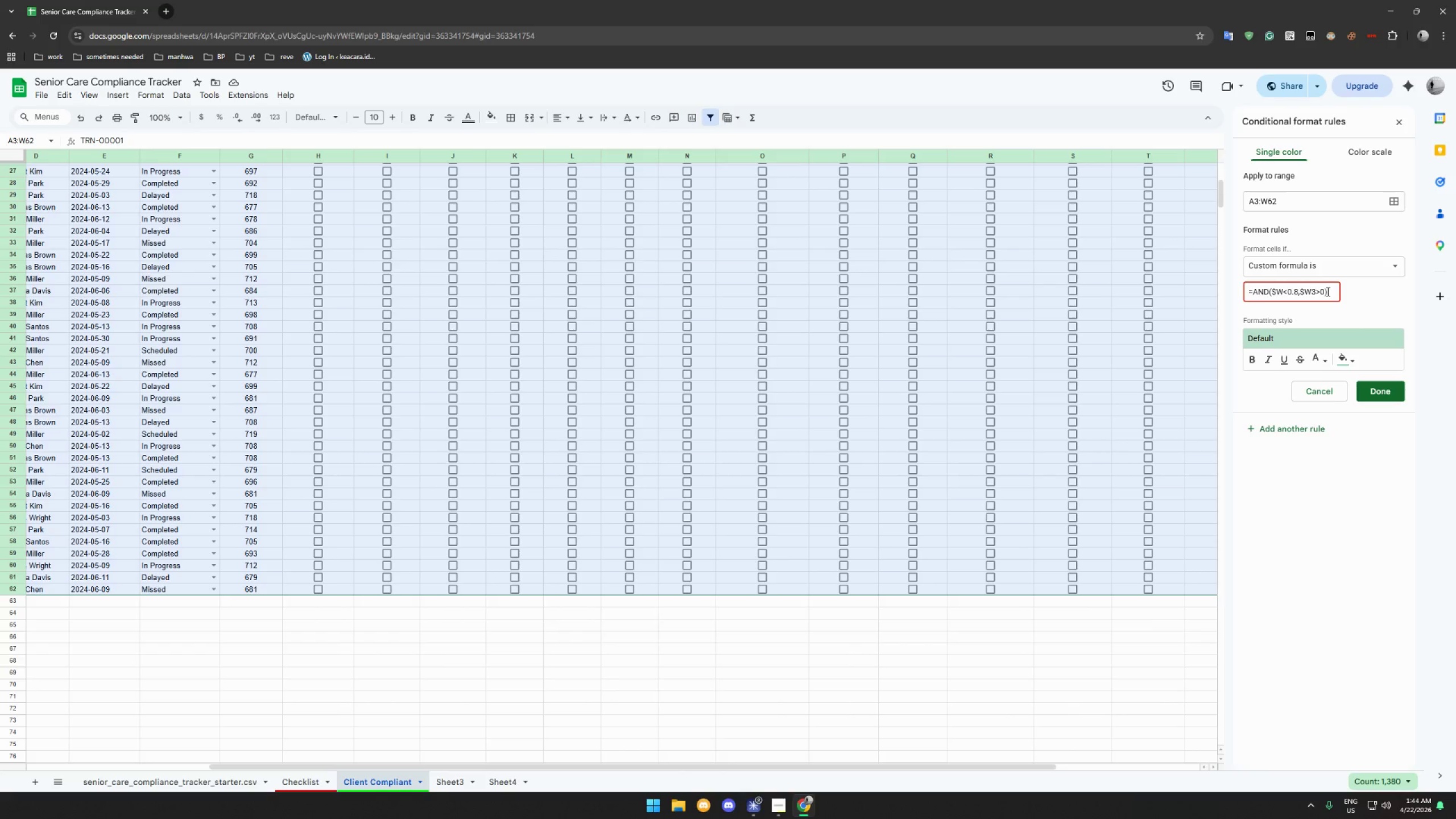 
left_click([1355, 358])
 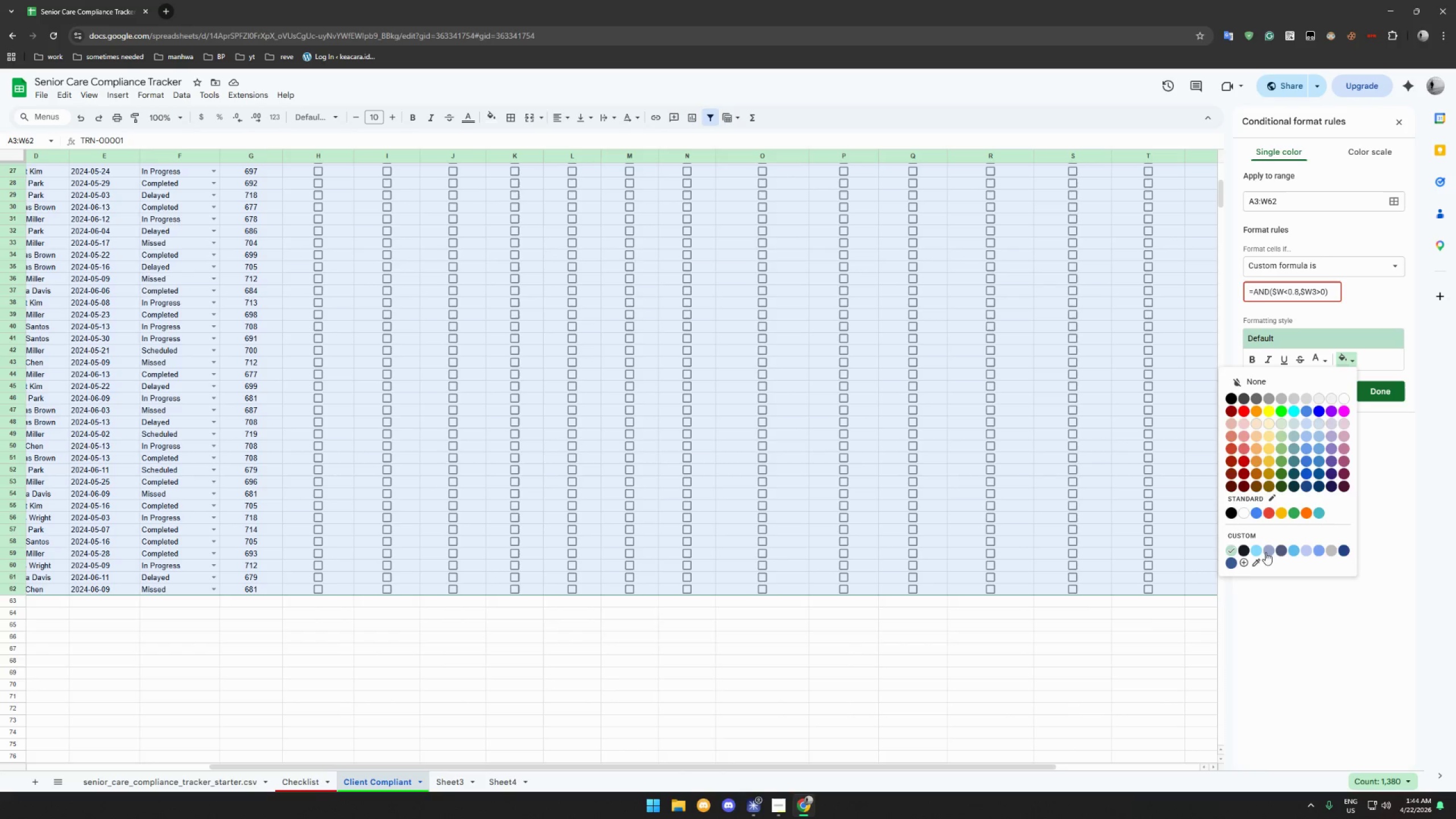 
left_click([1245, 564])
 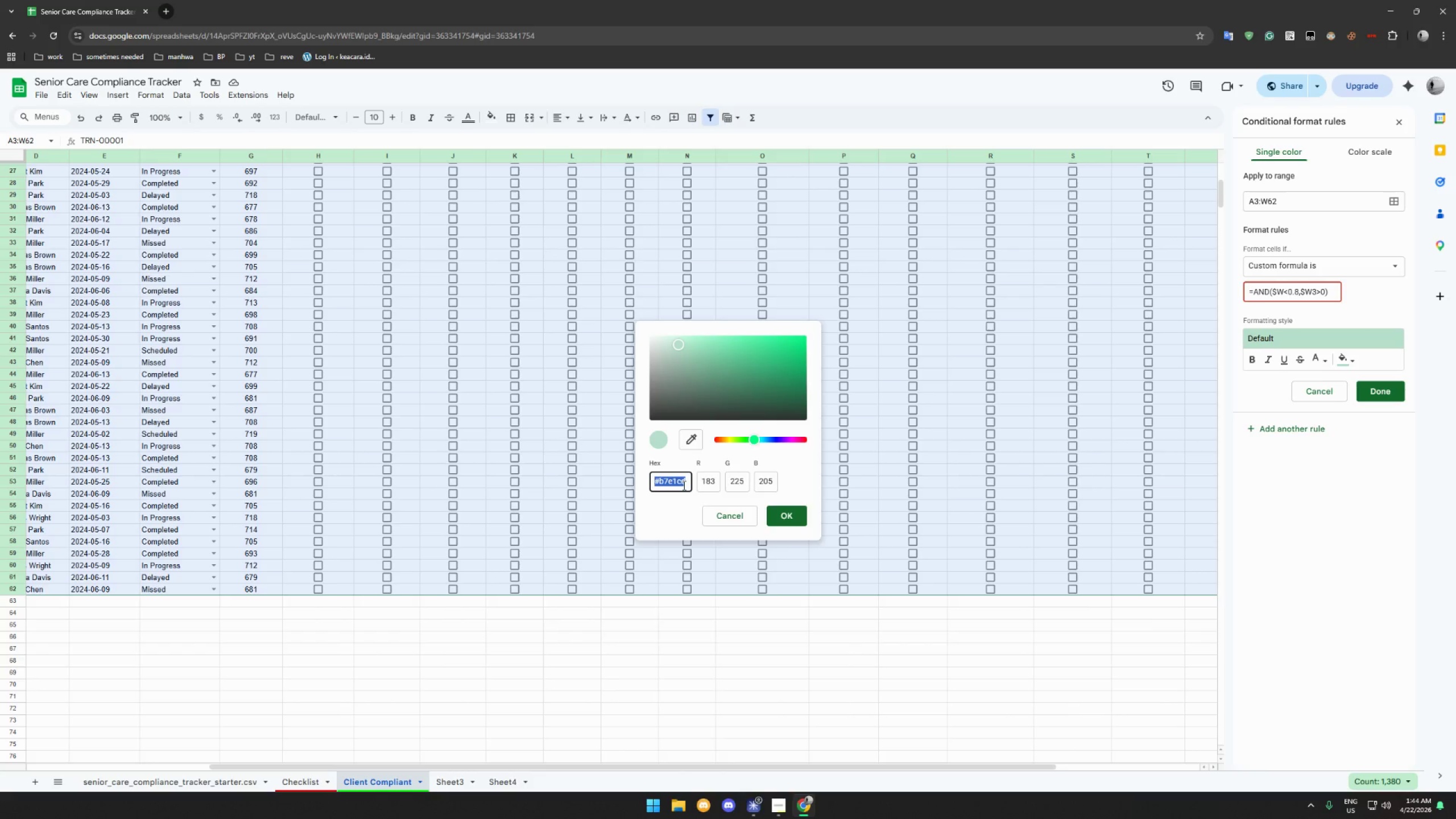 
type(ffc7ce)
 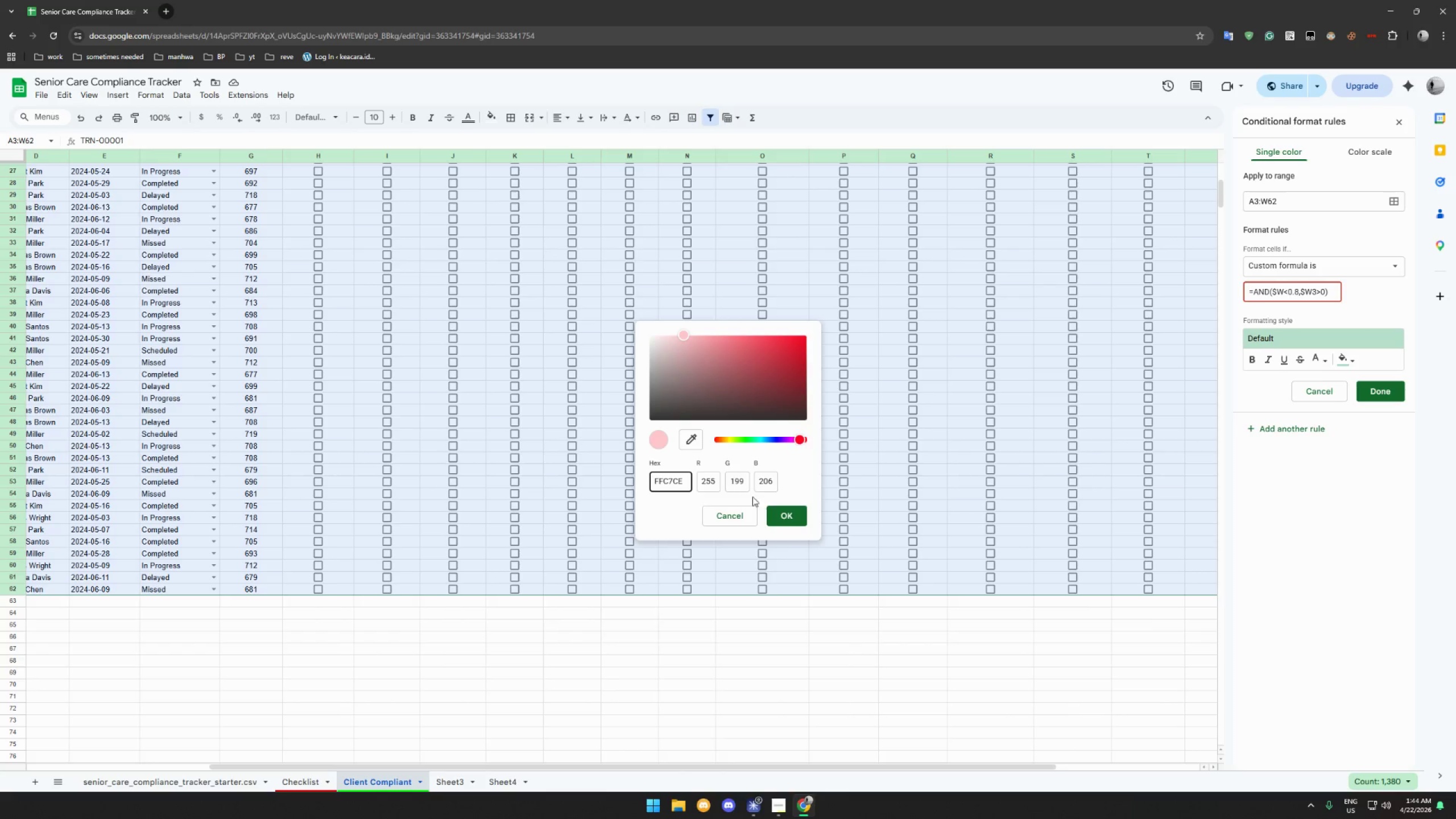 
left_click([783, 516])
 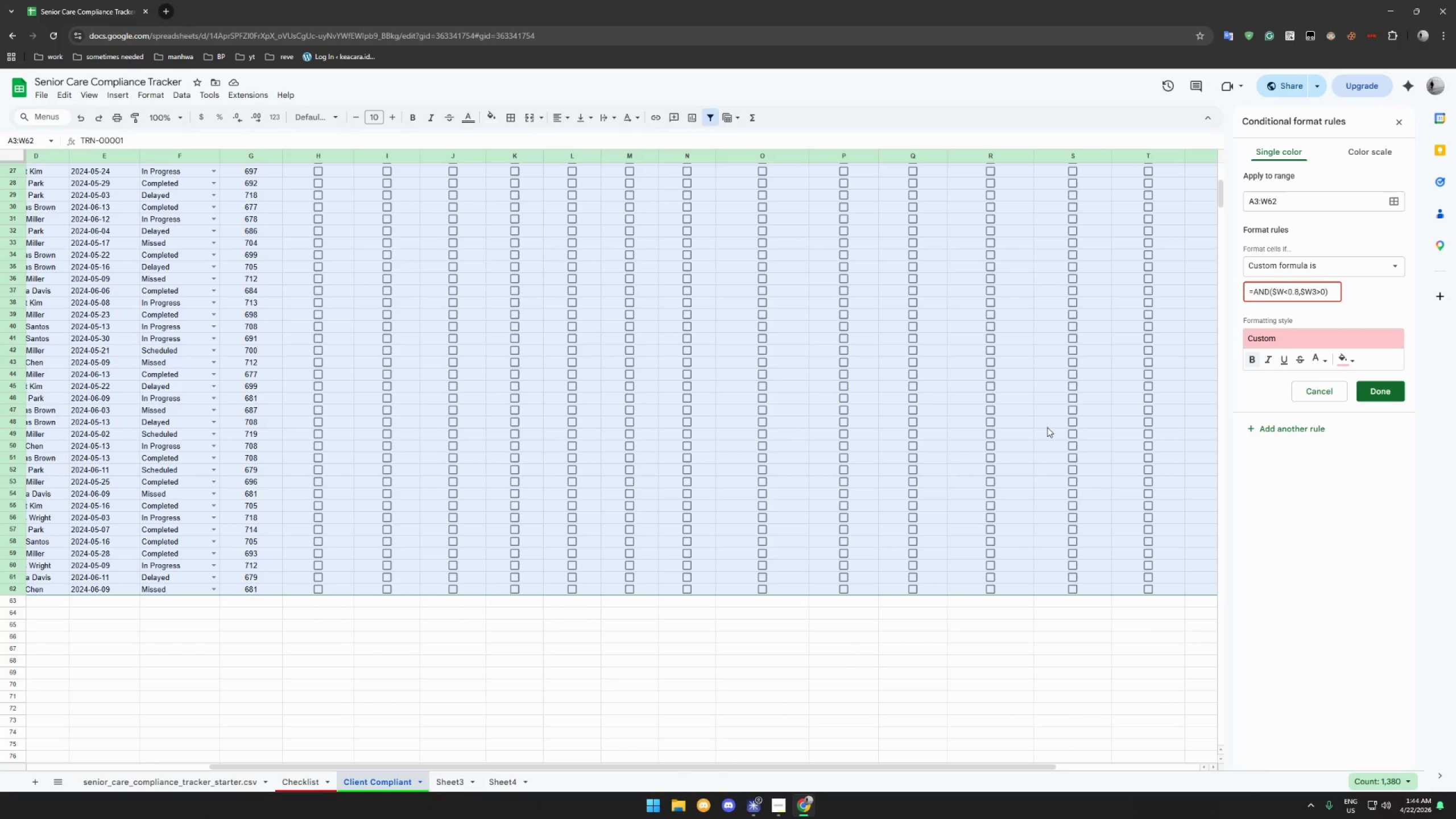 
wait(7.94)
 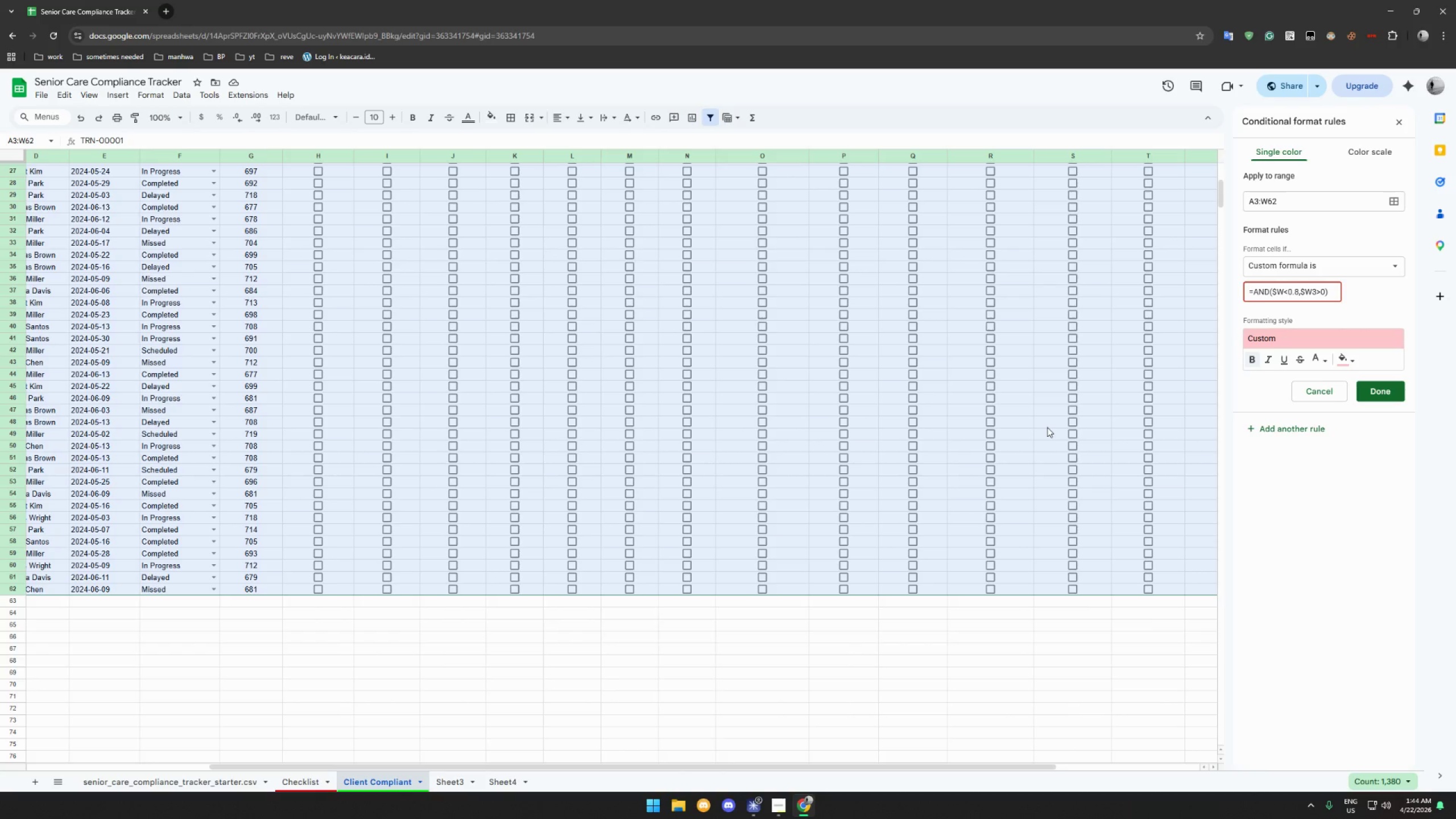 
left_click([1326, 362])
 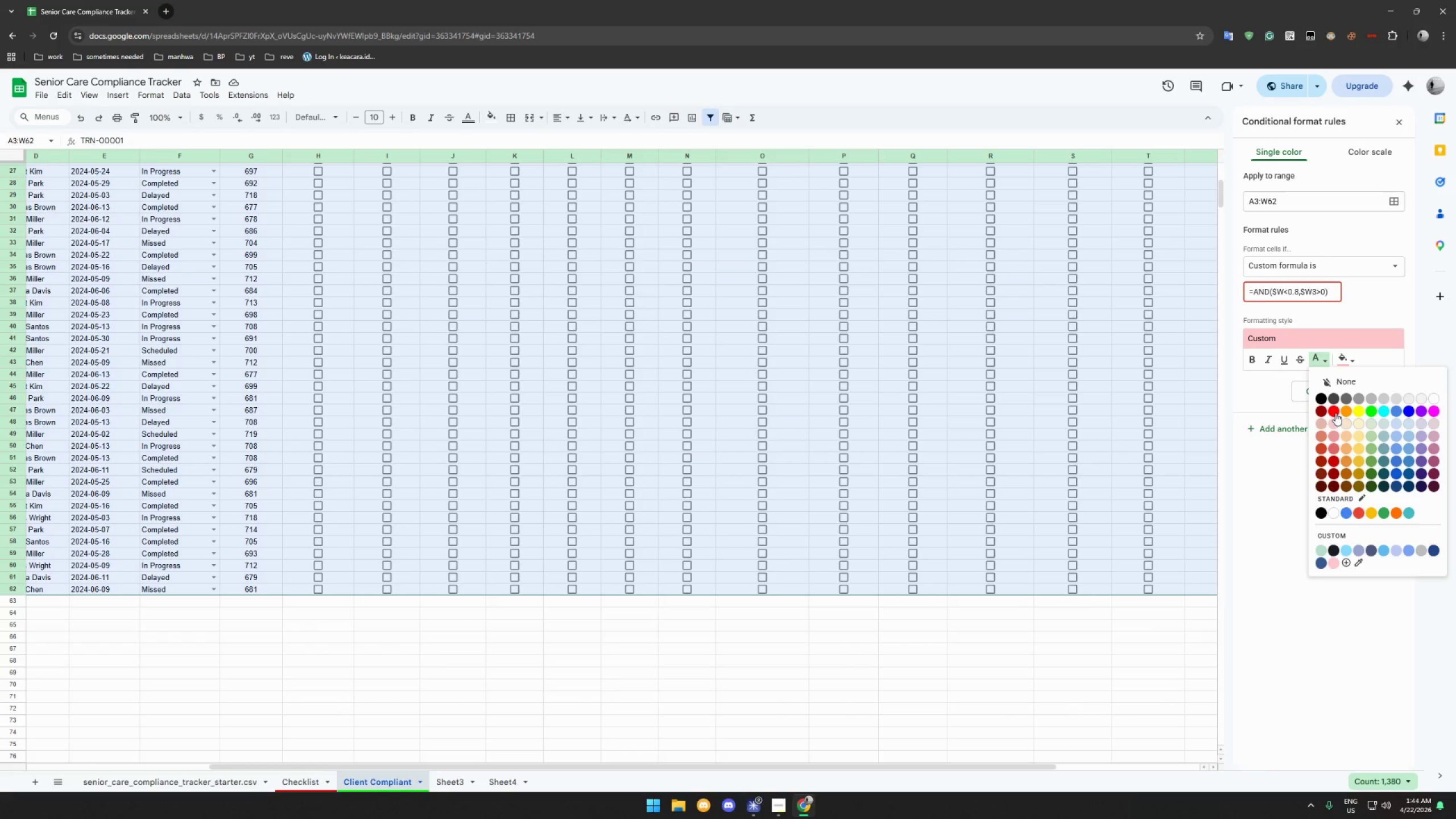 
left_click([1335, 413])
 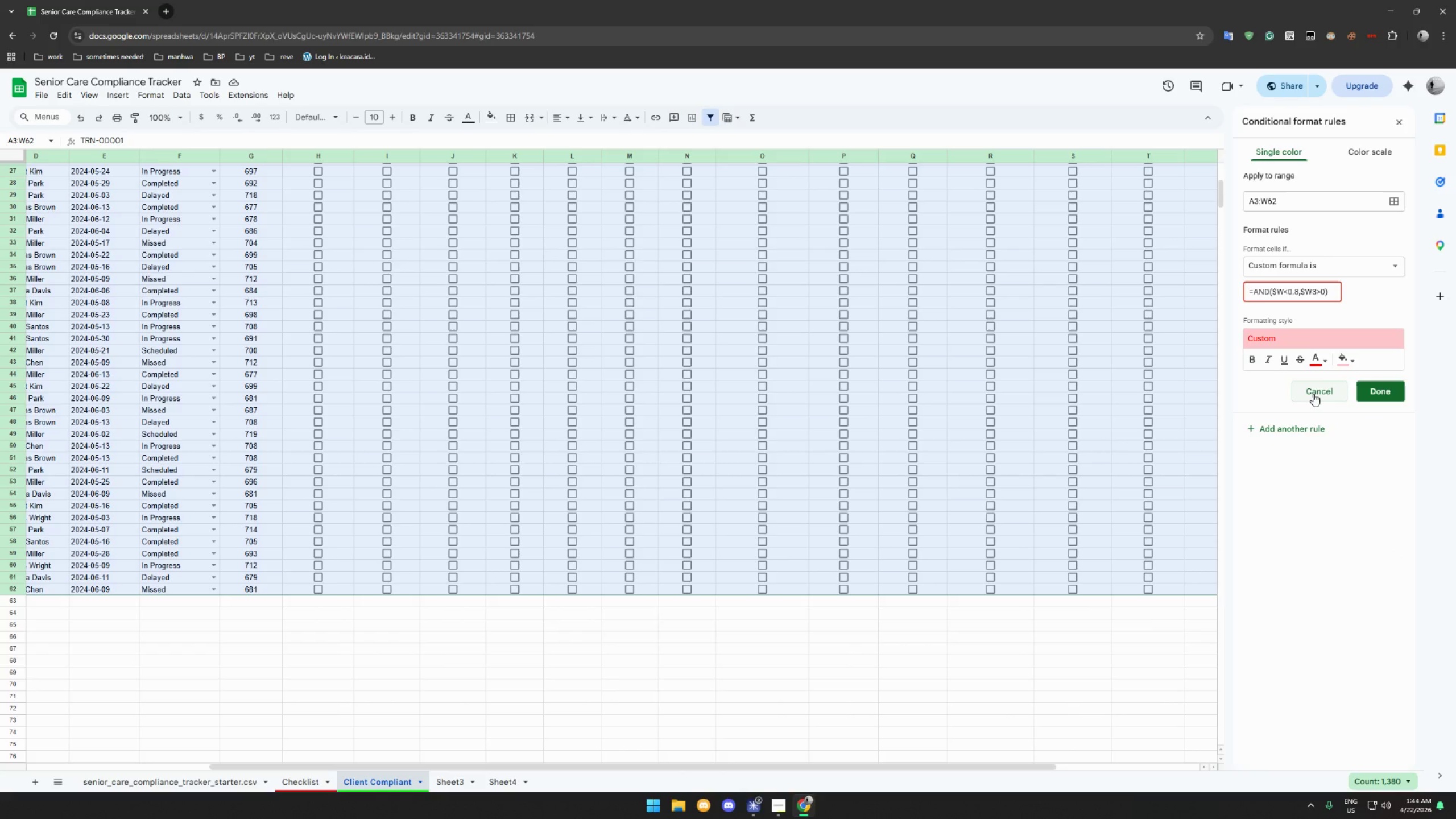 
wait(6.8)
 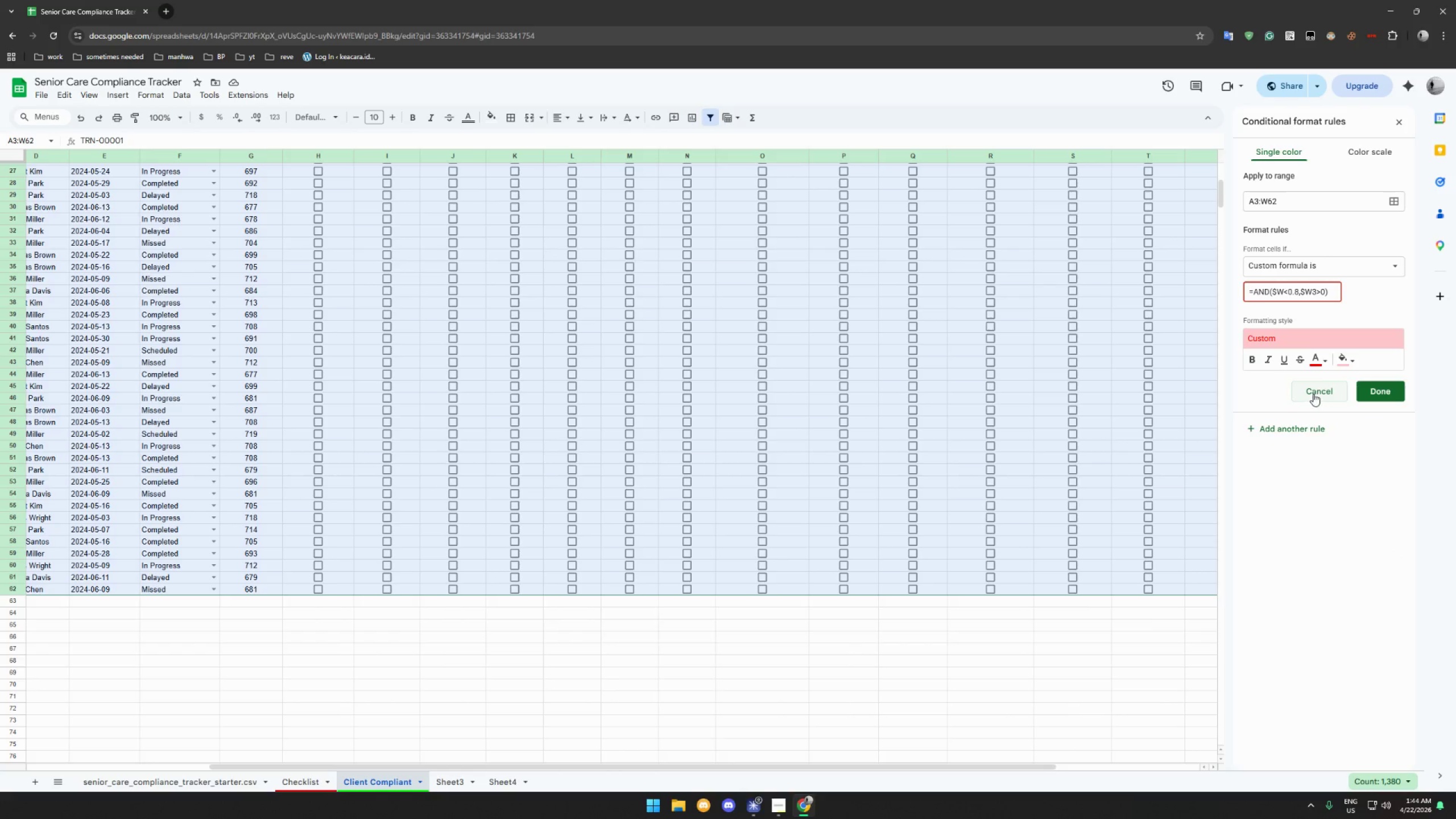 
left_click([1309, 425])
 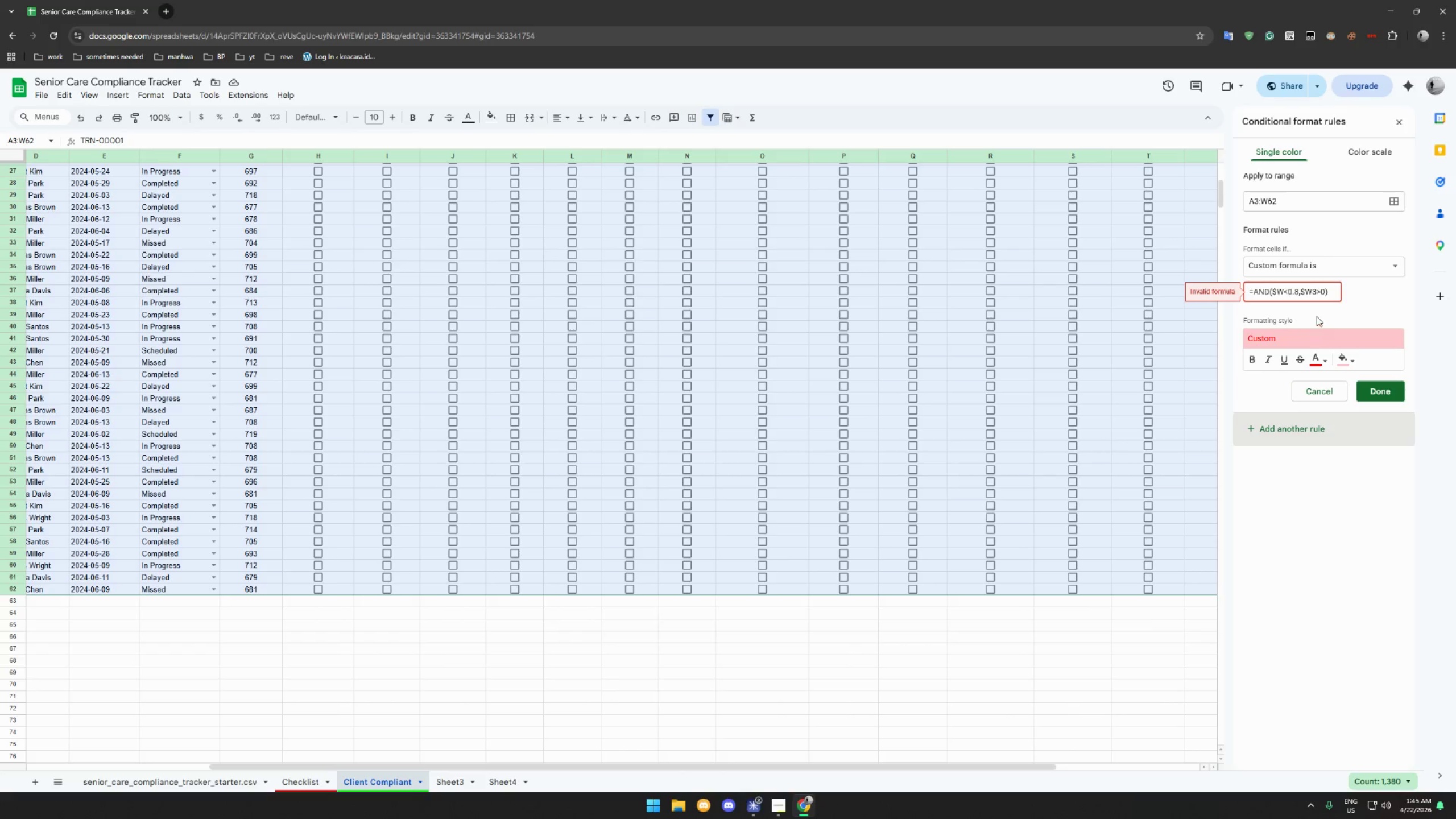 
left_click_drag(start_coordinate=[1333, 293], to_coordinate=[1370, 293])
 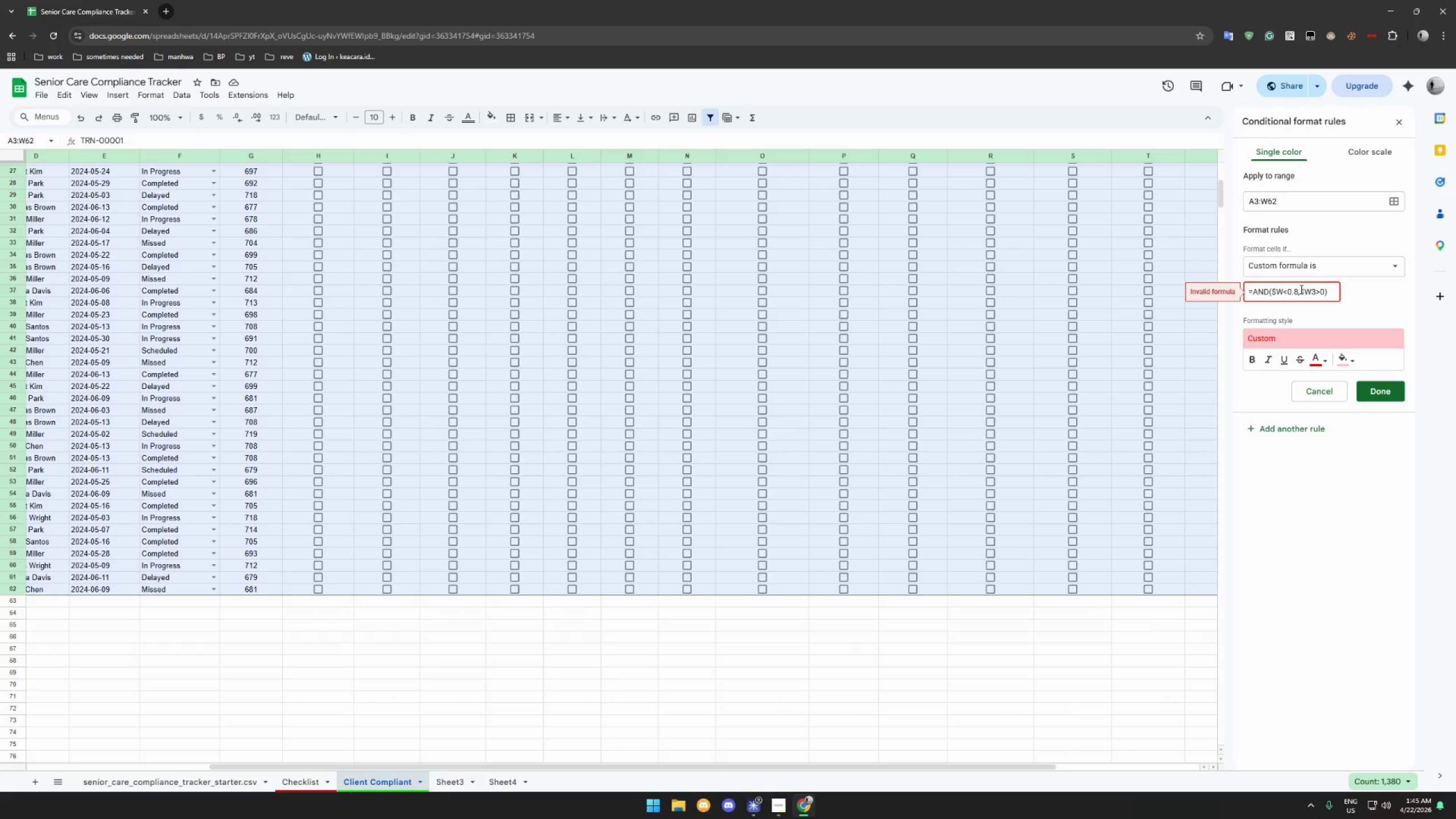 
wait(27.38)
 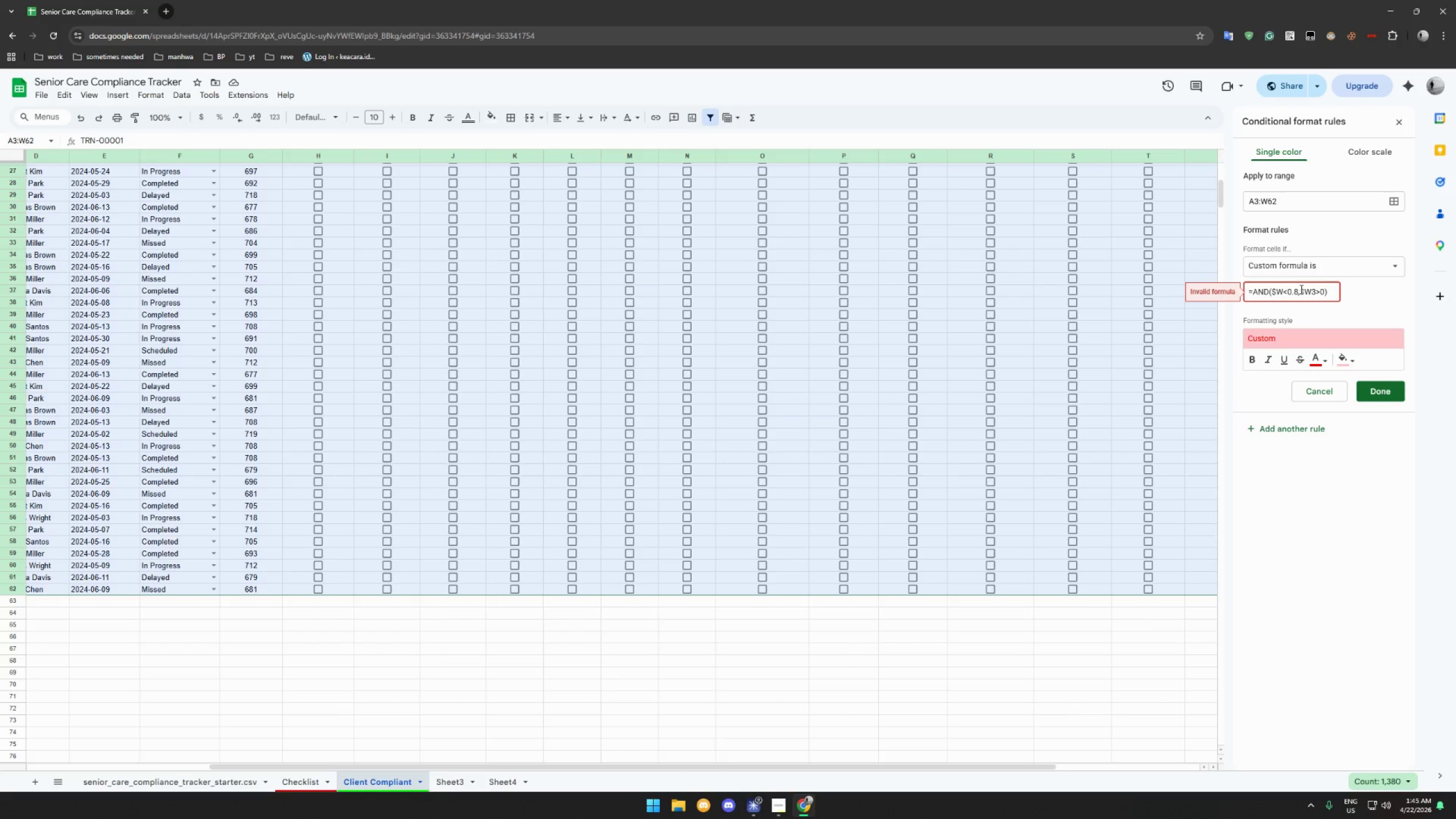 
left_click([1298, 291])
 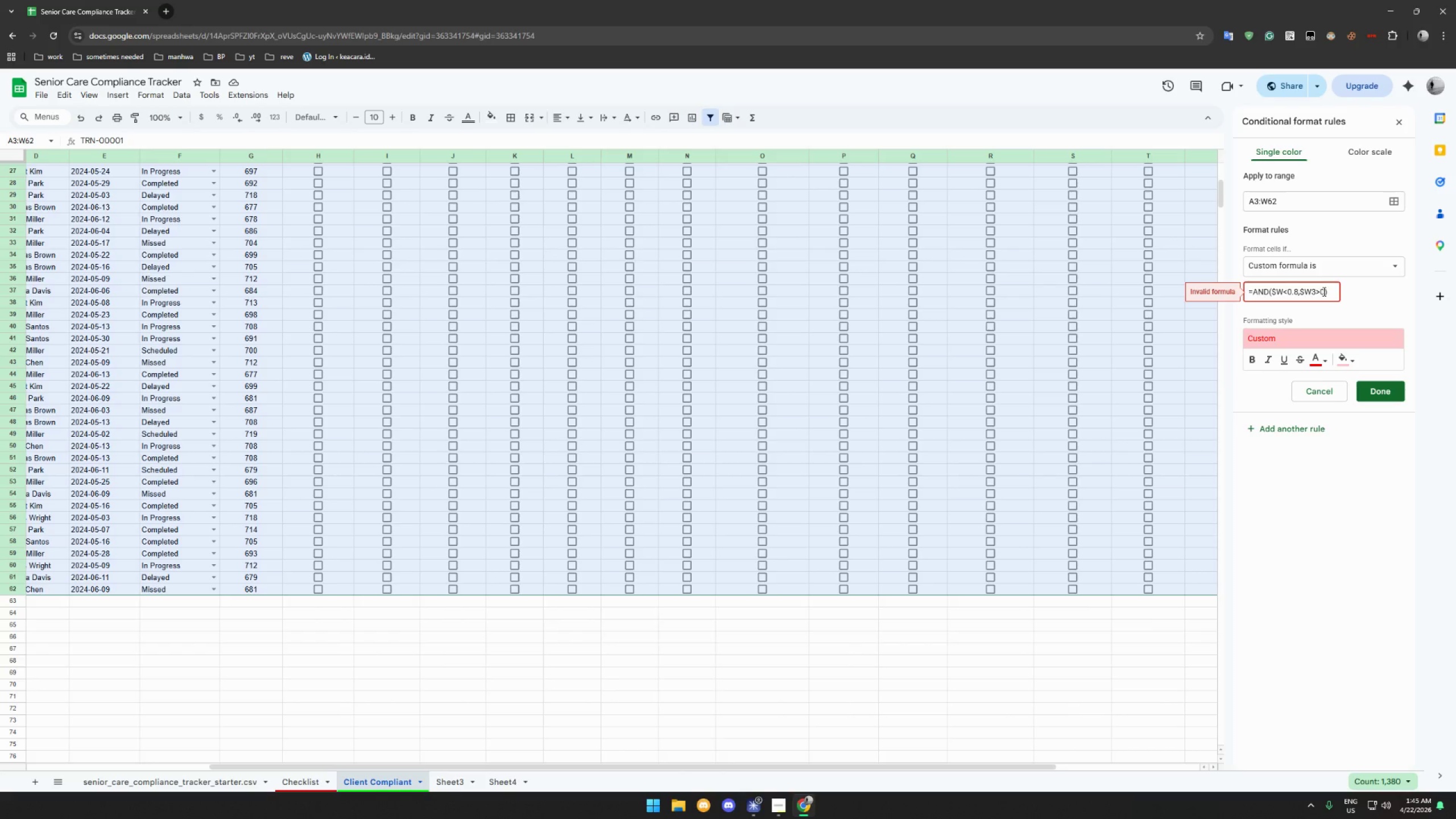 
wait(17.36)
 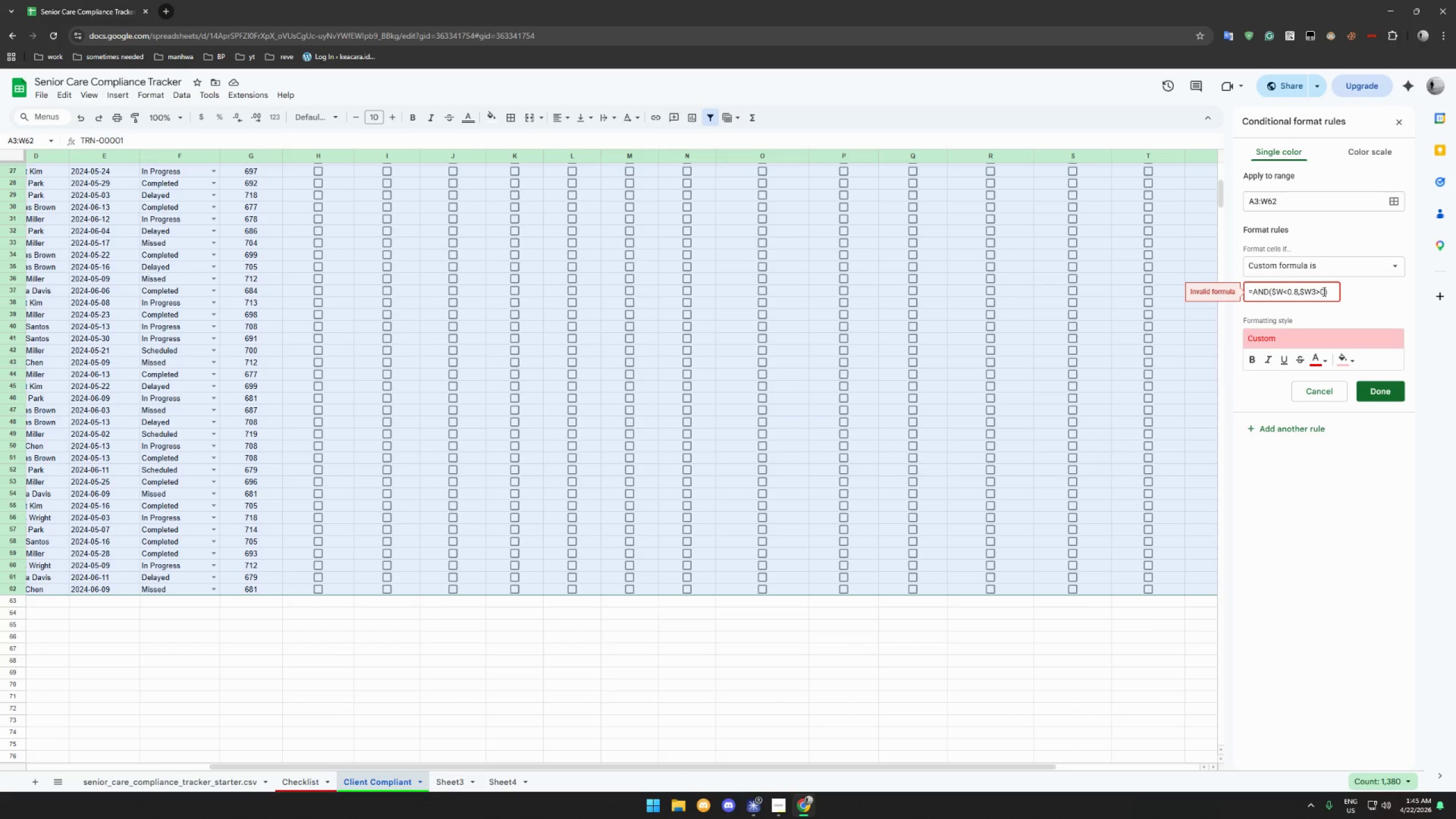 
left_click([1374, 388])
 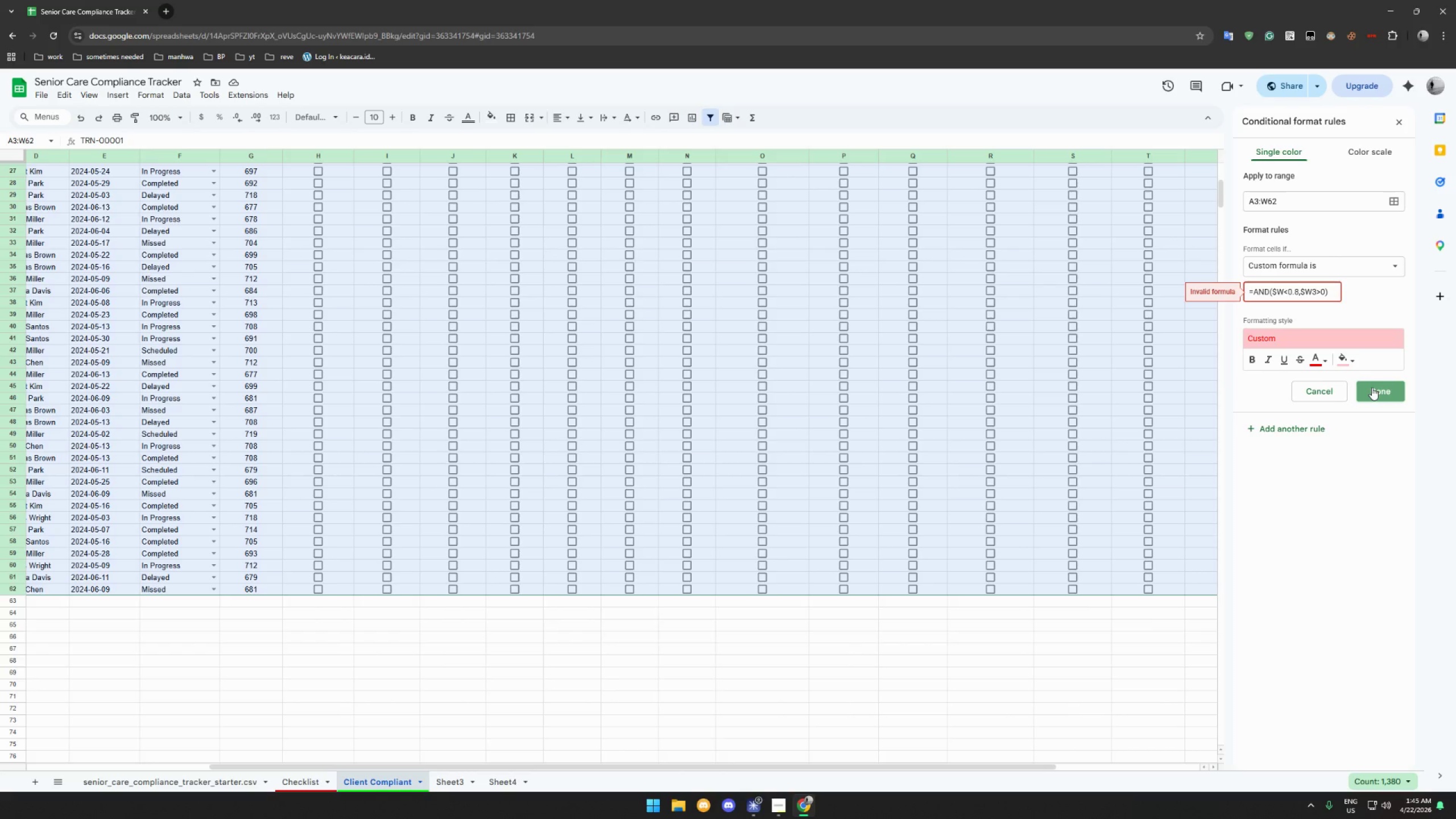 
left_click([1372, 387])
 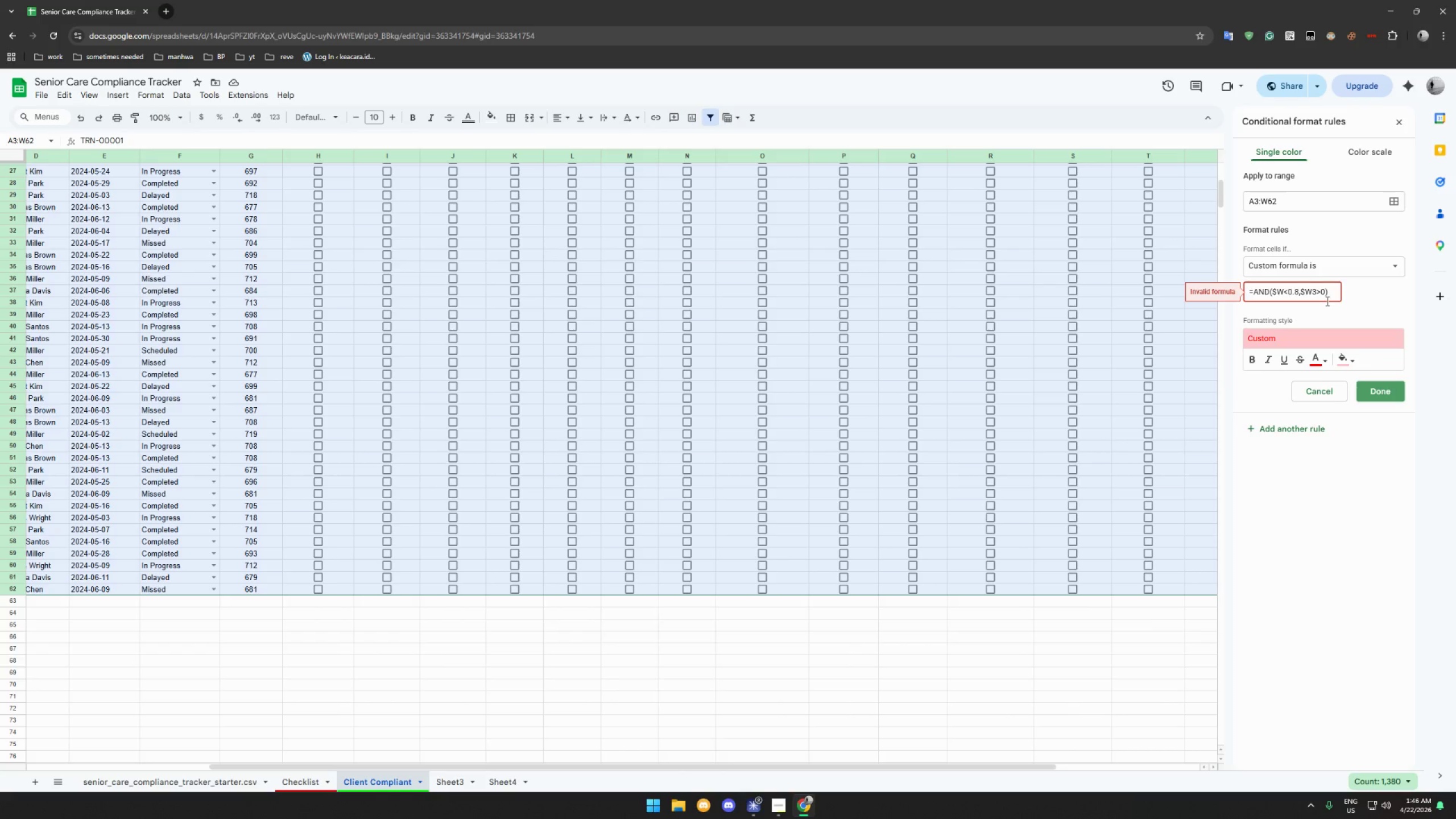 
wait(37.25)
 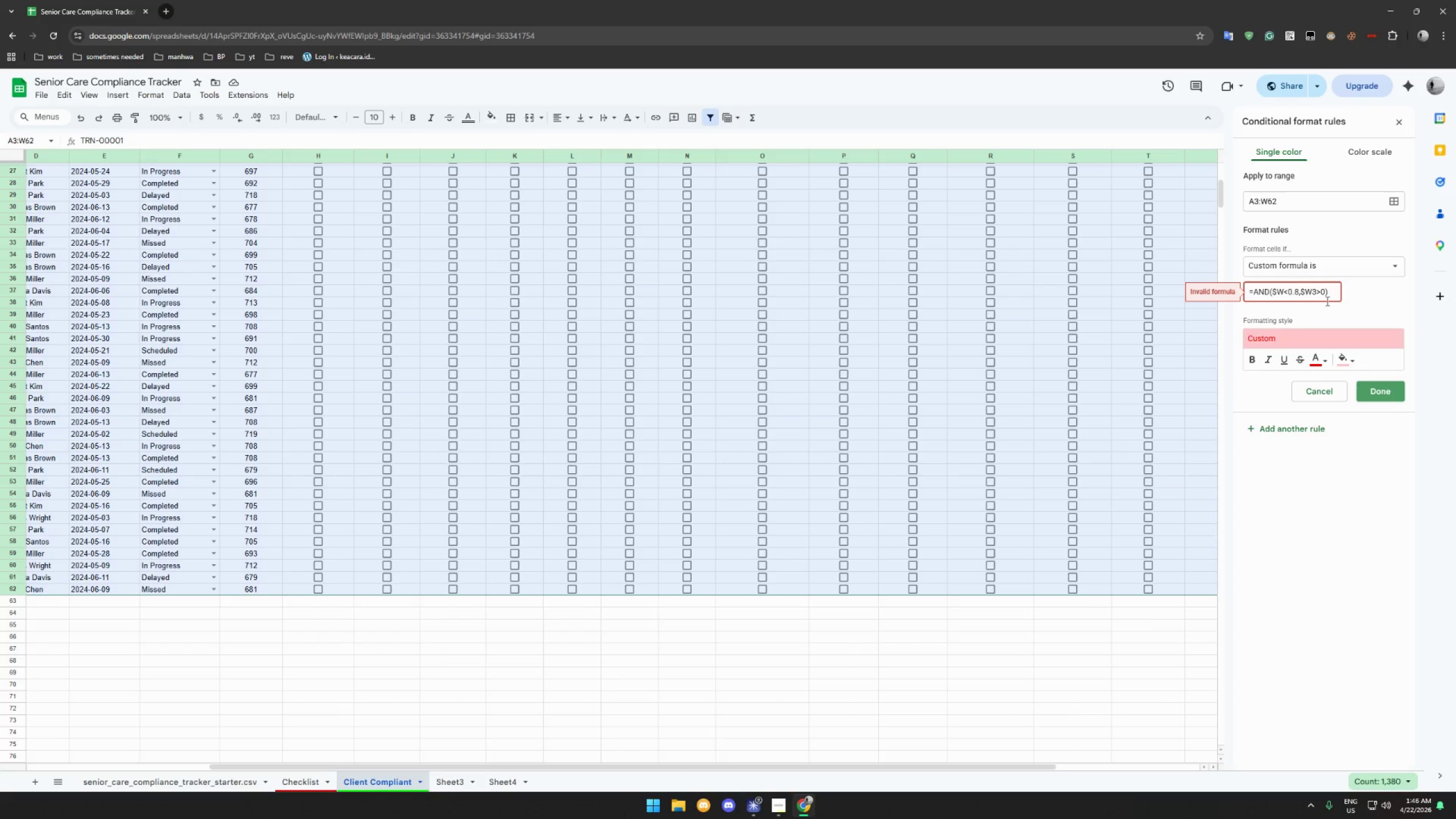 
left_click([1282, 288])
 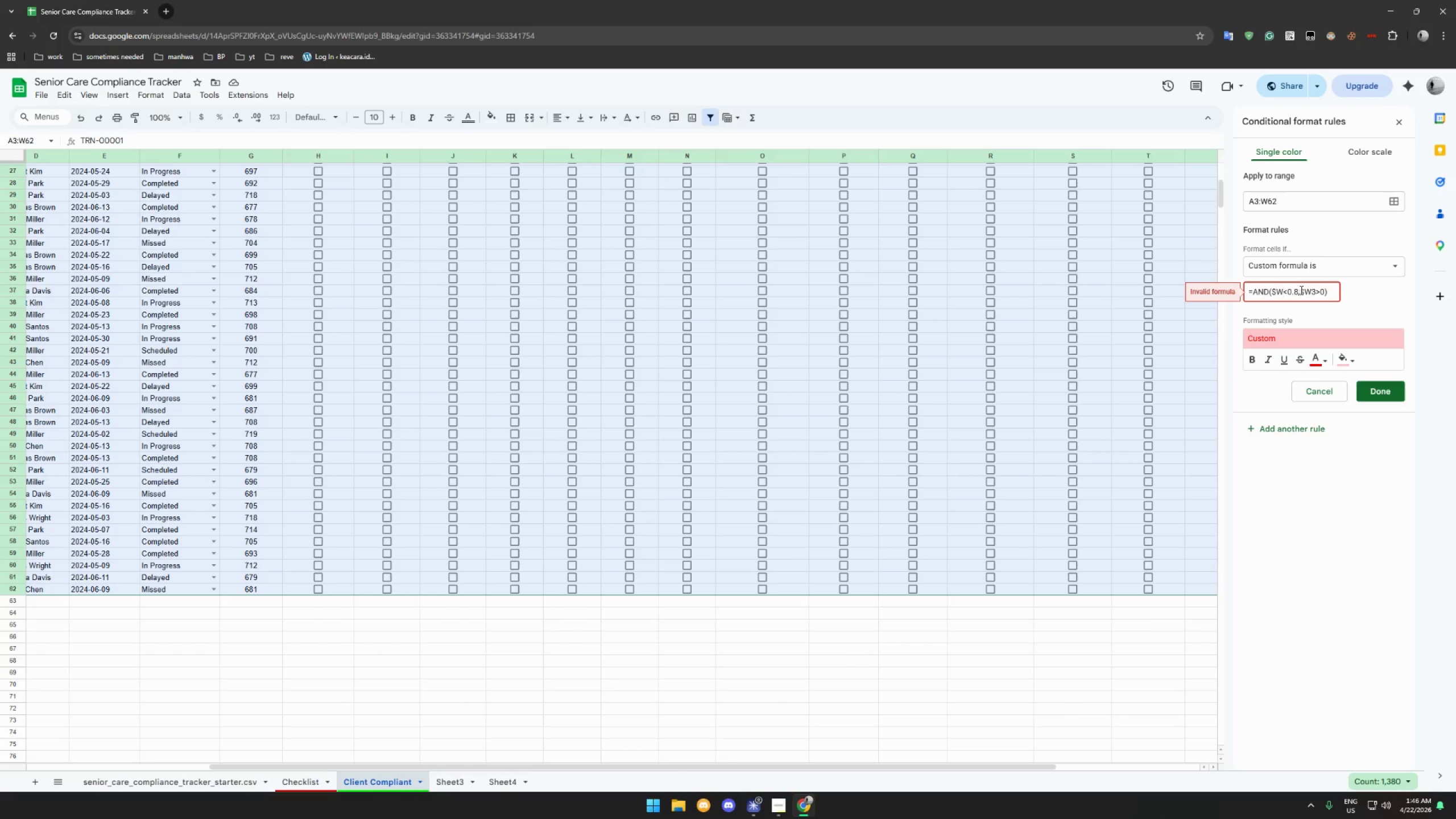 
key(3)
 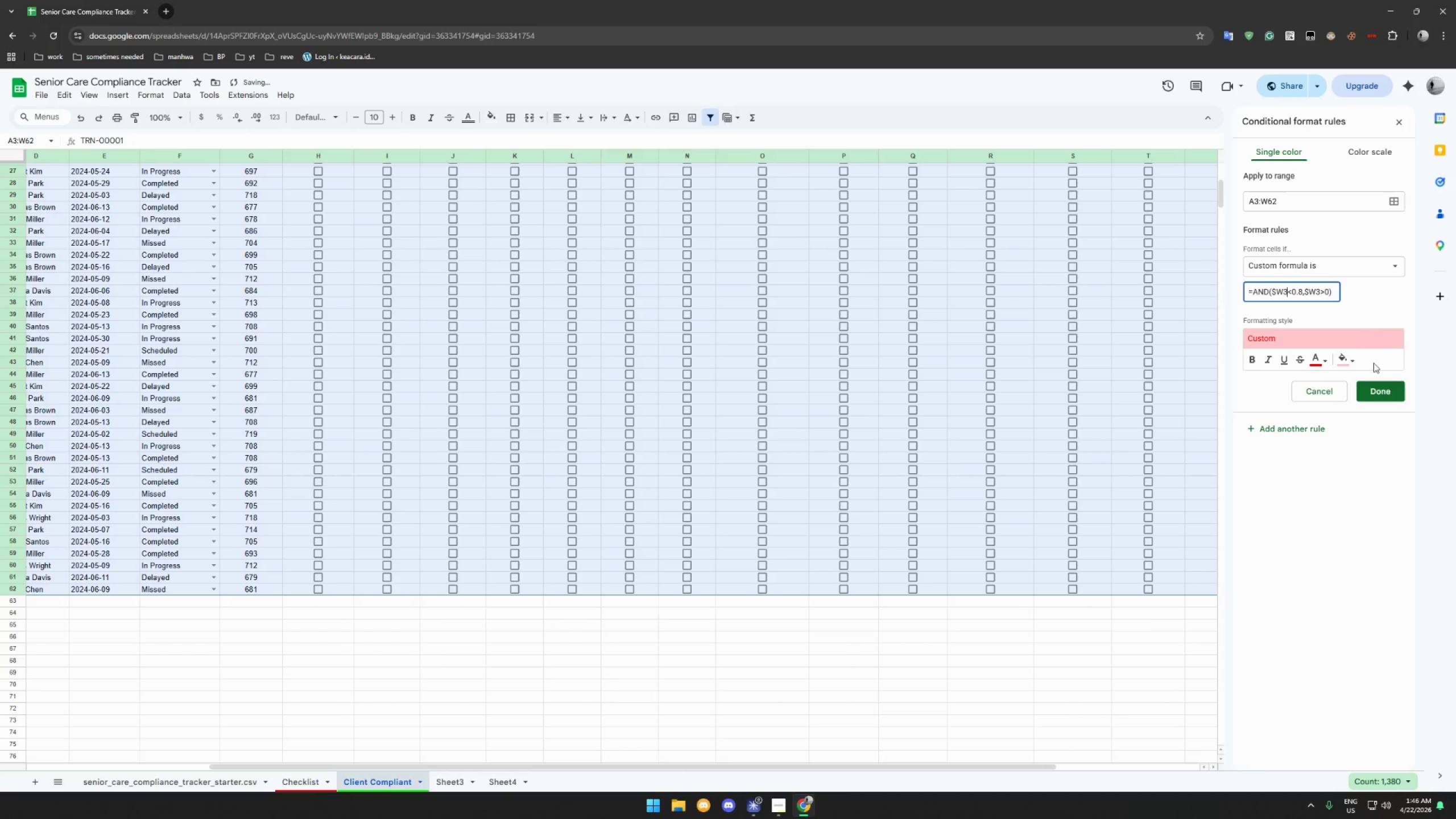 
left_click([1381, 387])
 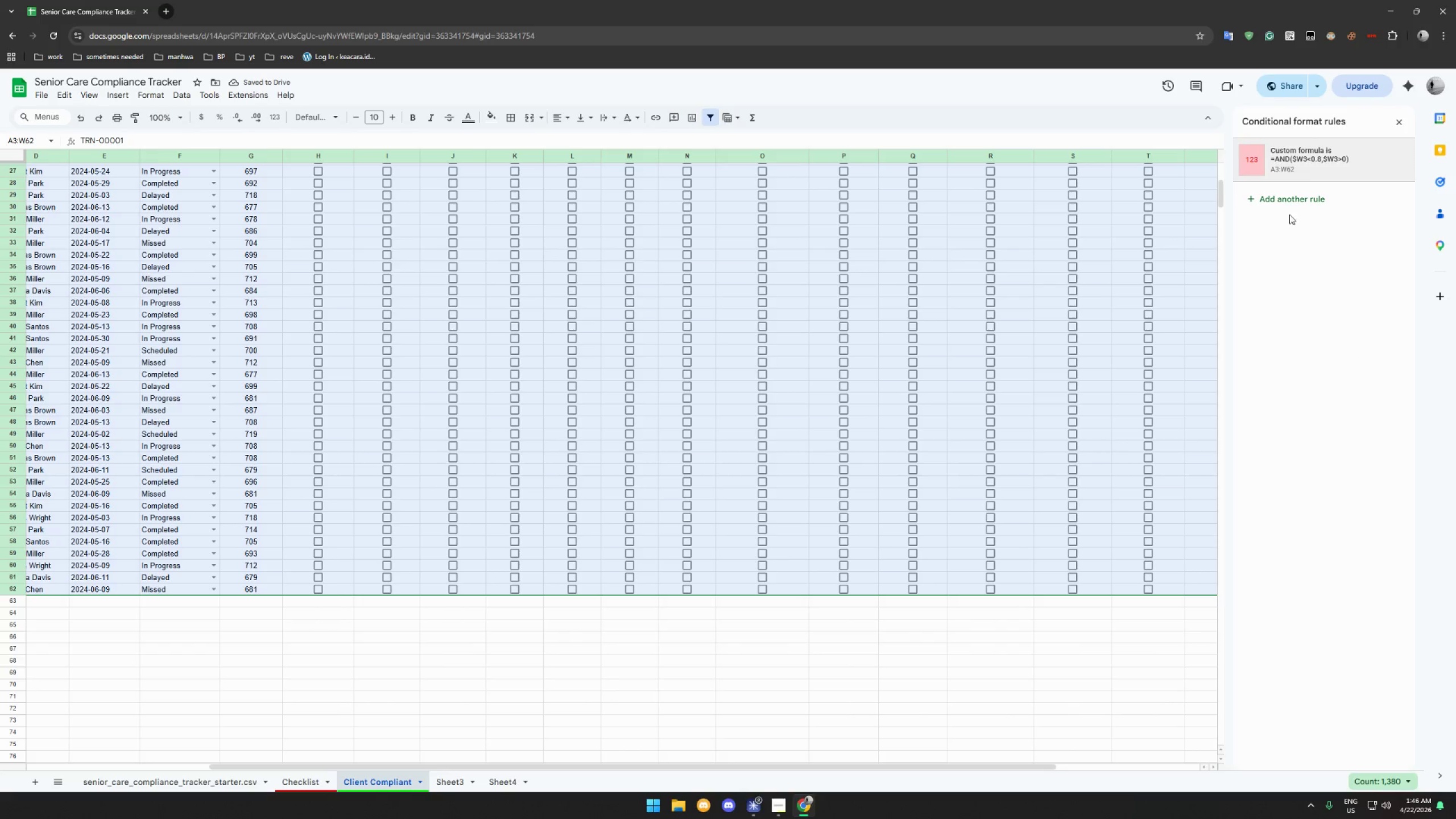 
left_click([1290, 202])
 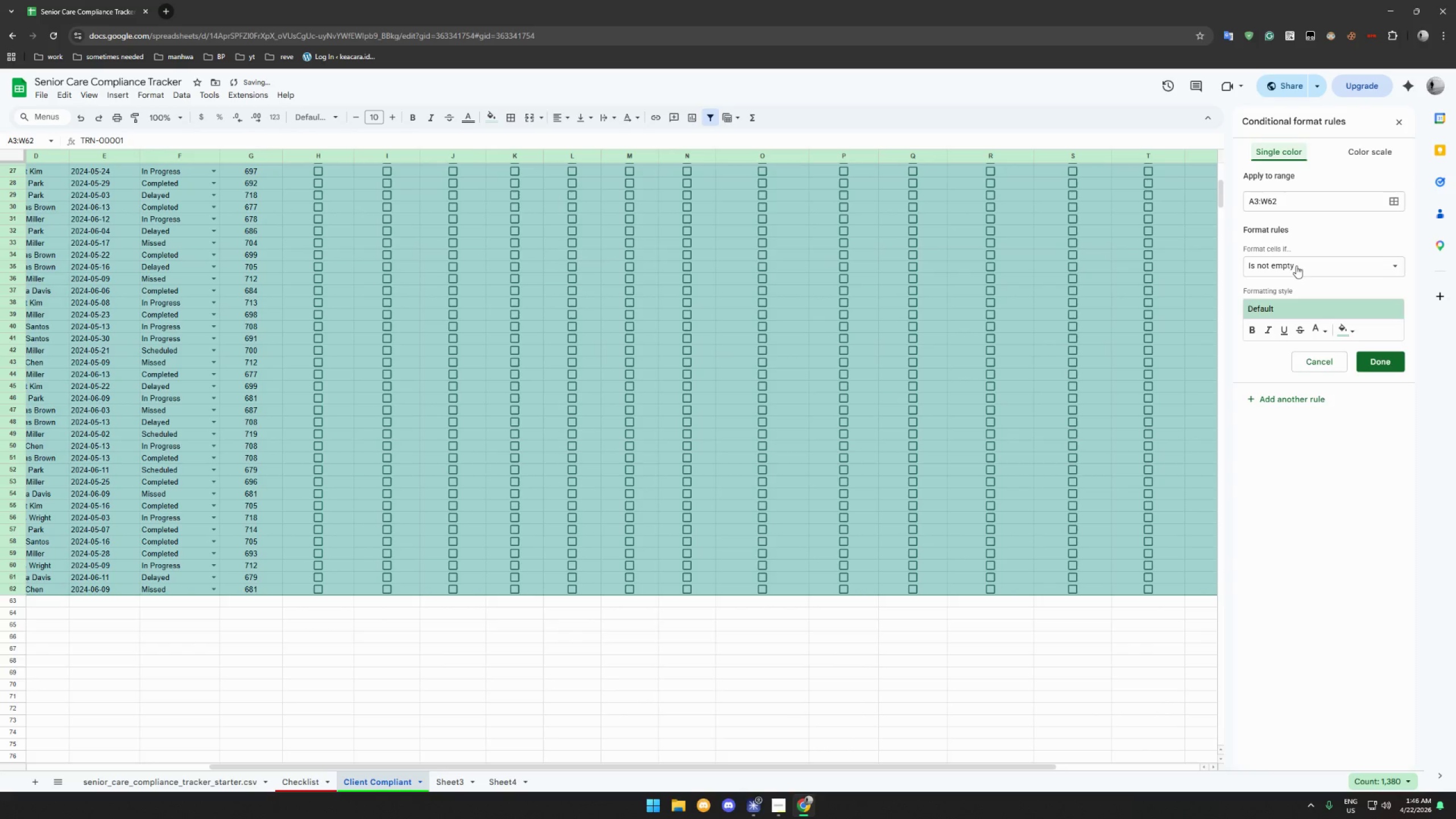 
scroll: coordinate [982, 289], scroll_direction: up, amount: 21.0
 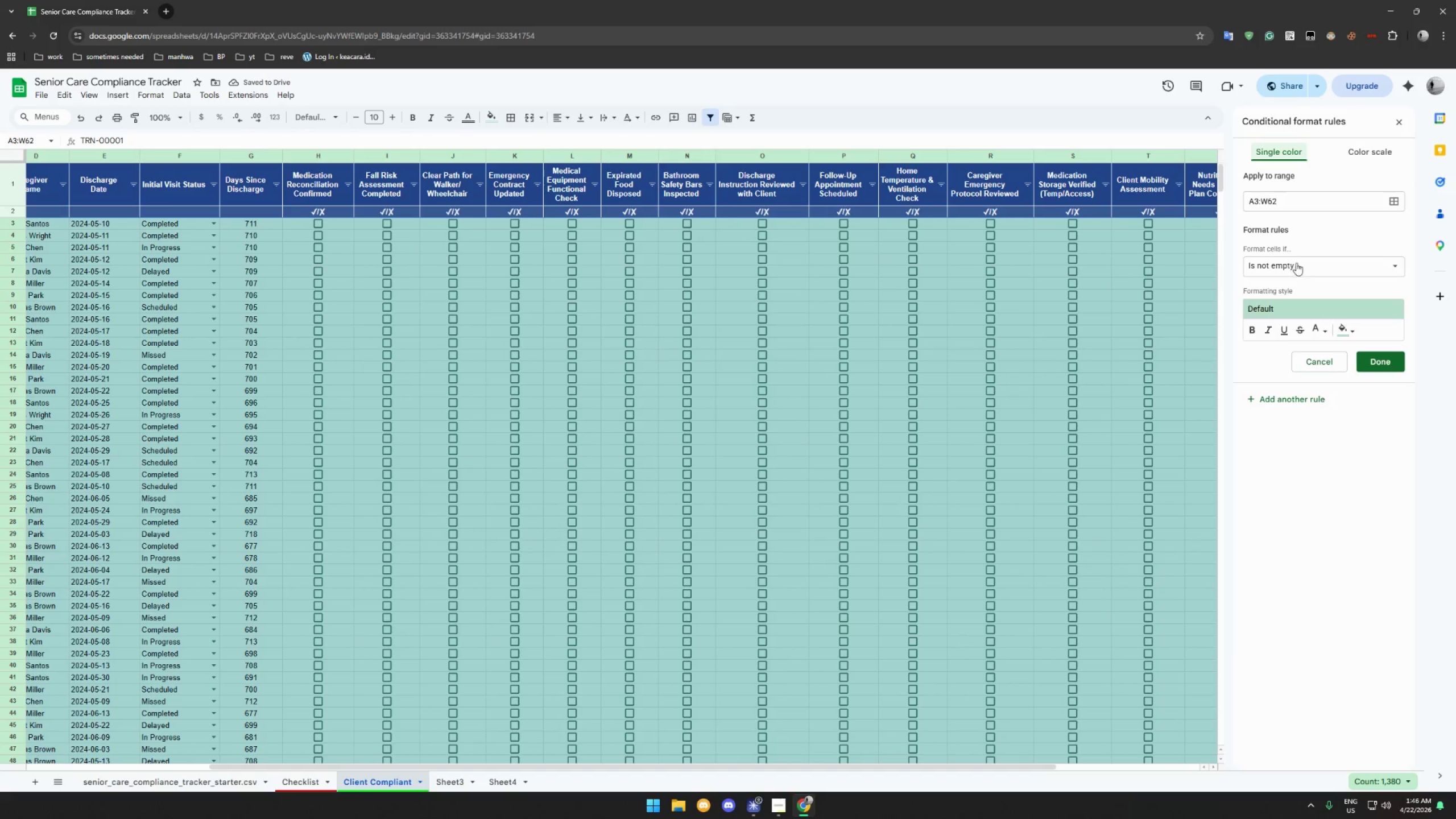 
left_click([1308, 271])
 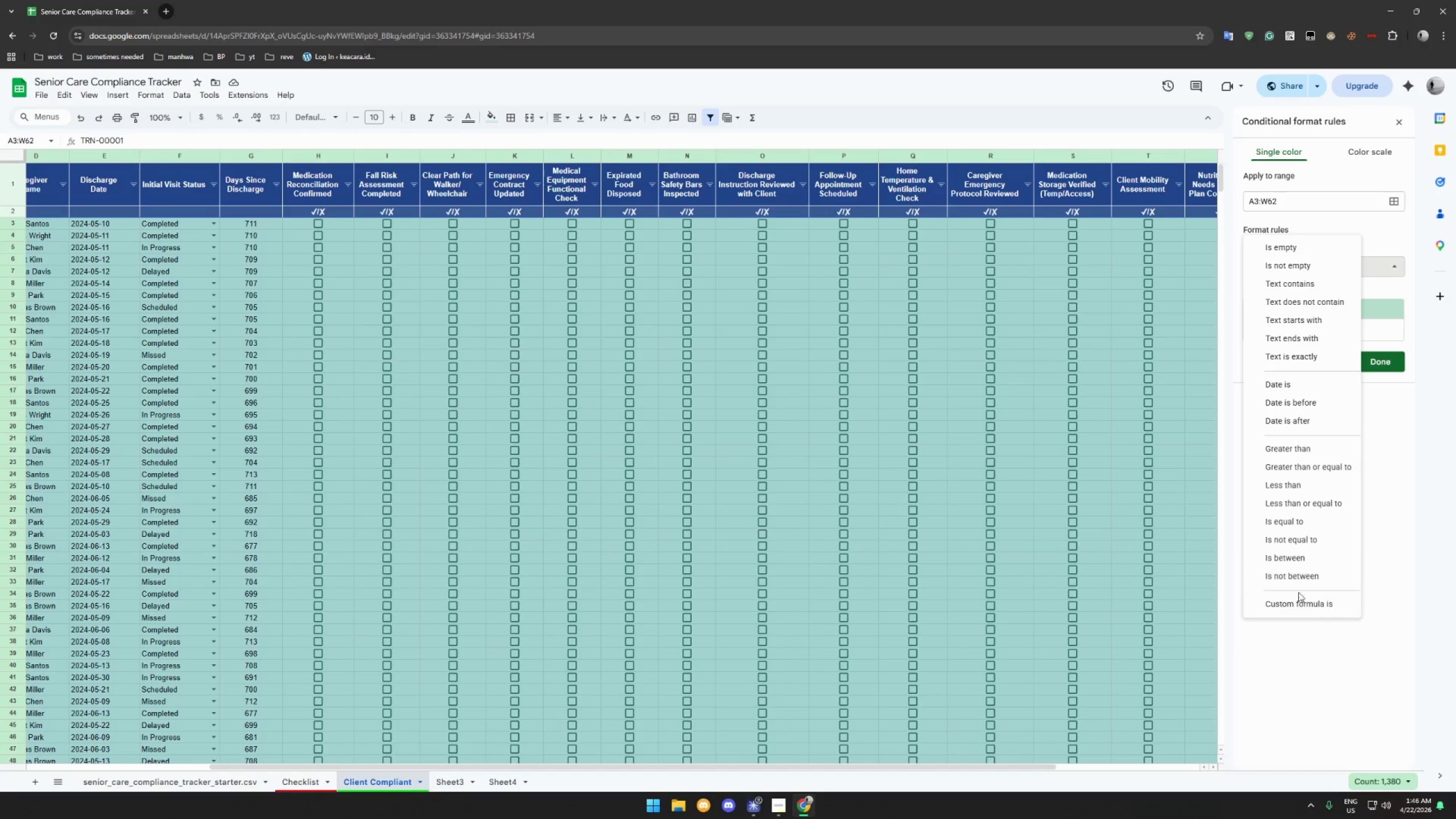 
left_click([1303, 601])
 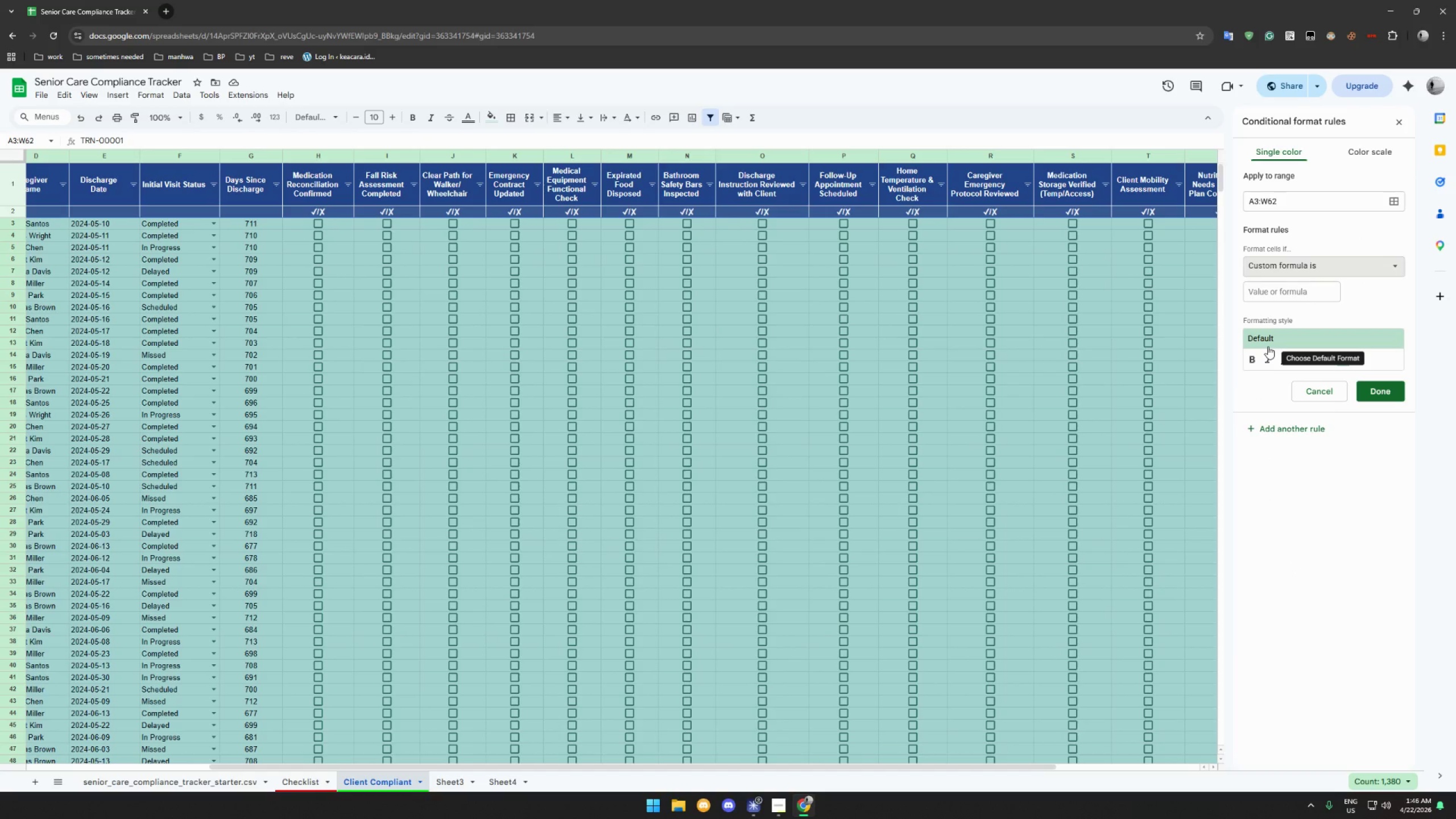 
wait(10.62)
 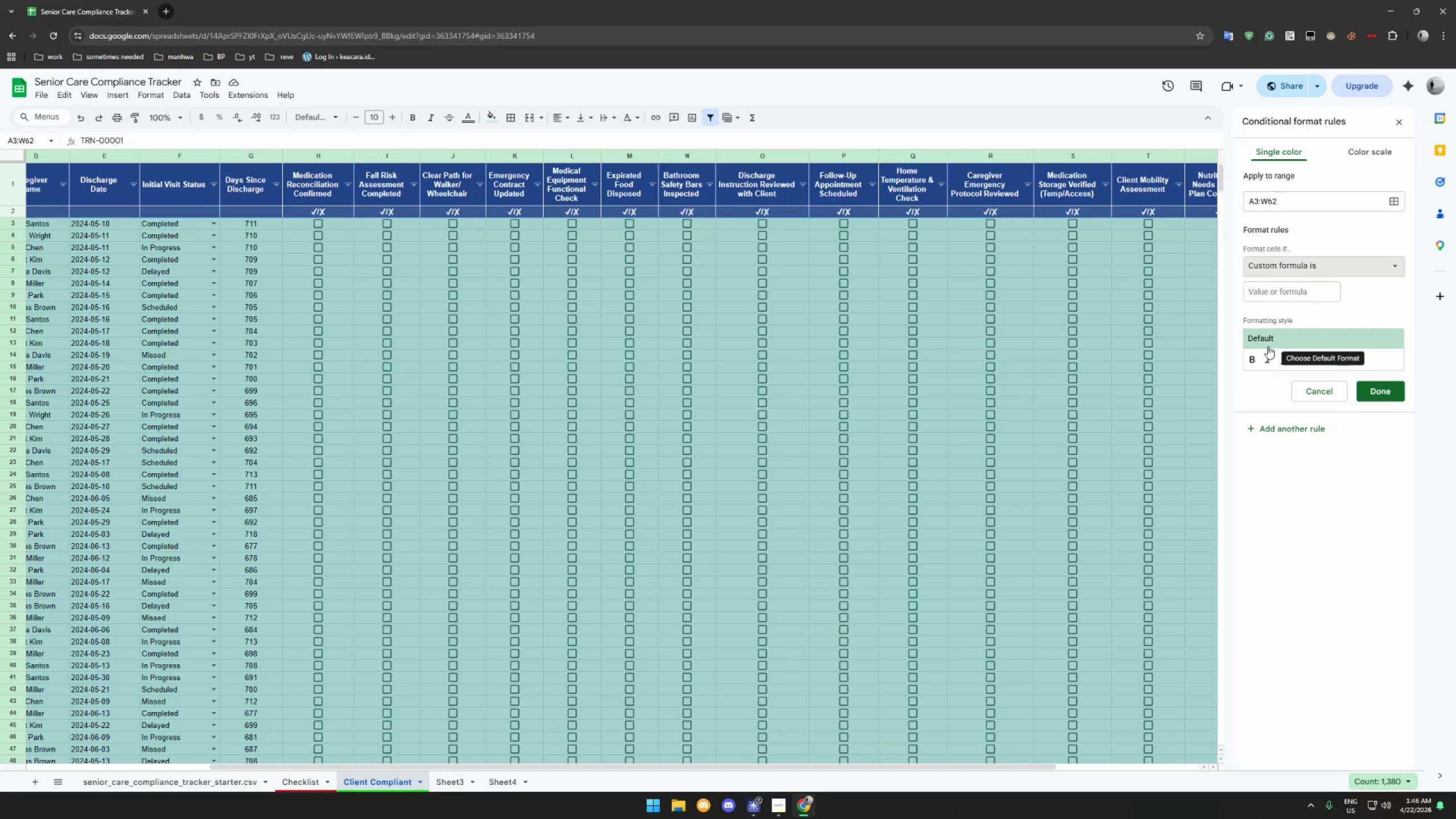 
left_click([1277, 289])
 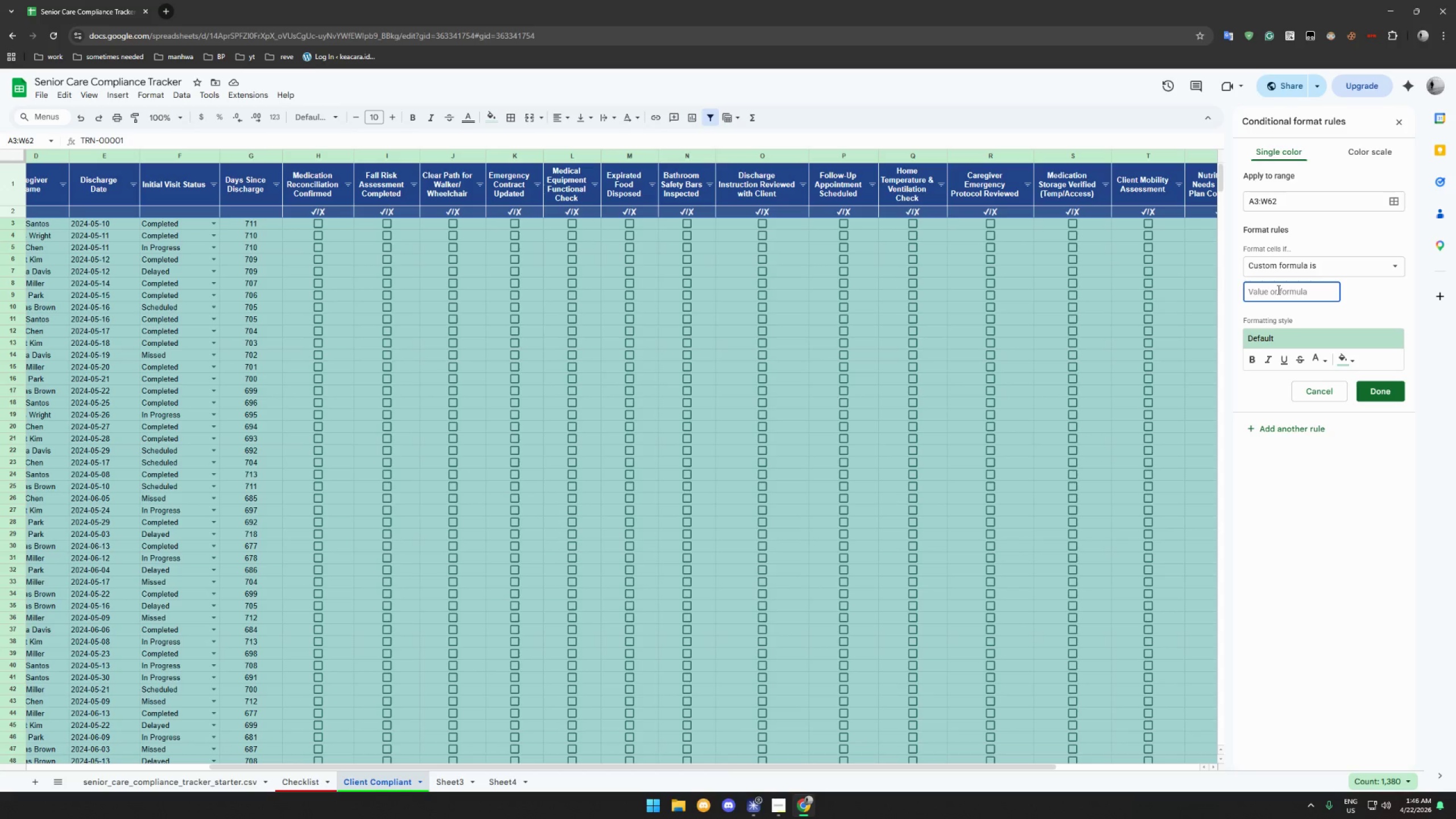 
key(Equal)
 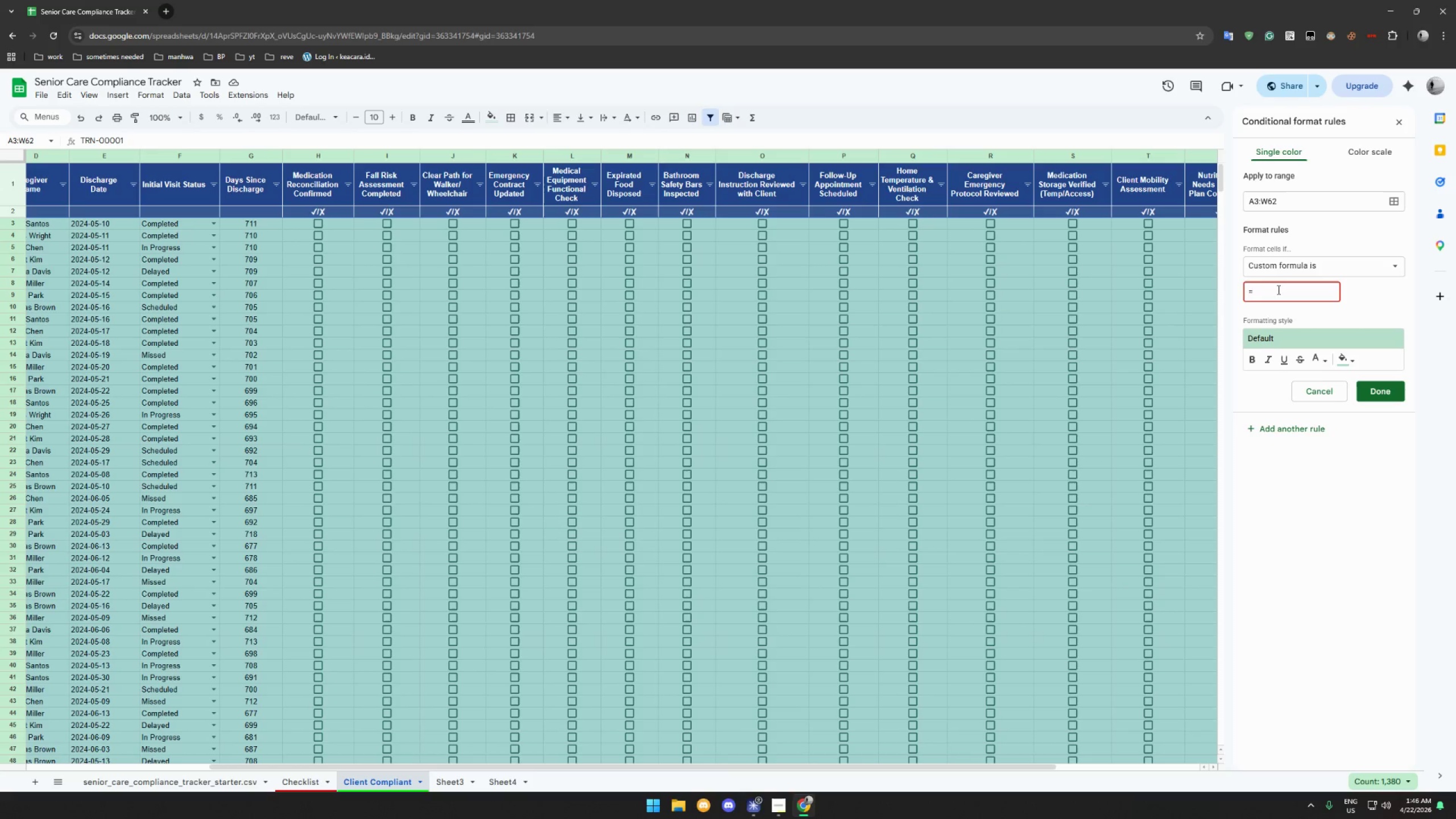 
key(W)
 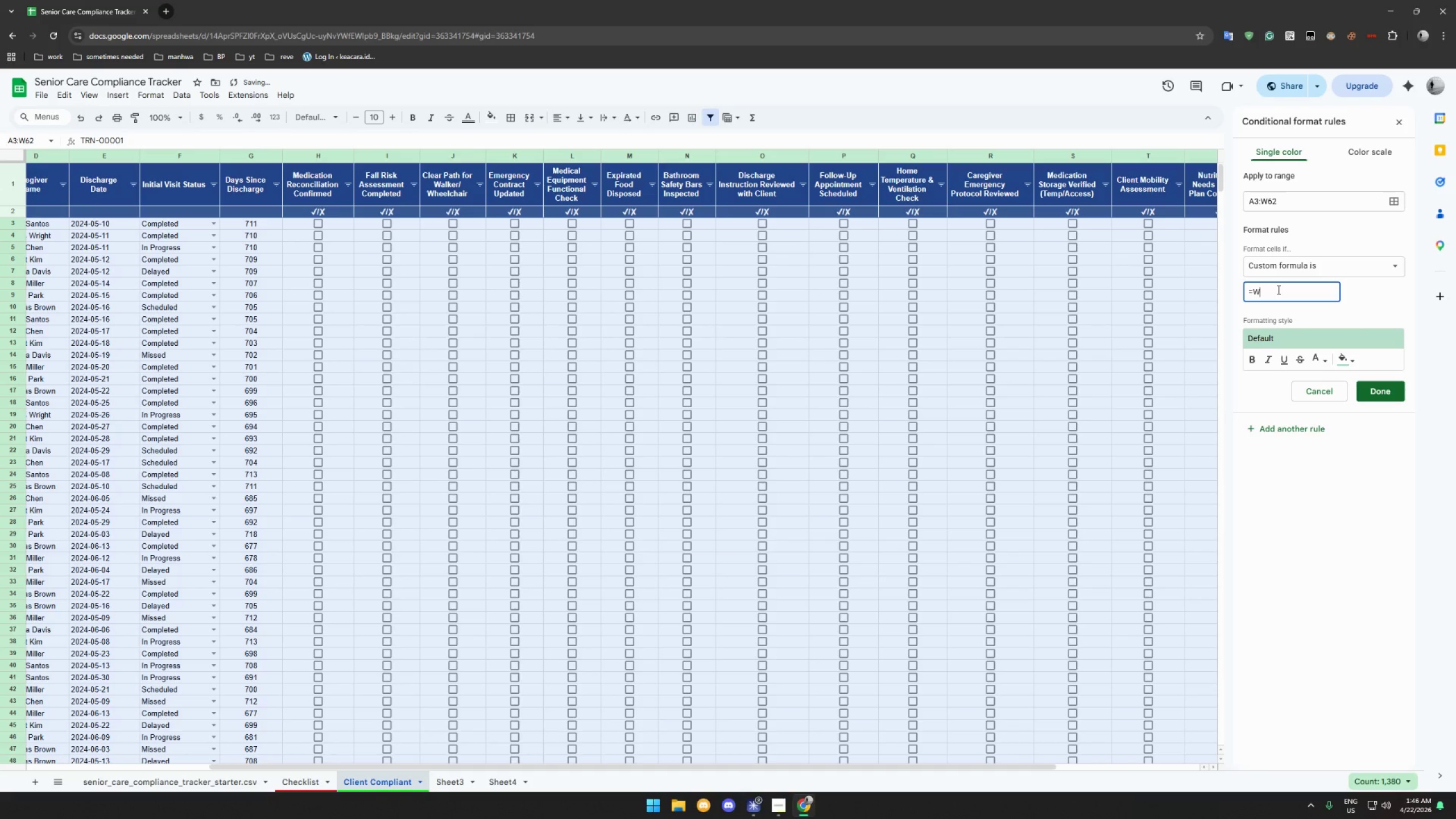 
key(Backspace)
 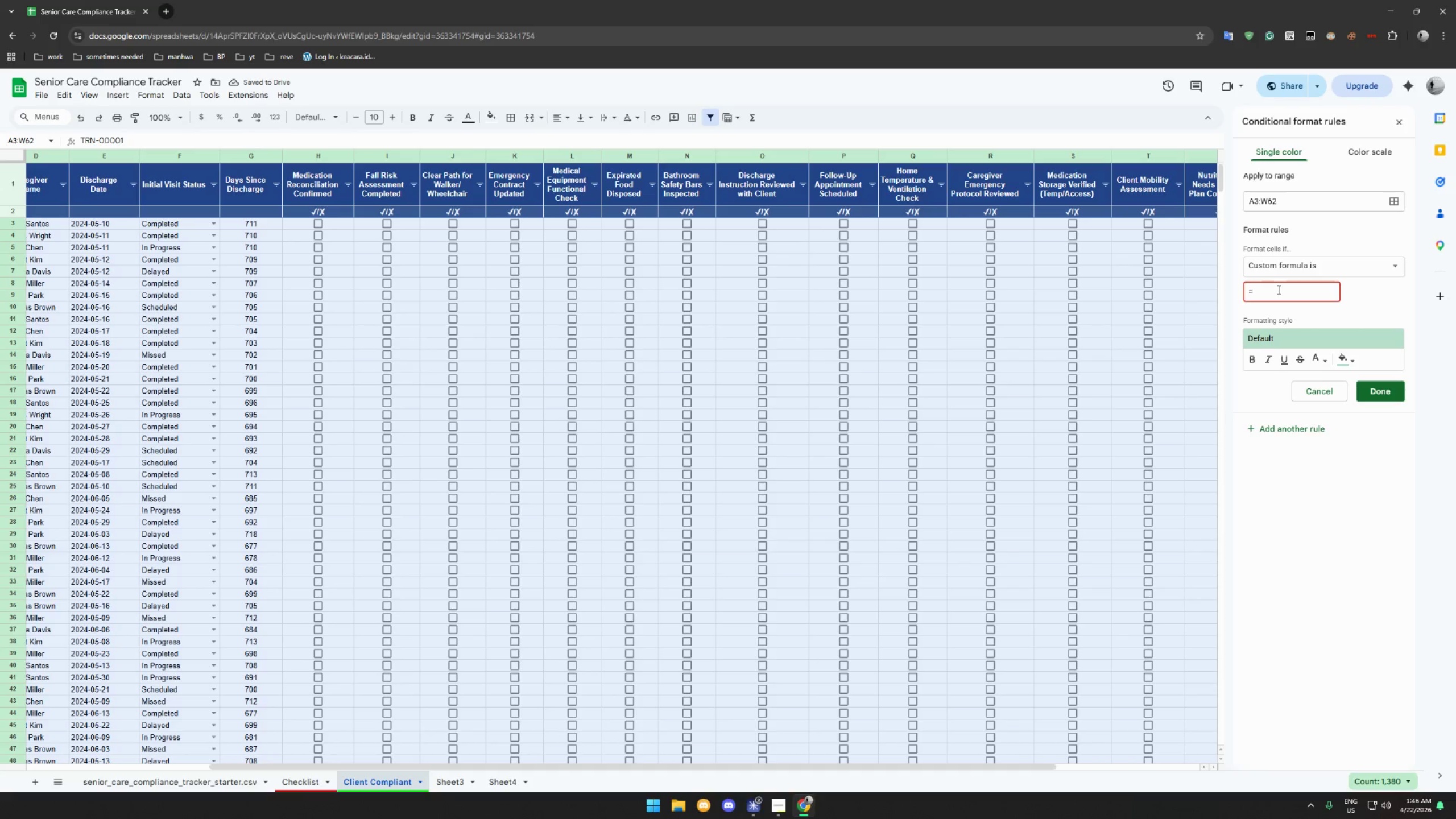 
type($w)
 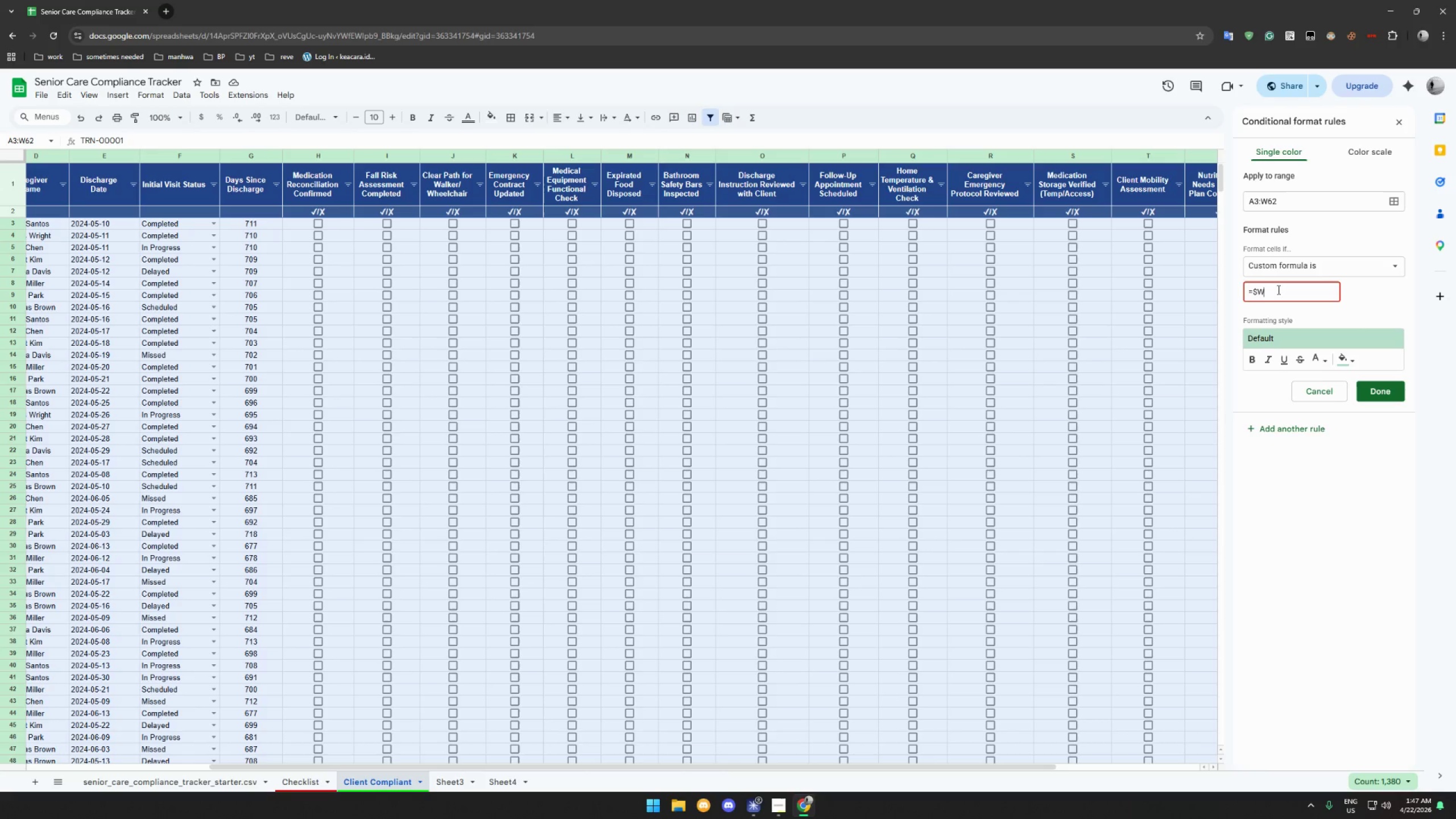 
wait(5.99)
 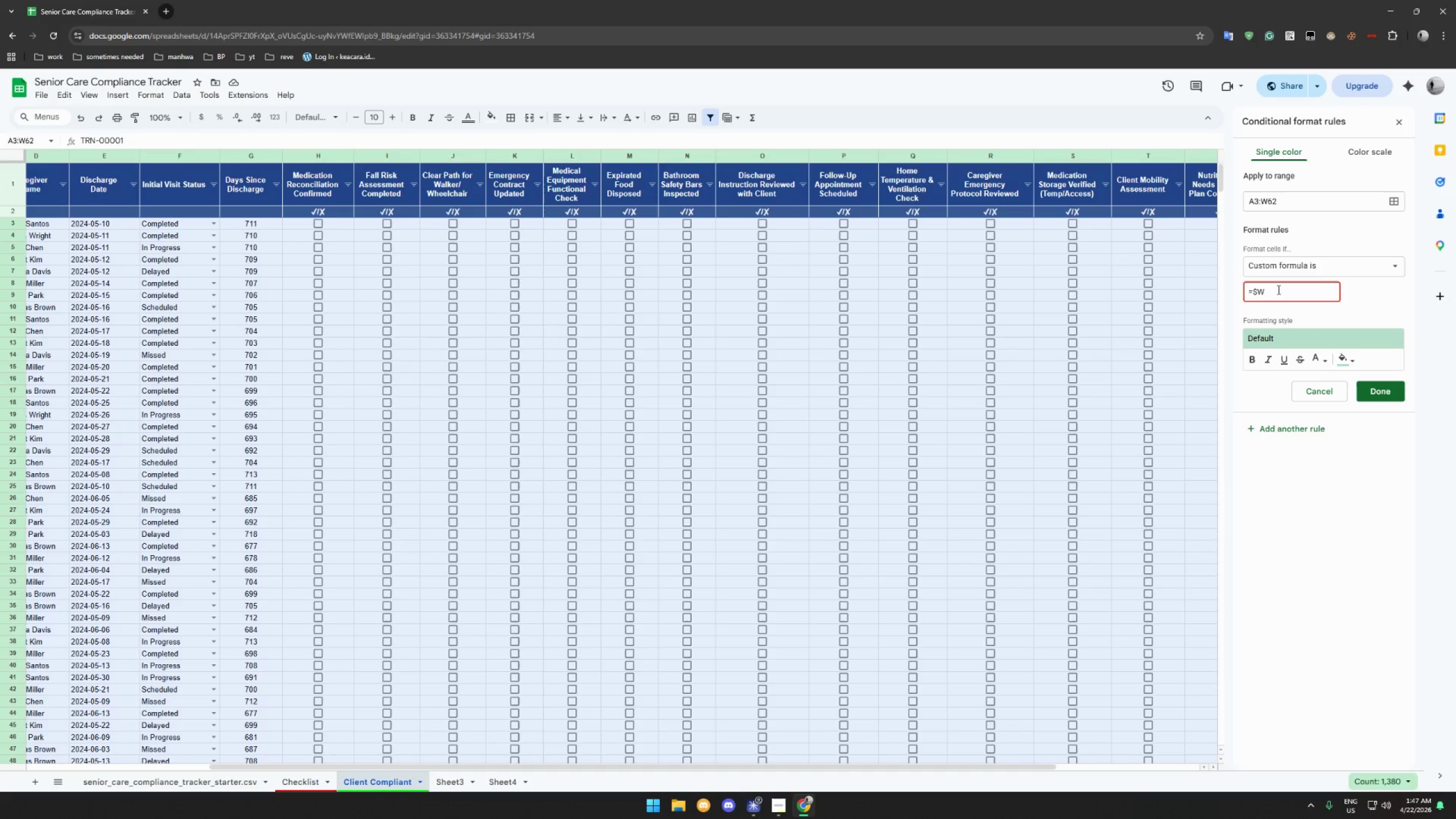 
key(3)
 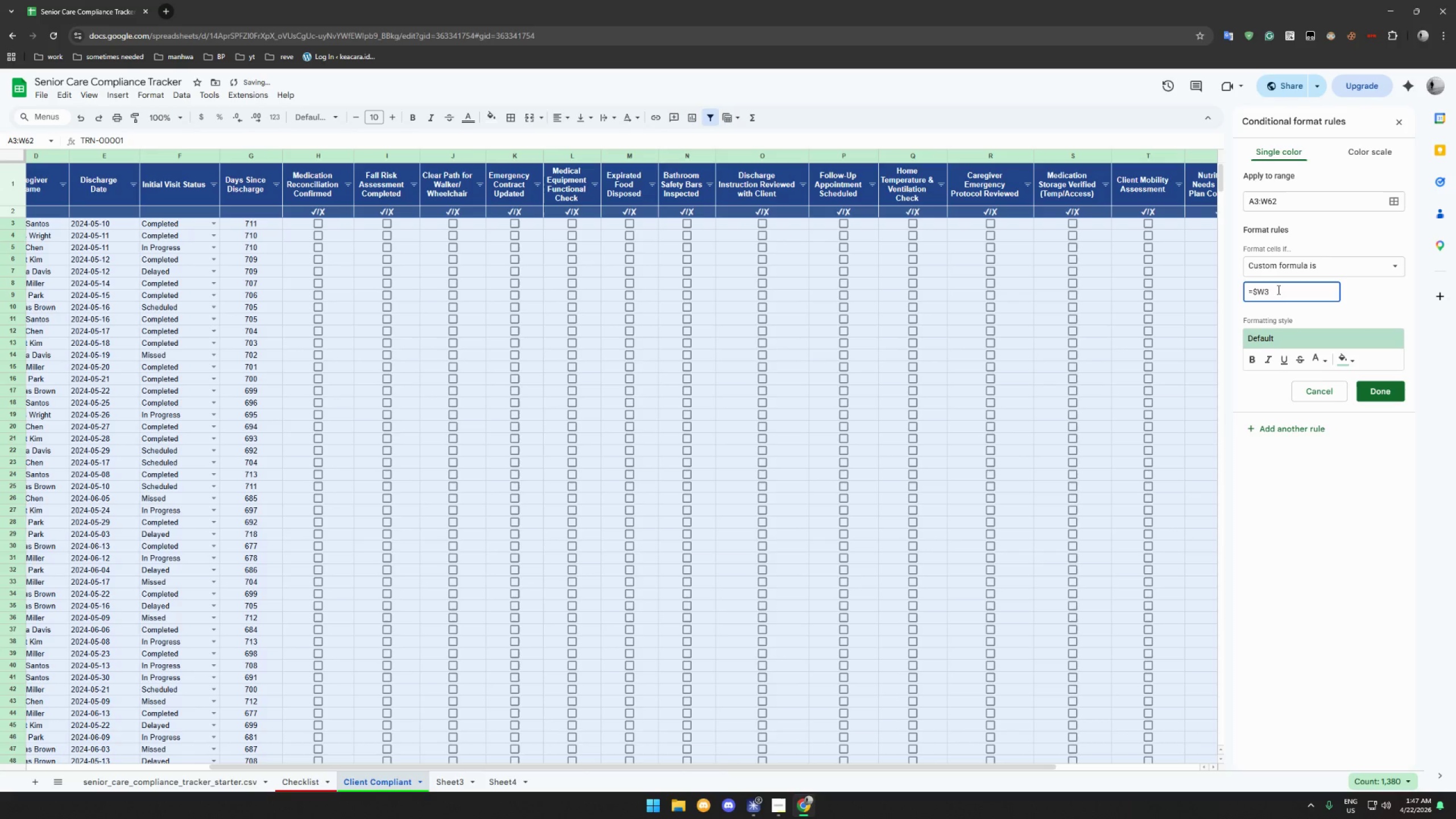 
key(Equal)
 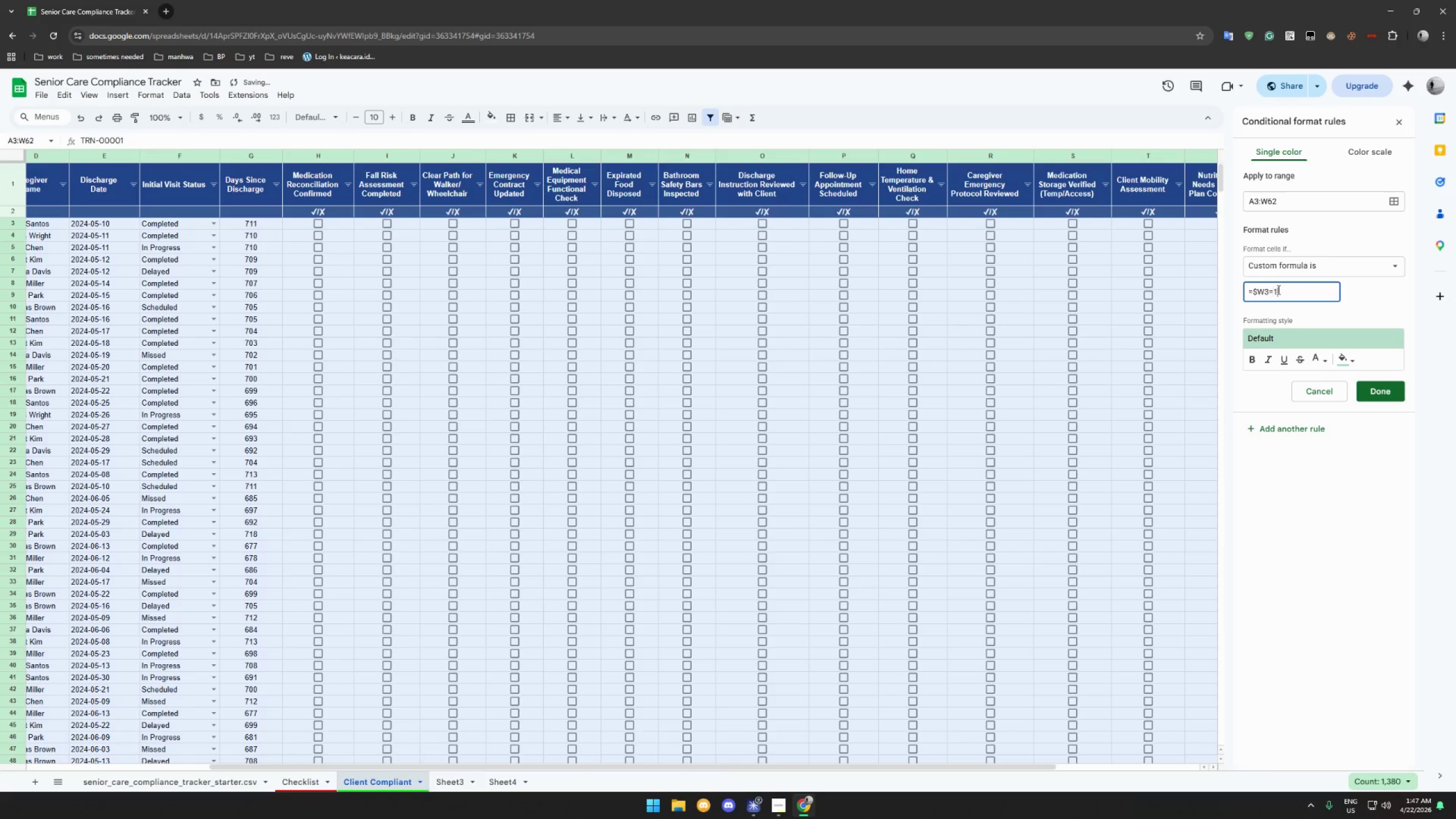 
key(1)
 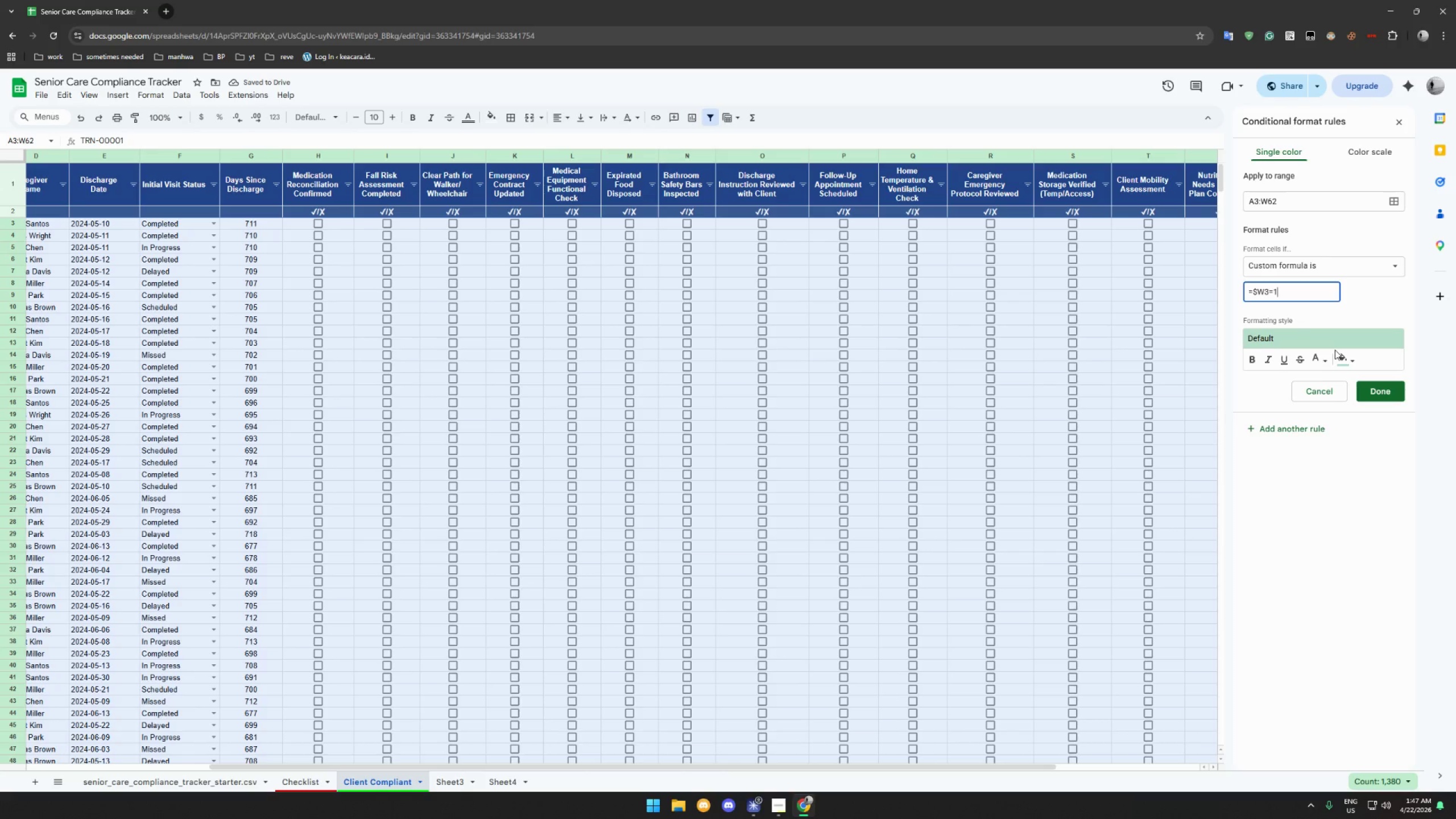 
left_click([1346, 354])
 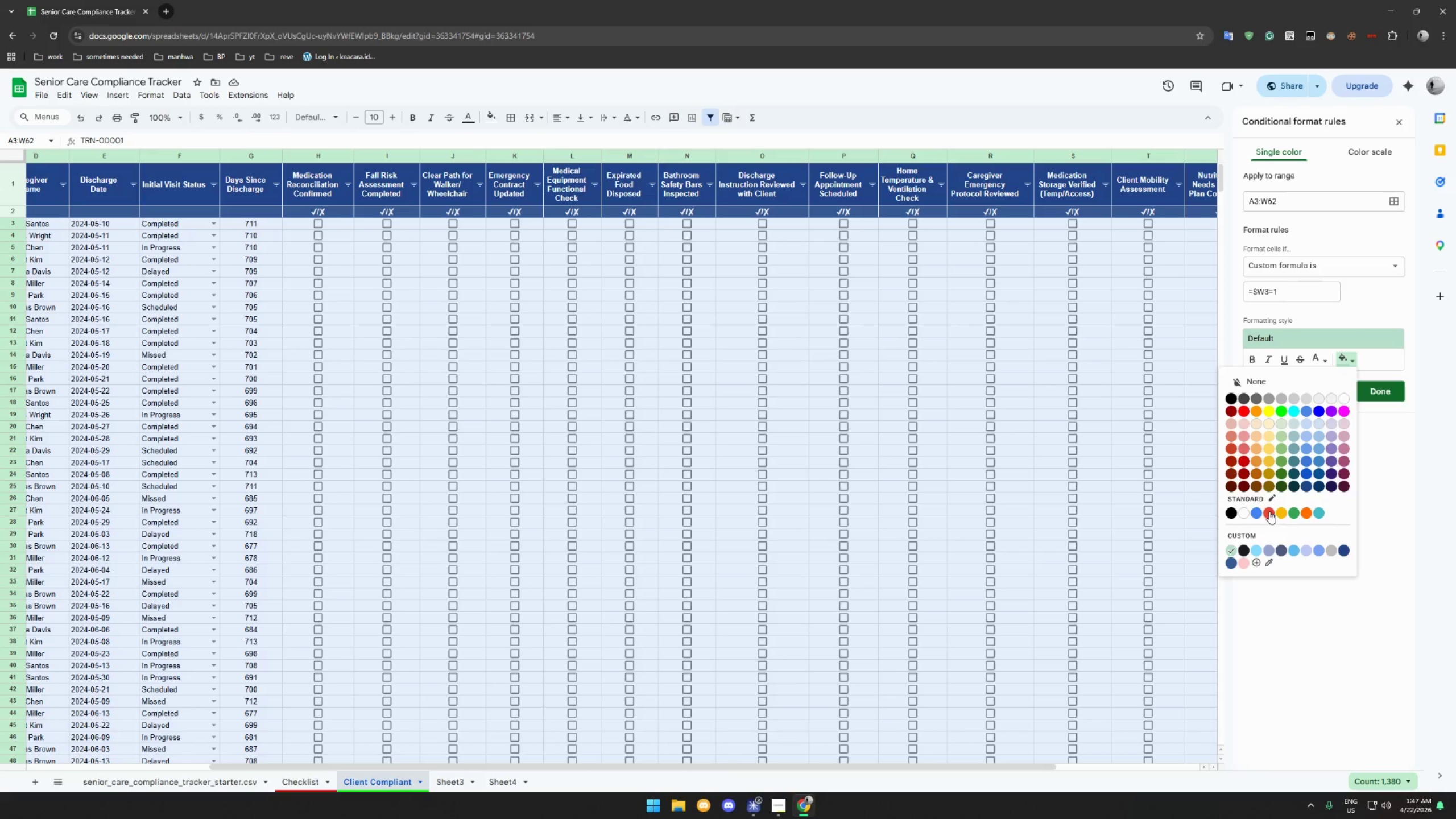 
left_click([1254, 561])
 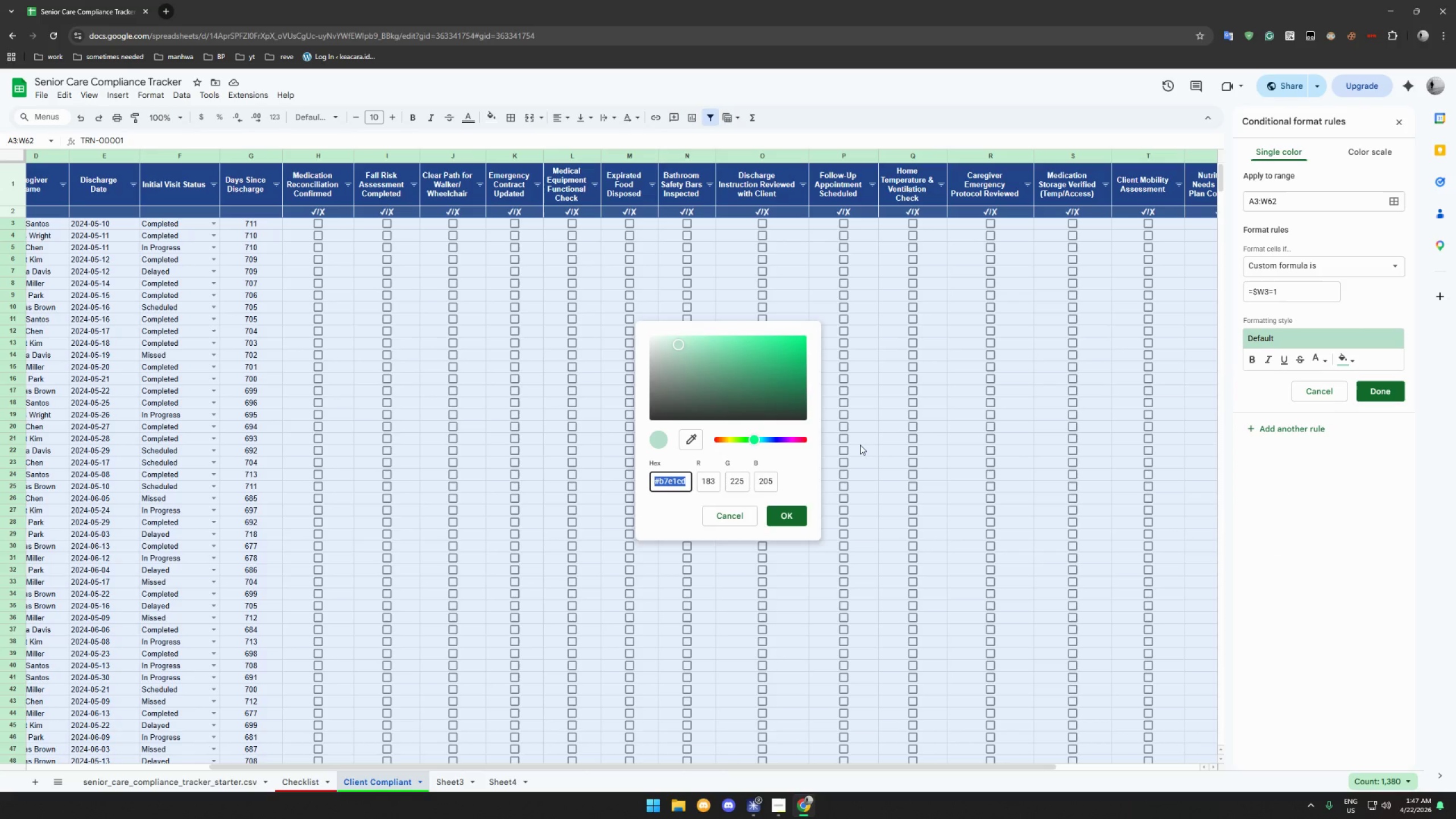 
type(c6f)
key(Backspace)
type(ef)
 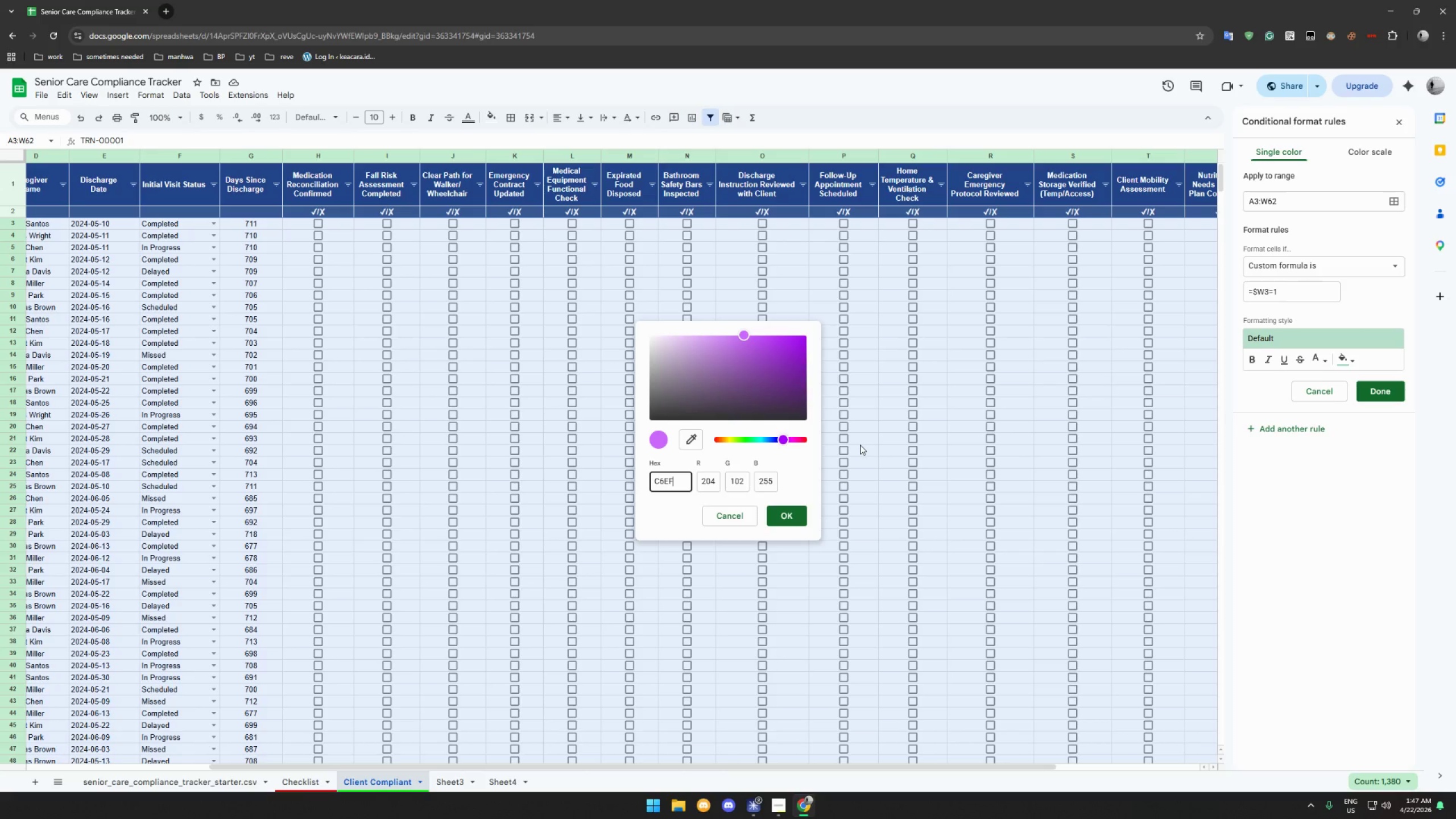 
key(C)
 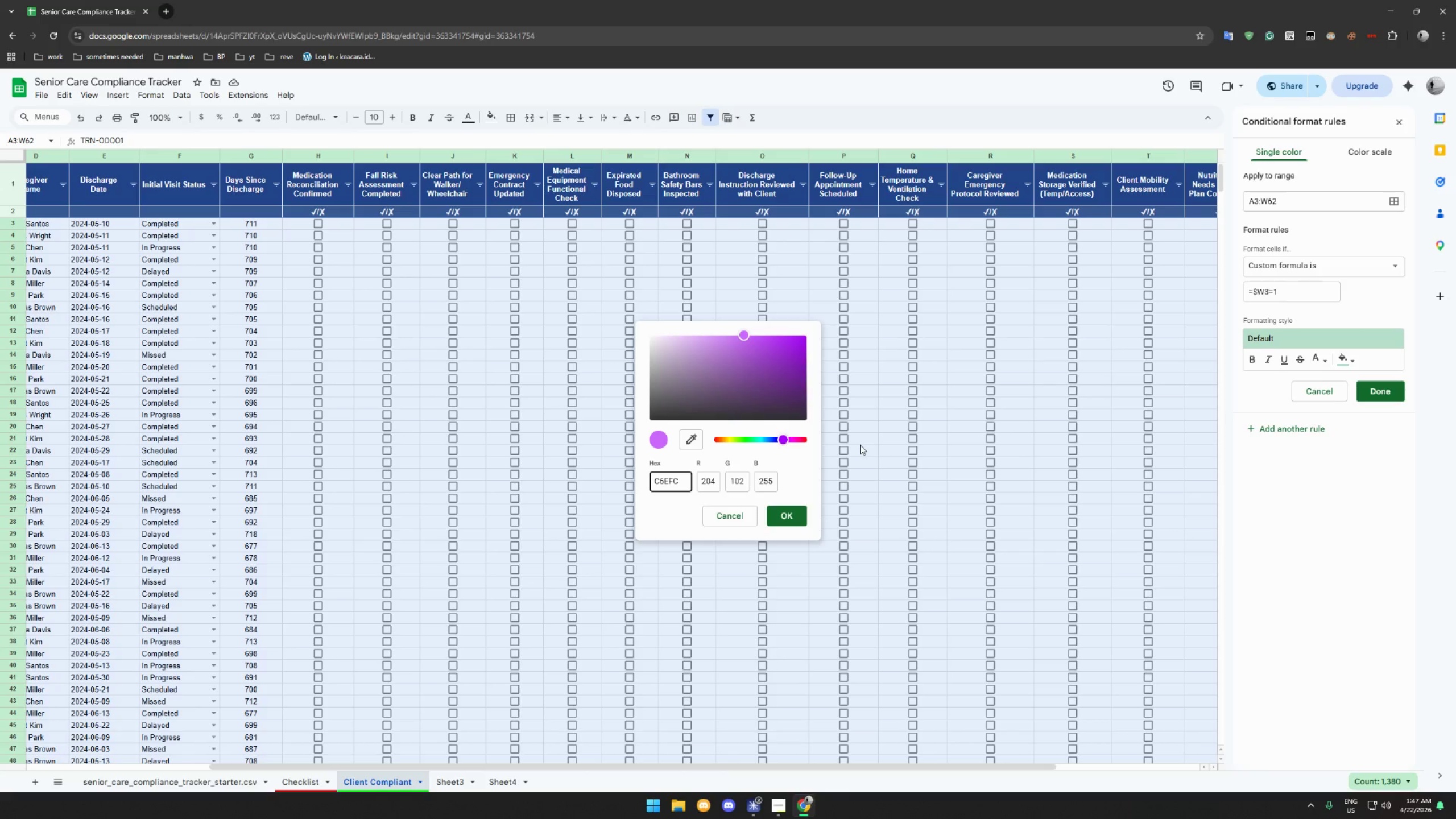 
key(E)
 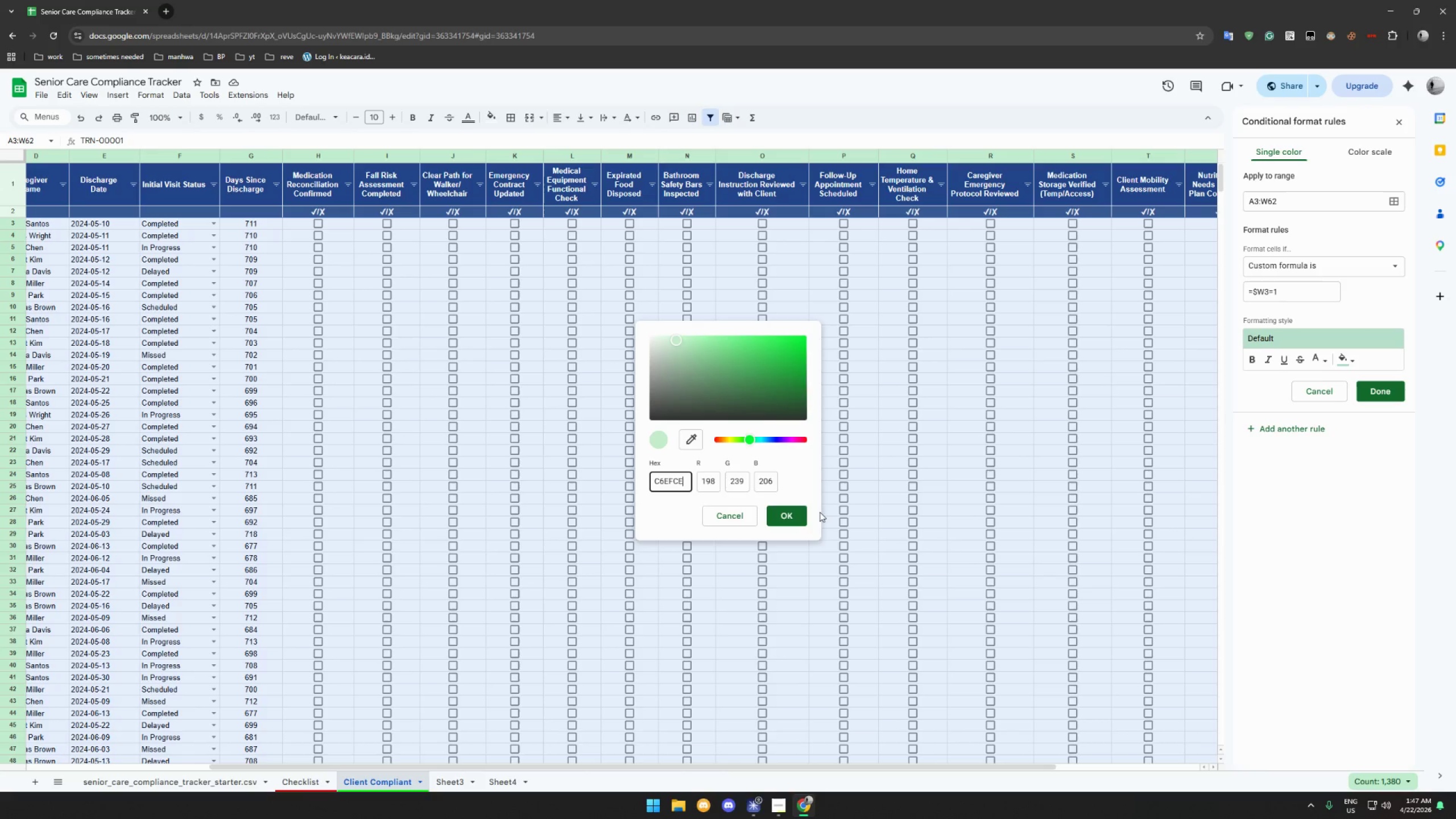 
left_click([791, 519])
 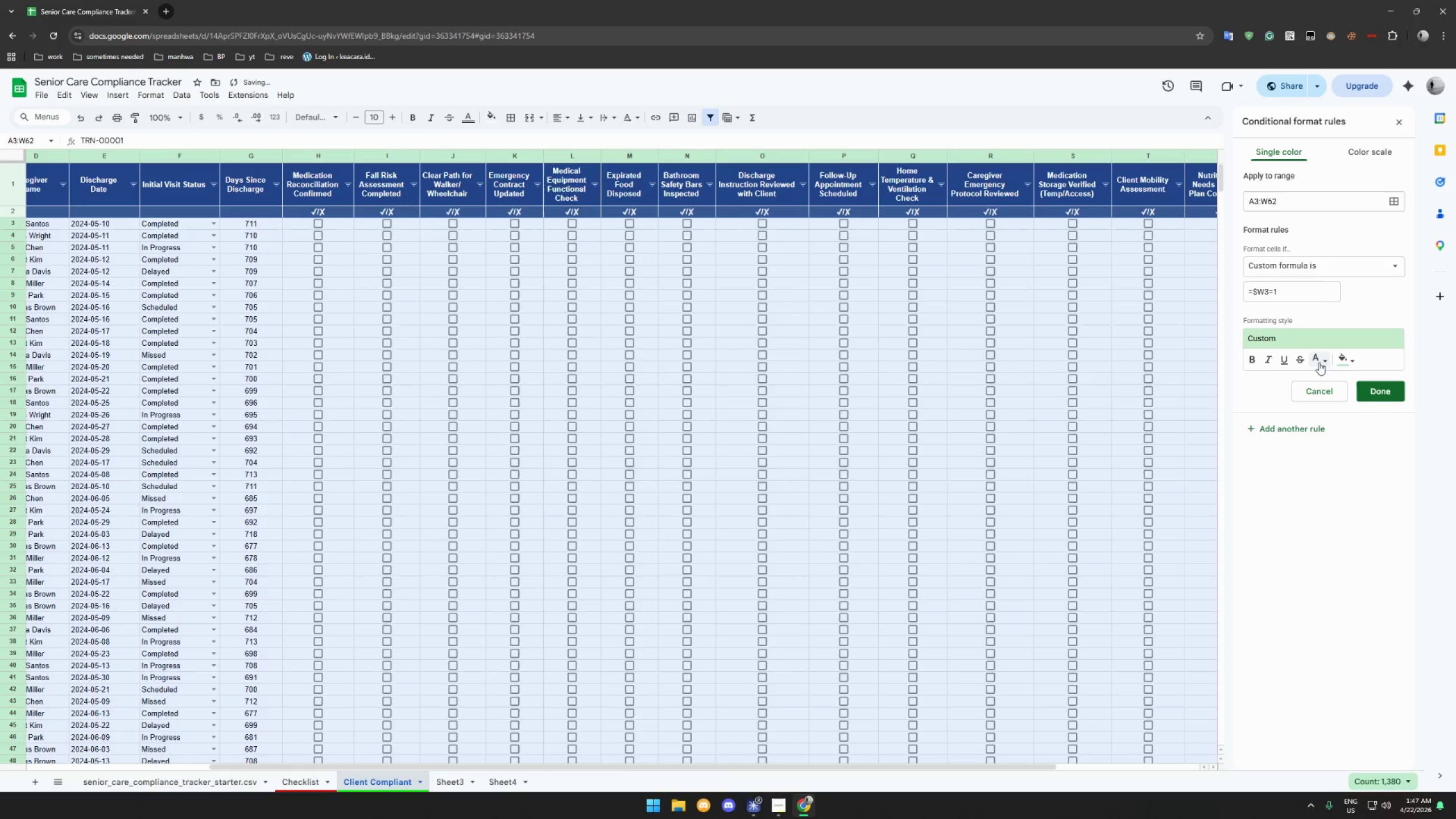 
left_click([1322, 361])
 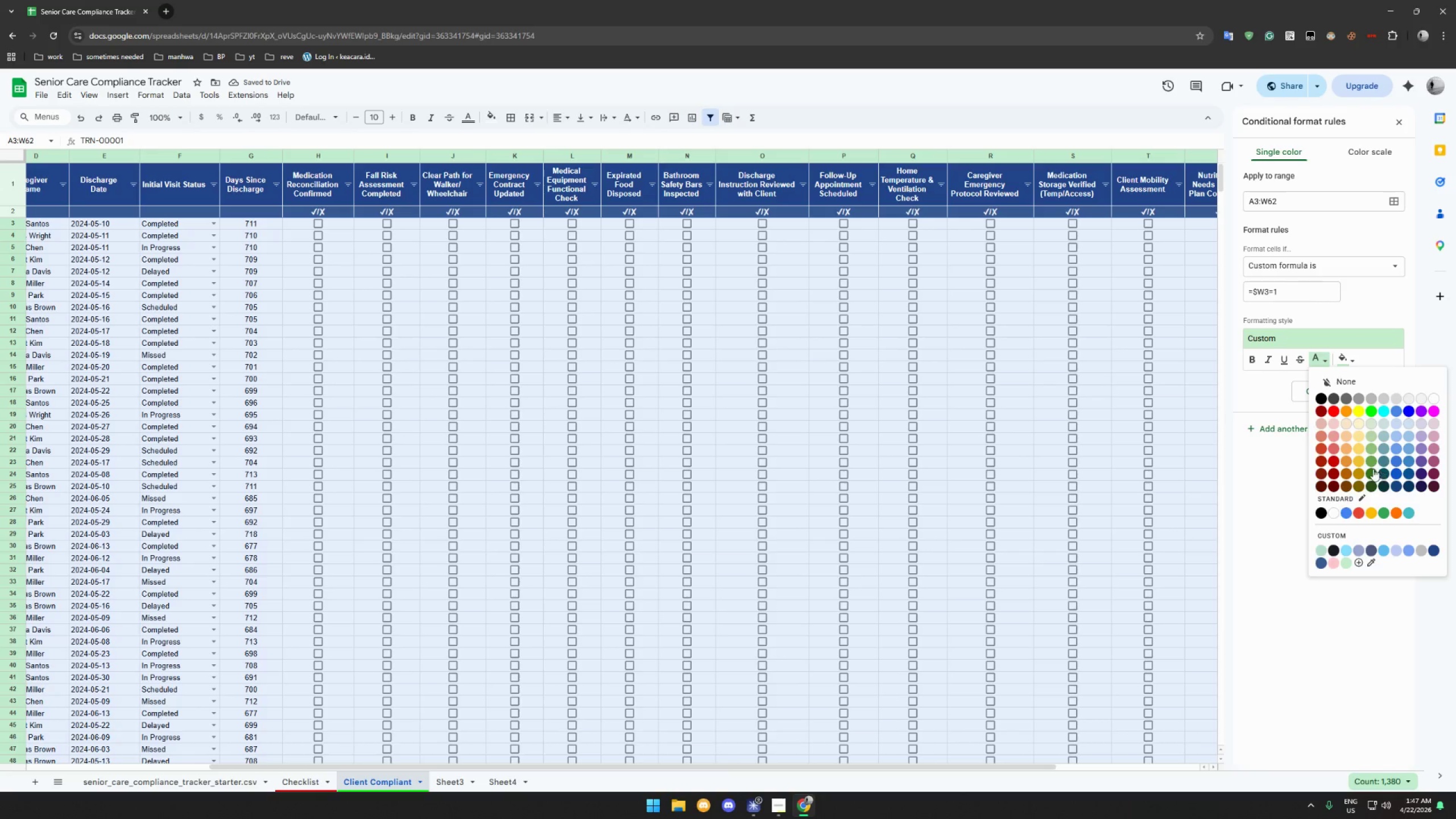 
left_click([1371, 474])
 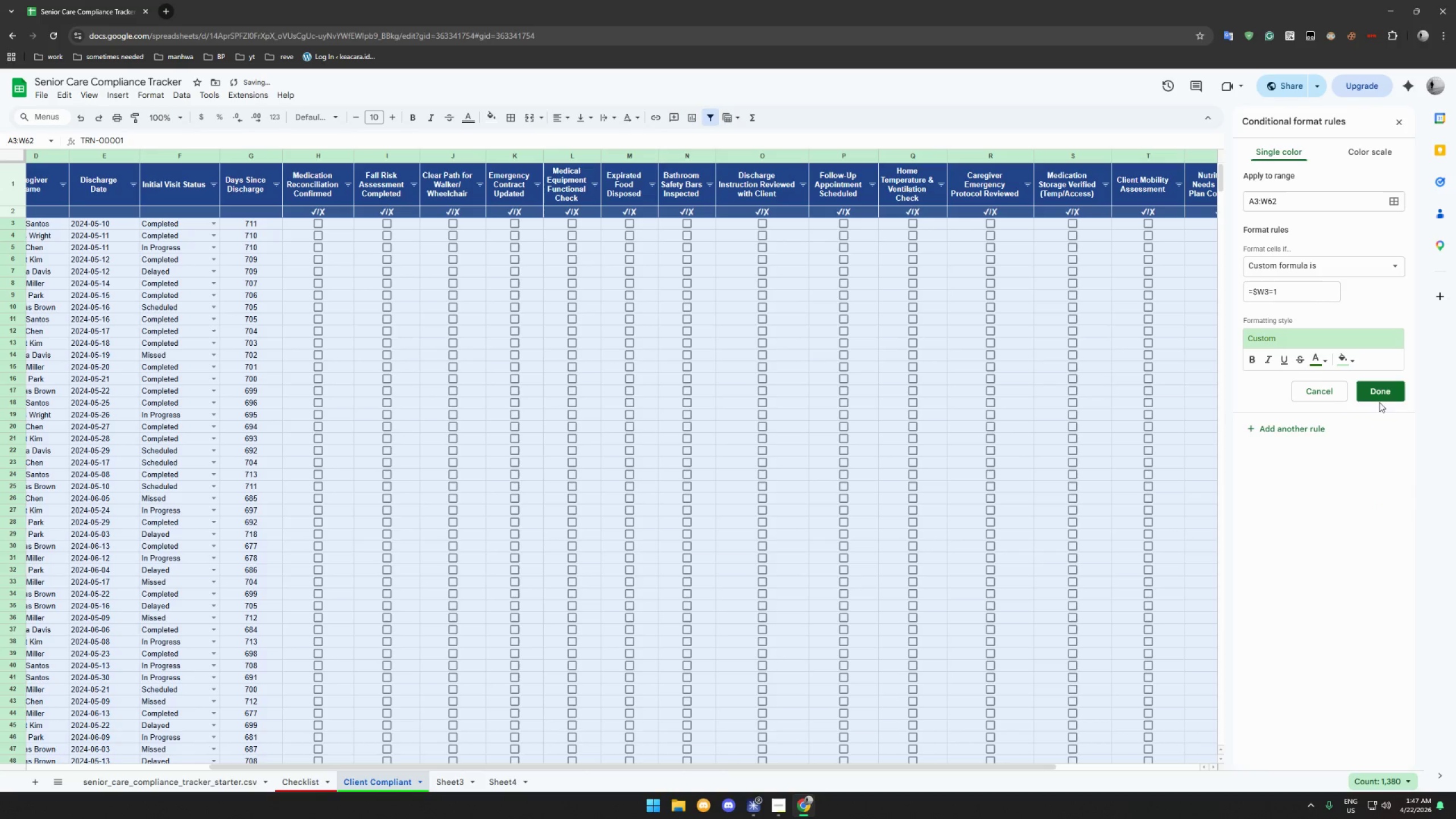 
left_click([1380, 395])
 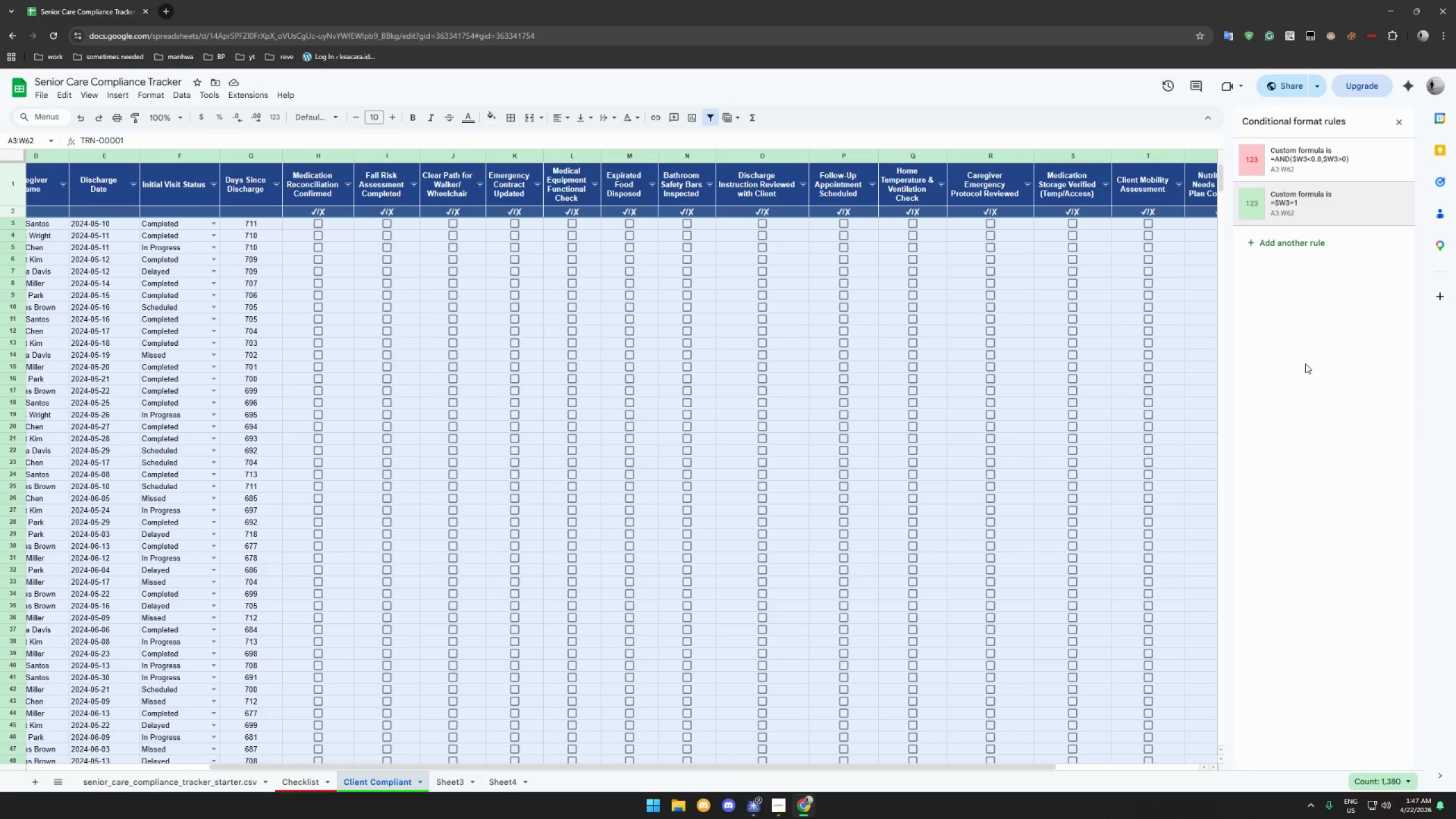 
wait(9.68)
 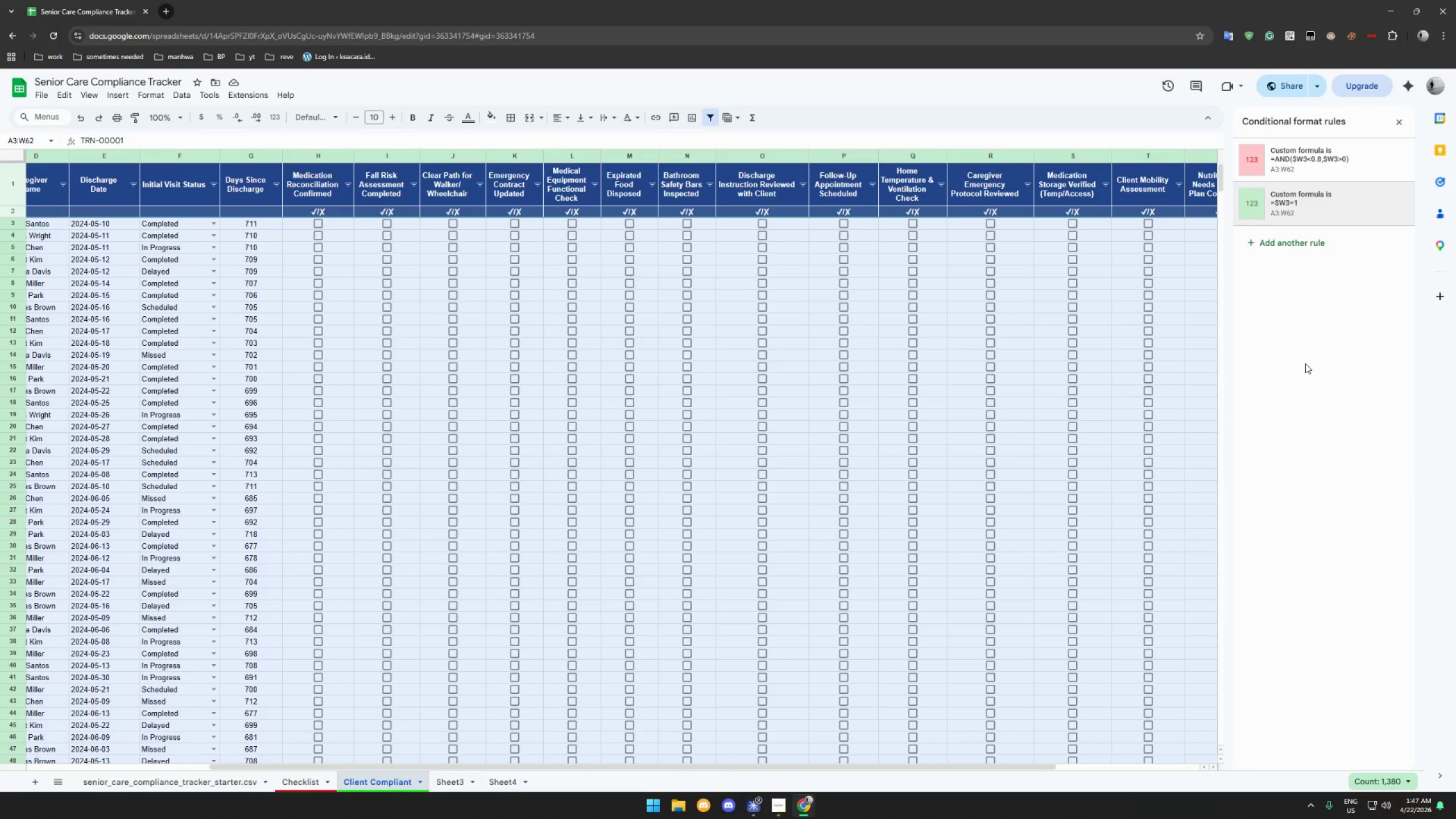 
left_click([1305, 363])
 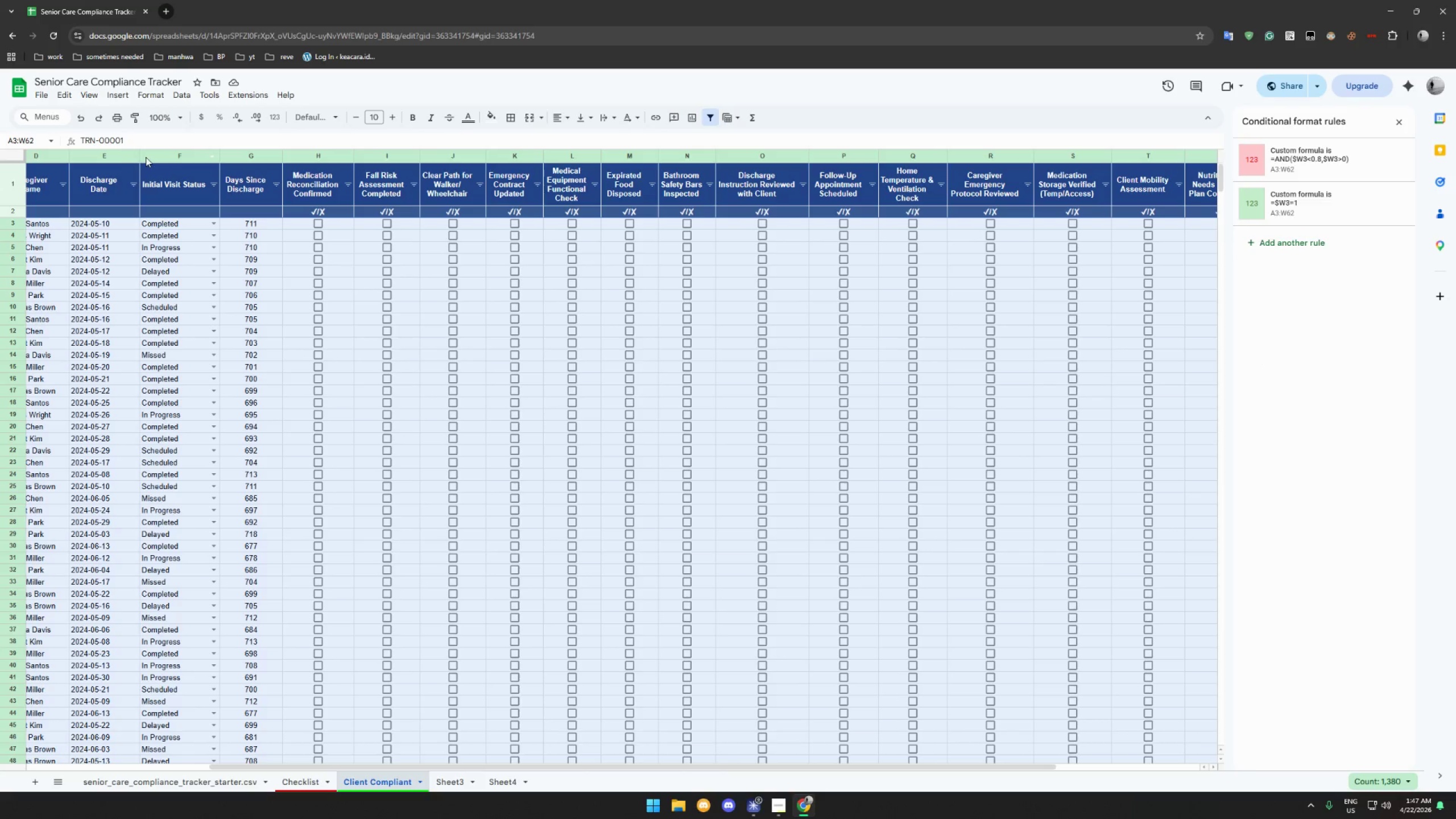 
wait(7.18)
 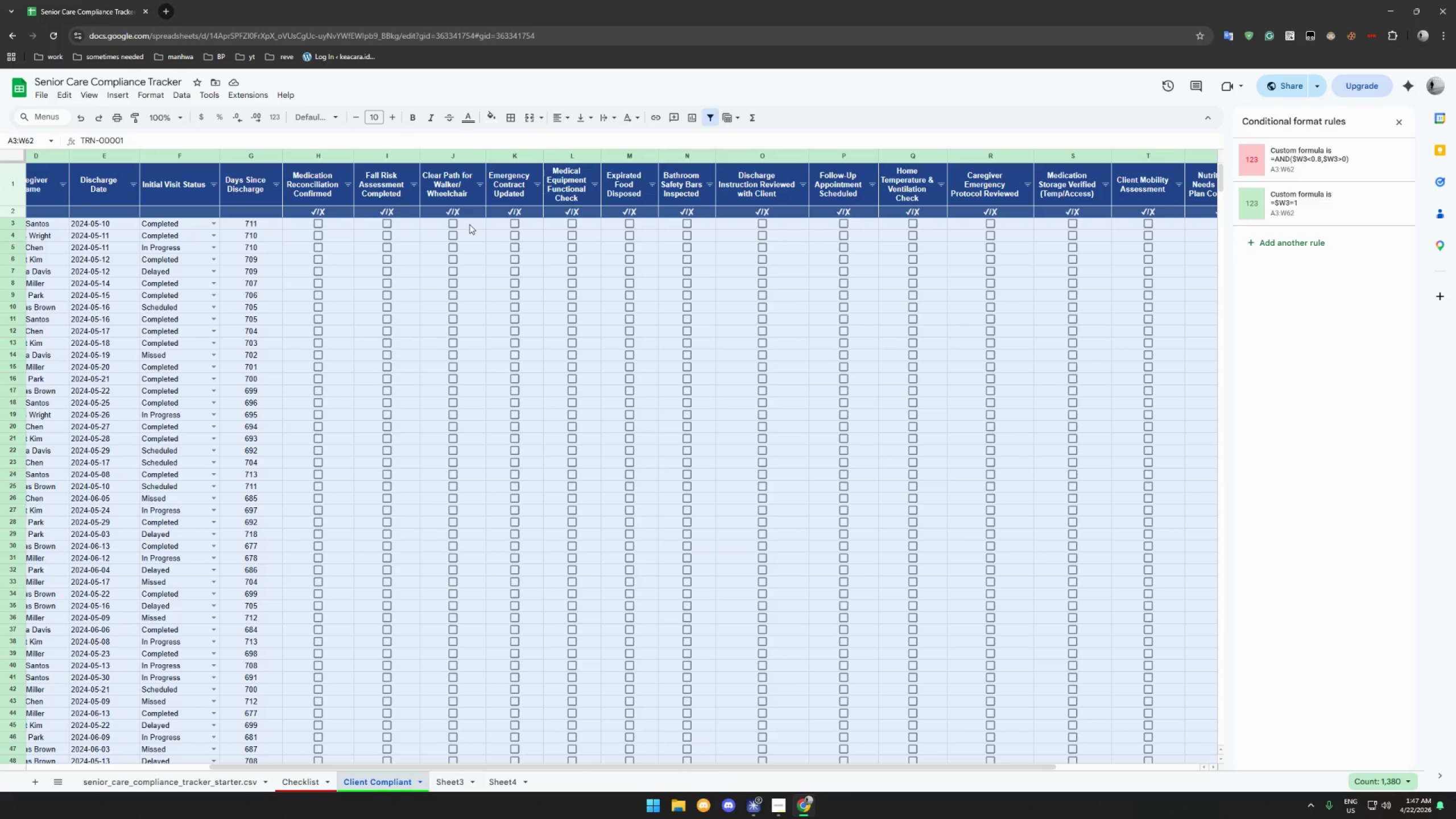 
left_click([252, 225])
 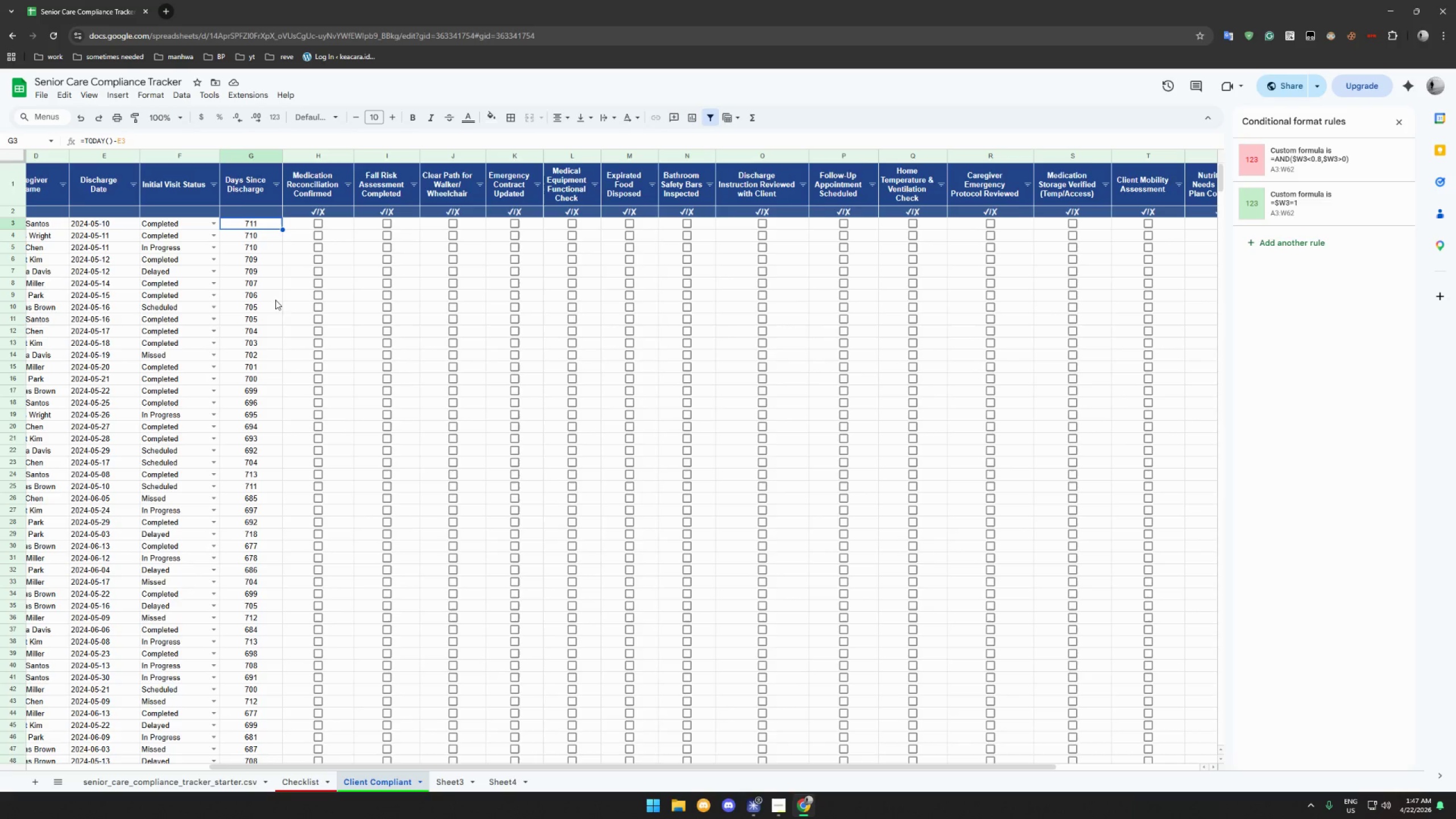 
hold_key(key=ShiftLeft, duration=1.26)
 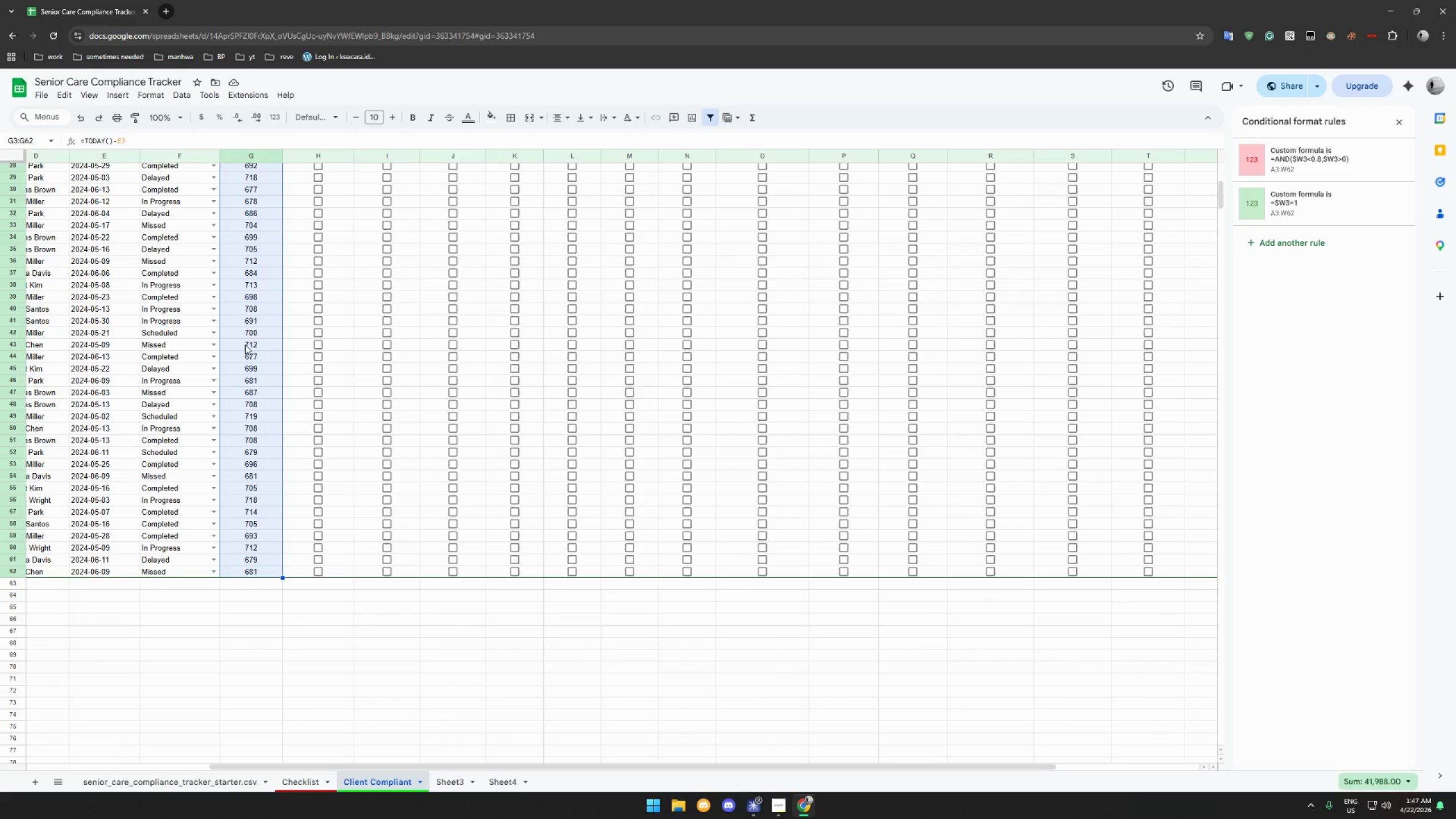 
scroll: coordinate [261, 485], scroll_direction: down, amount: 19.0
 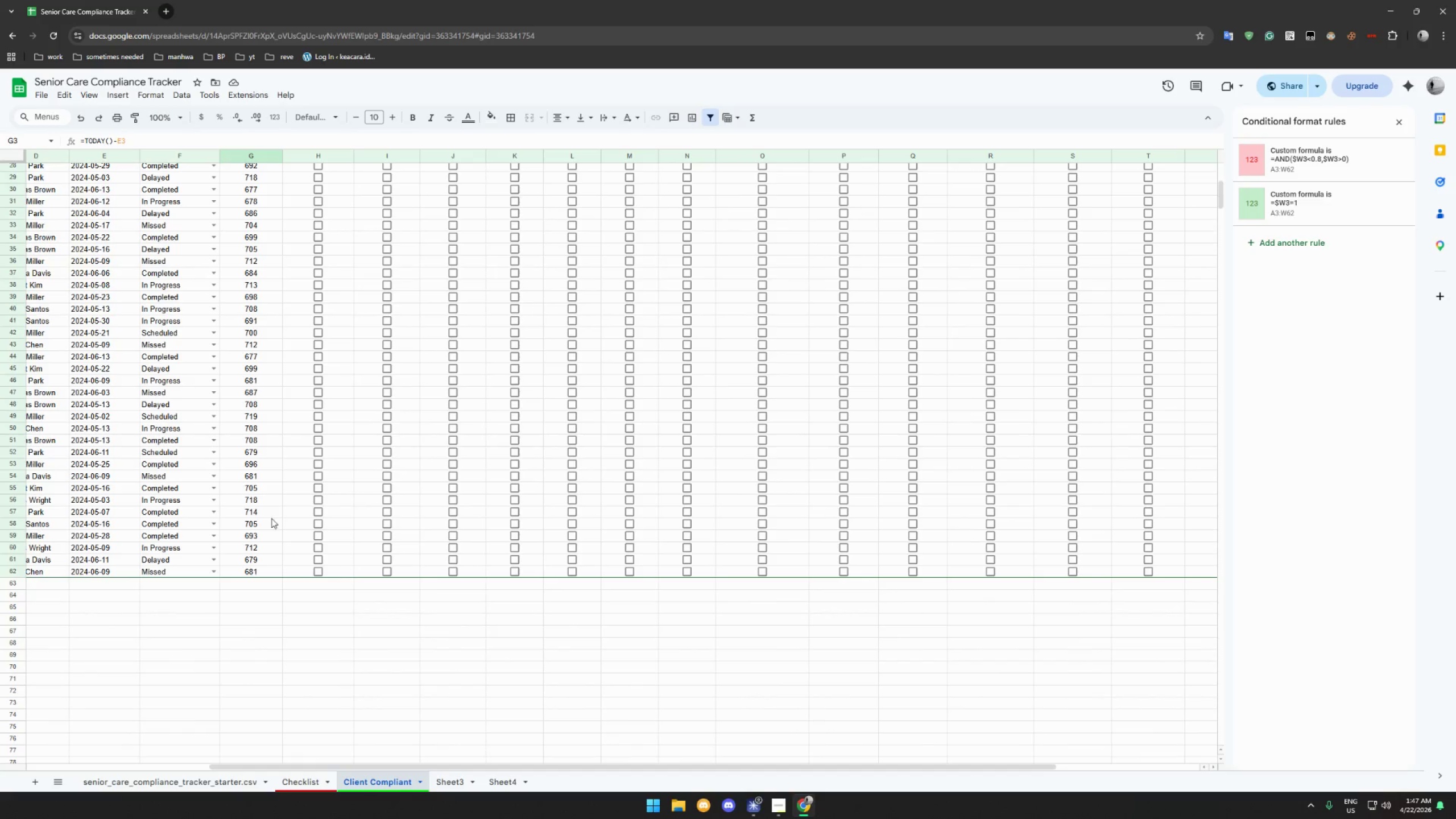 
left_click([264, 570])
 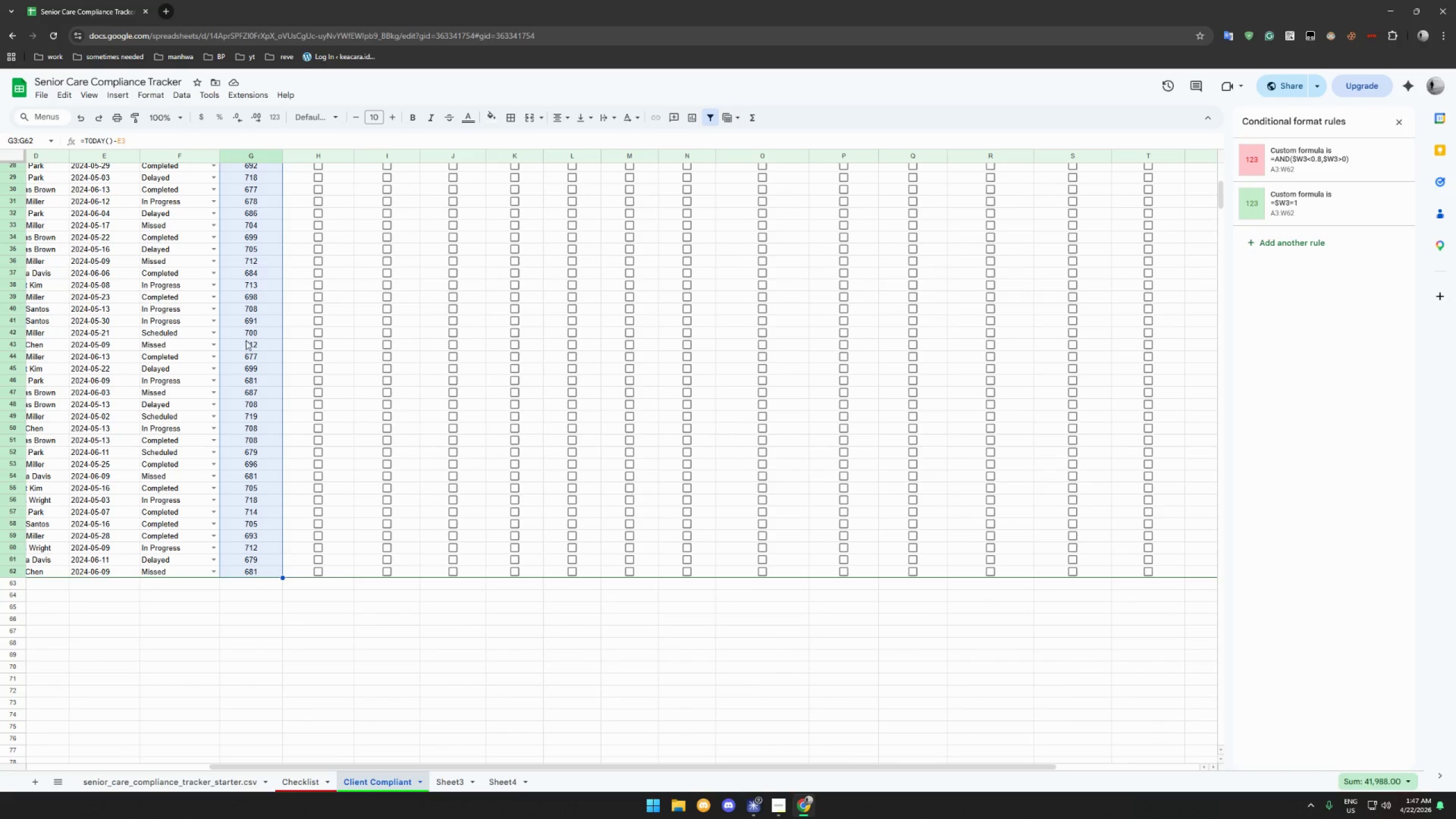 
right_click([246, 338])
 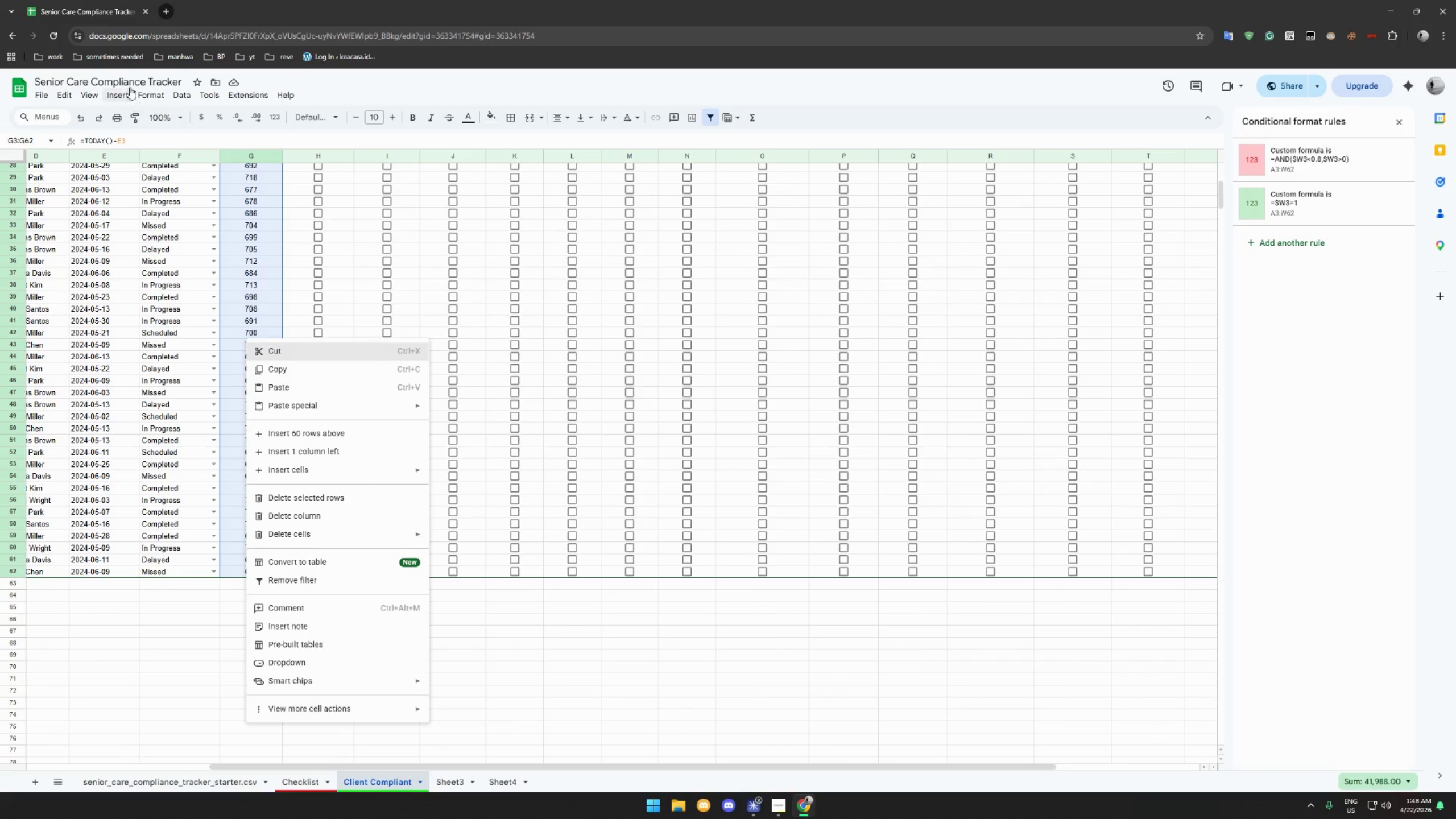 
left_click([184, 100])
 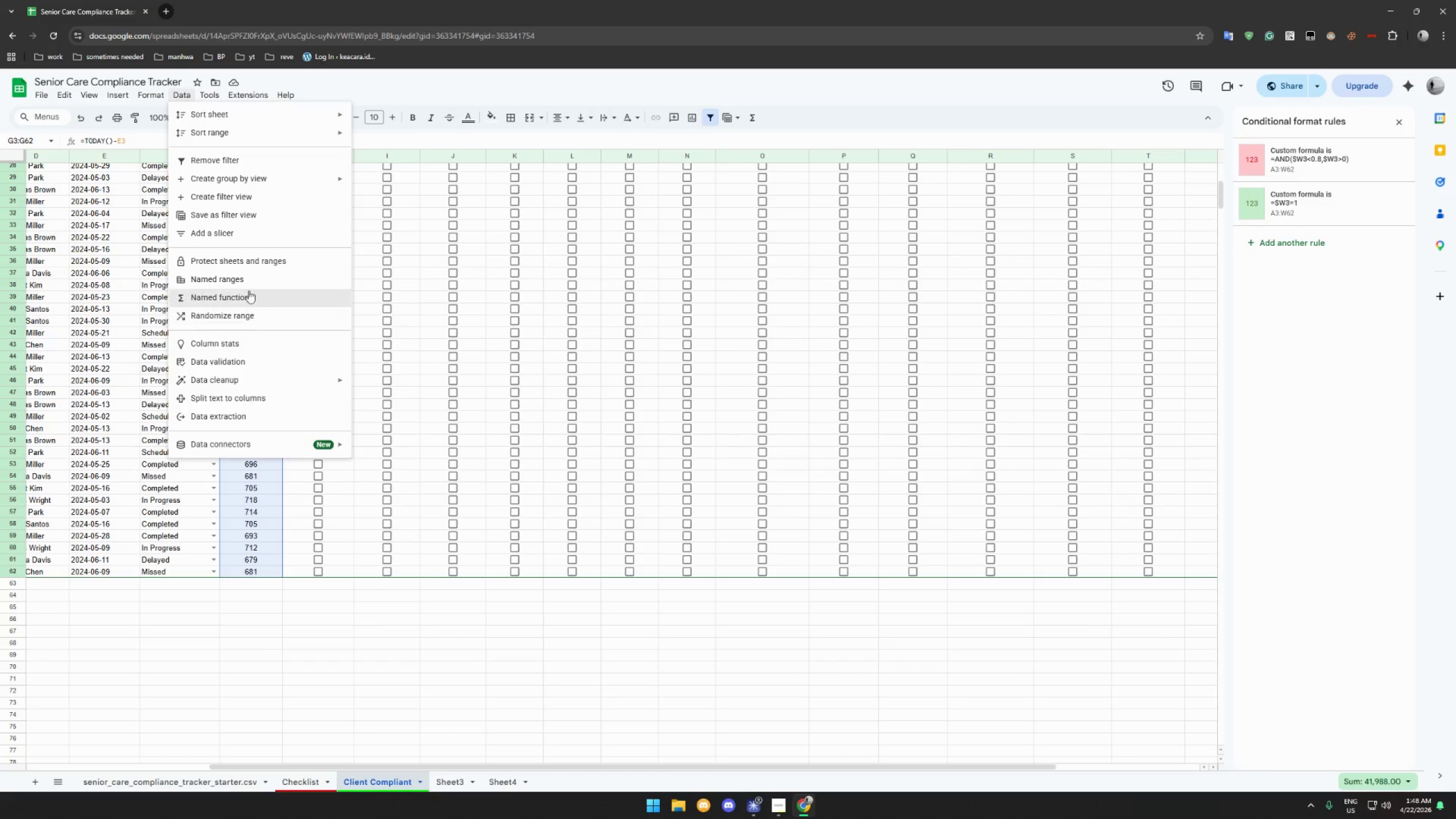 
wait(7.65)
 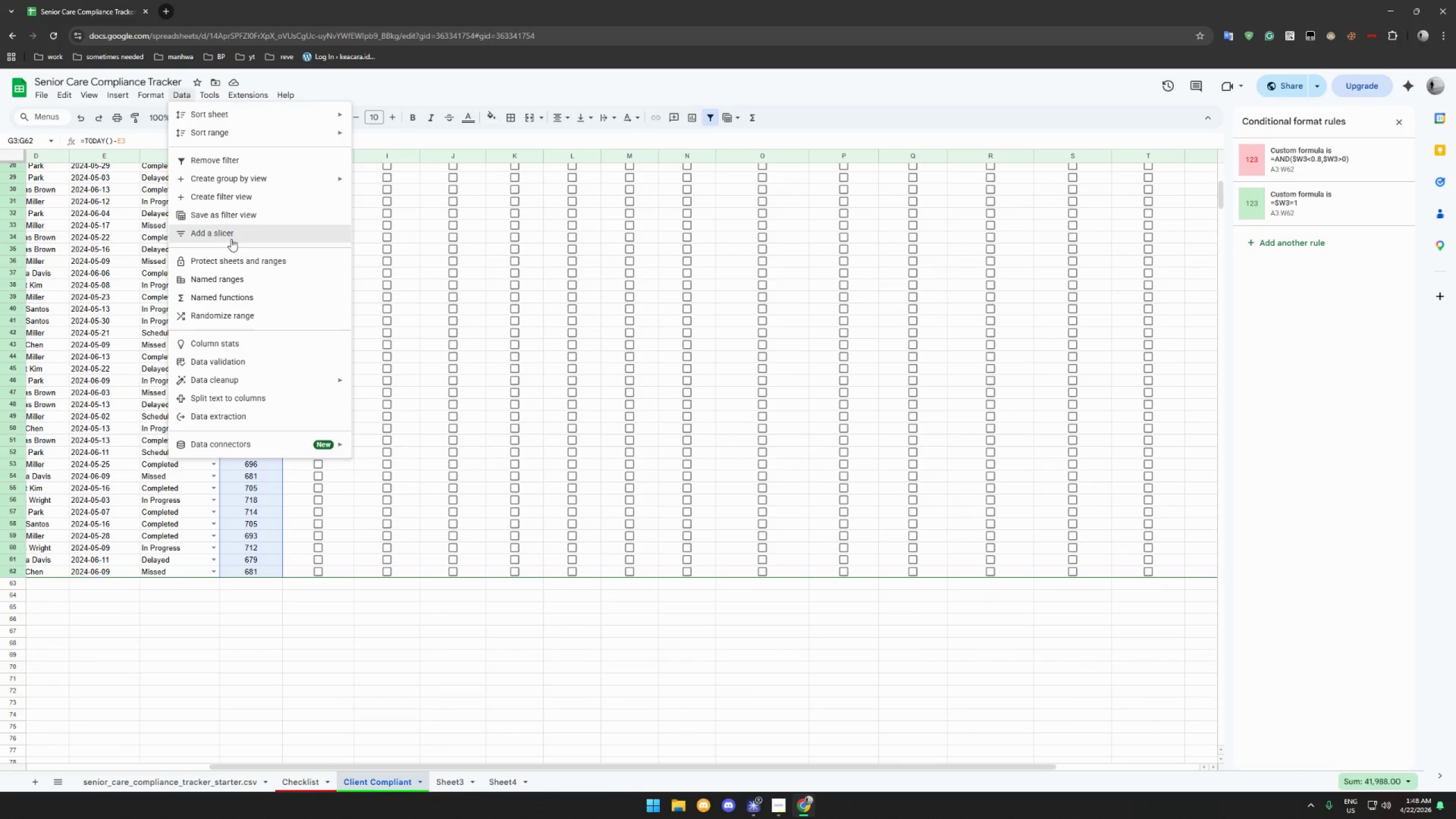 
left_click([204, 326])
 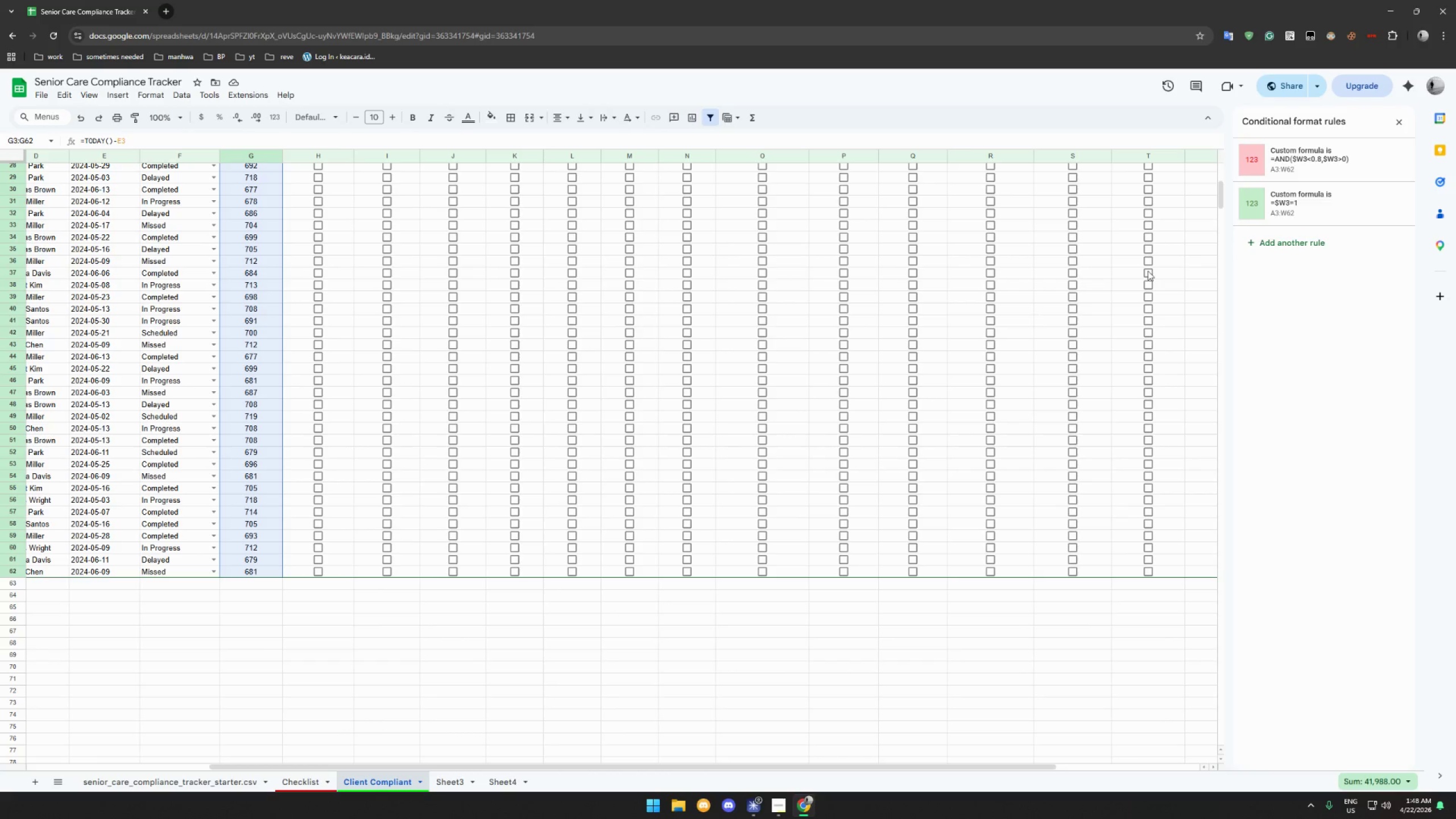 
left_click([1273, 249])
 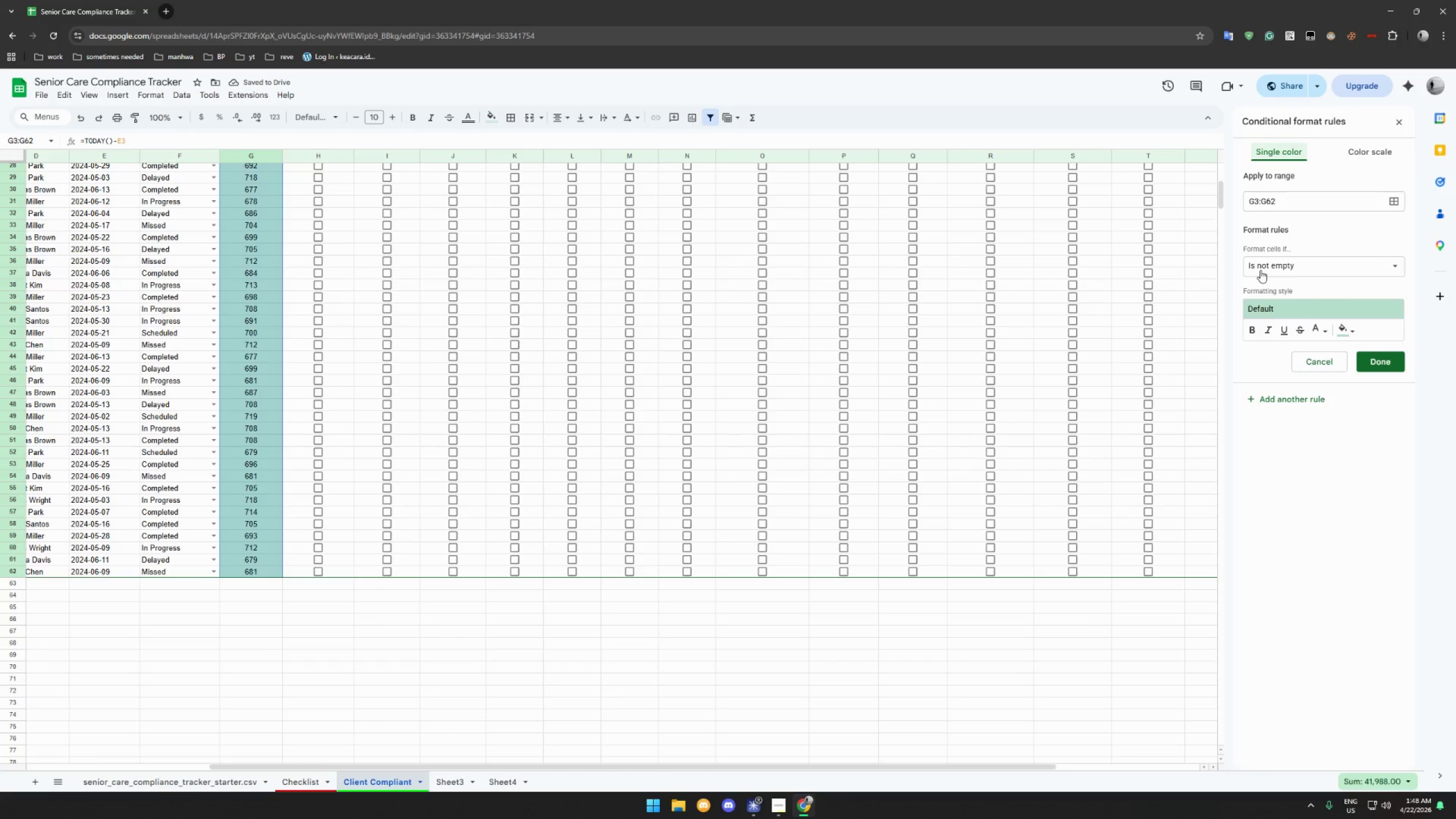 
wait(6.89)
 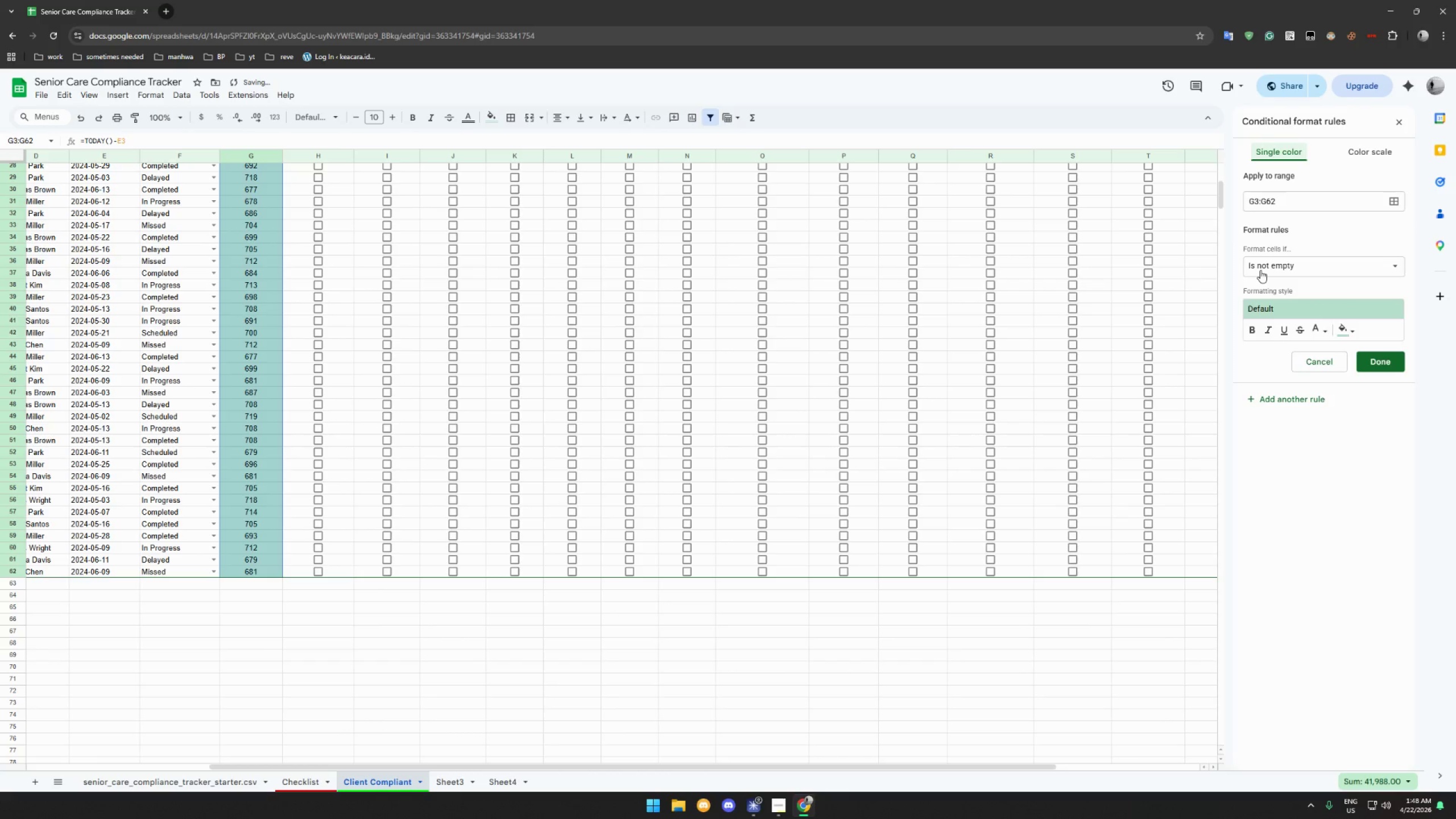 
left_click([1325, 273])
 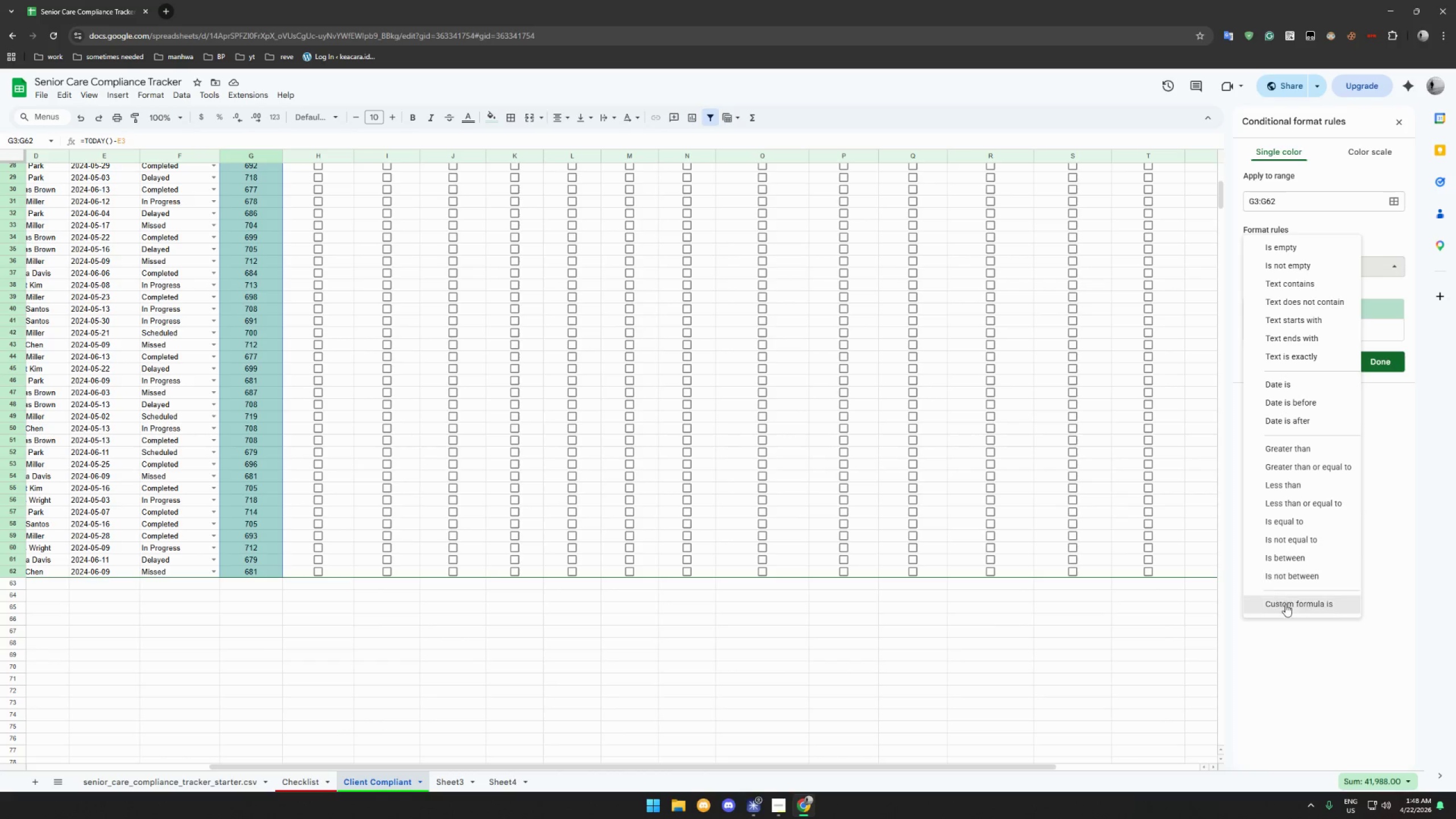 
left_click([1288, 605])
 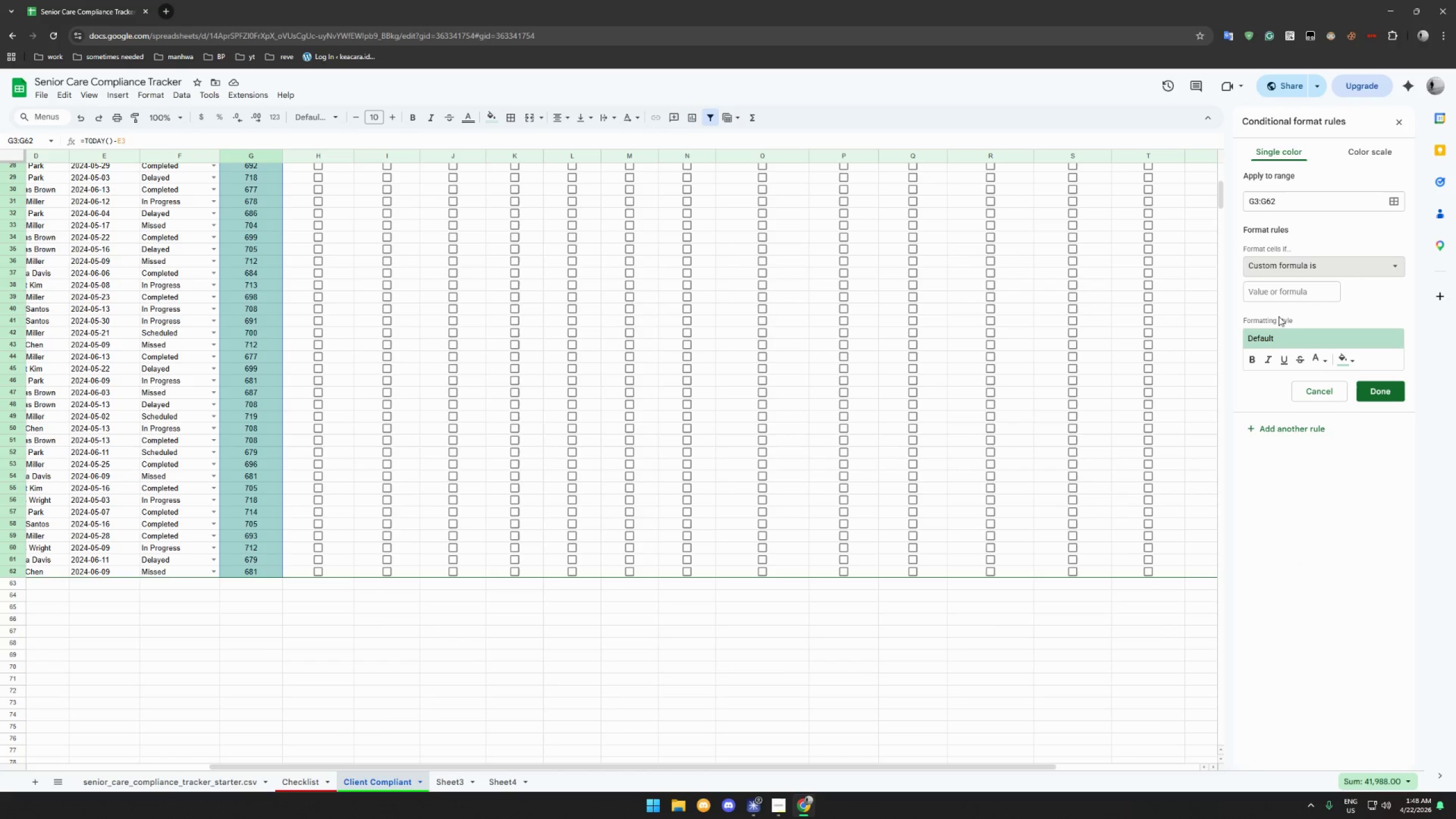 
left_click([1277, 293])
 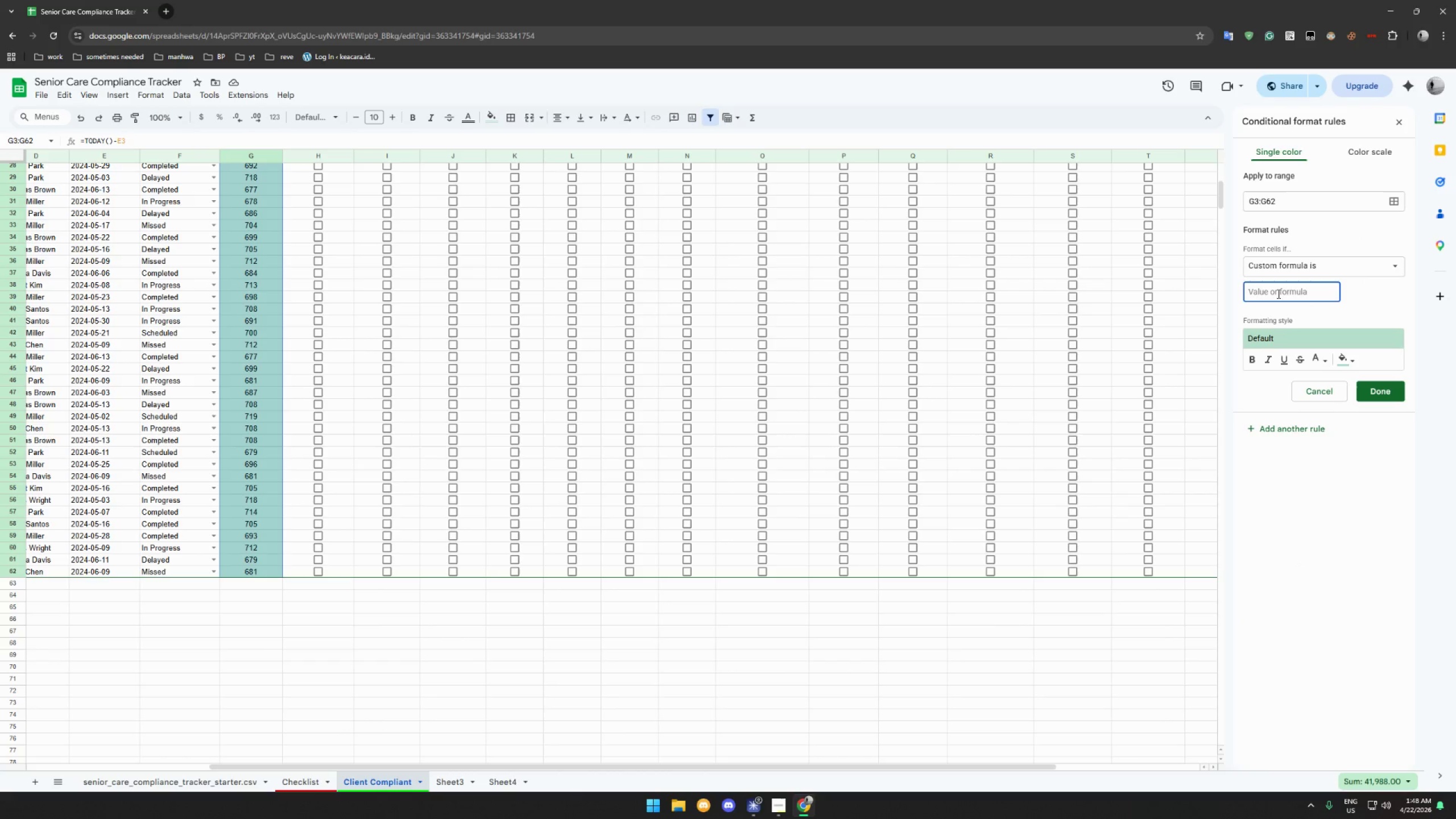 
type(=and($G3)
key(Backspace)
key(Backspace)
type(g3)
 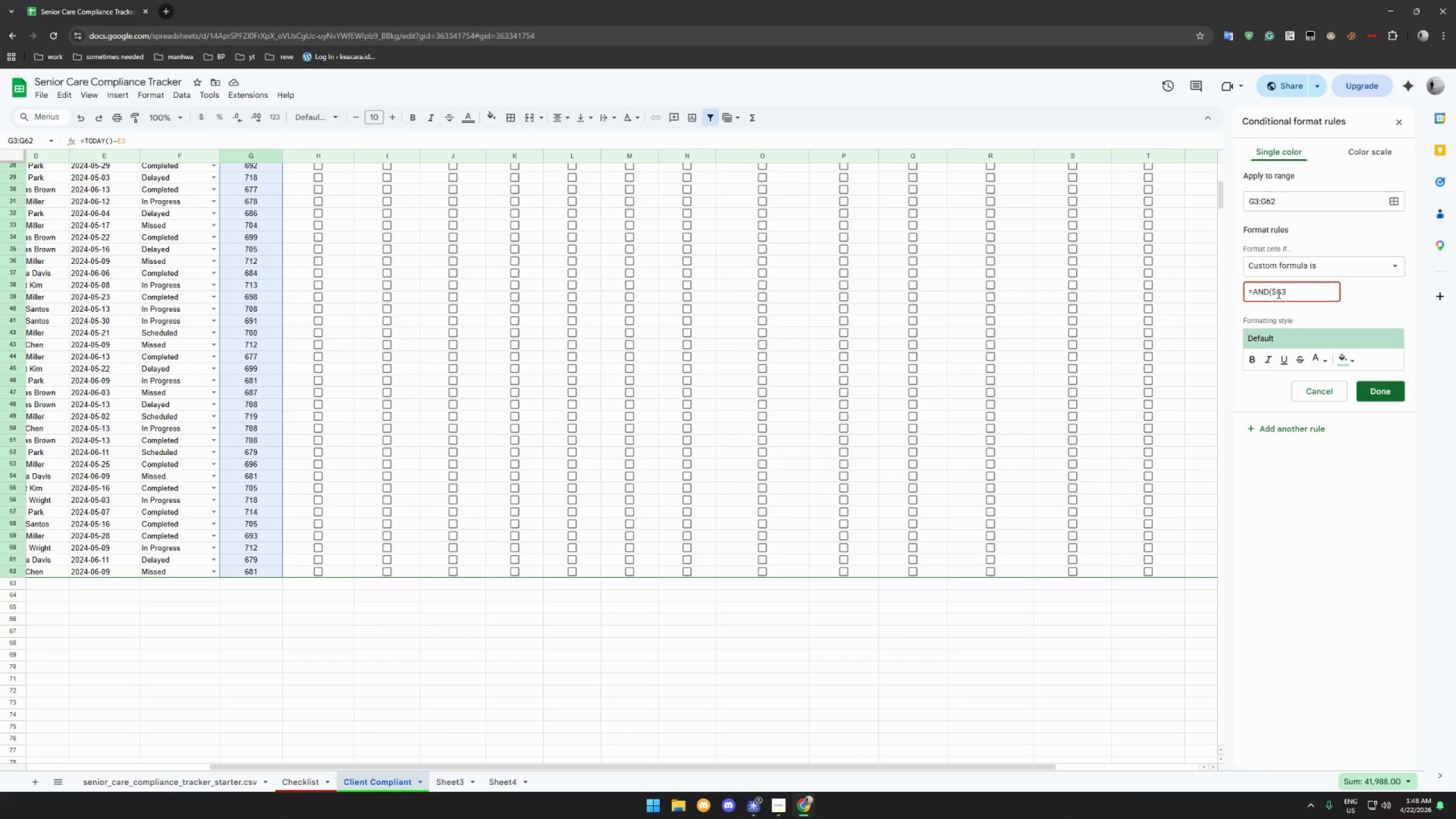 
key(Shift+Period)
 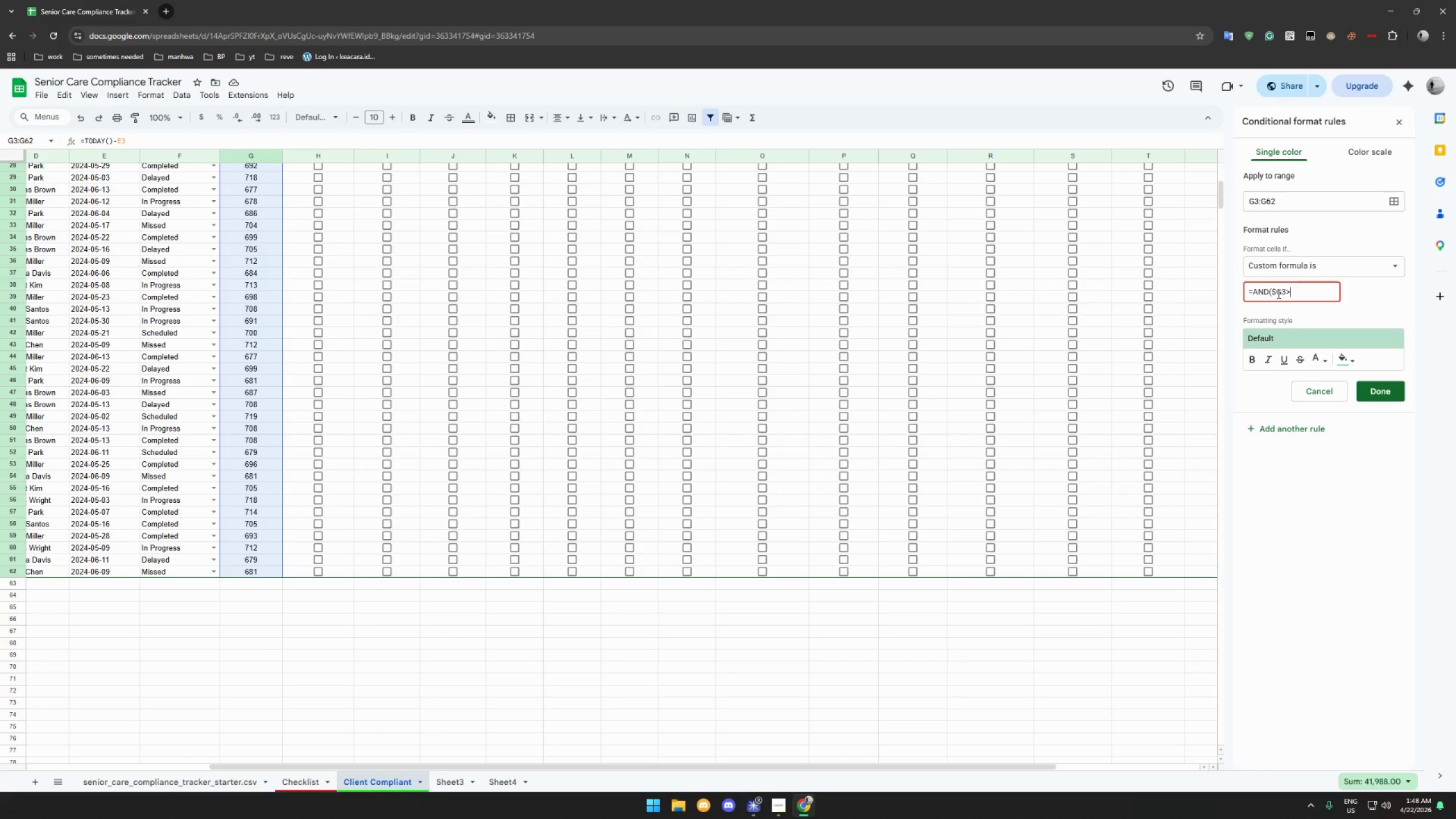 
key(3)
 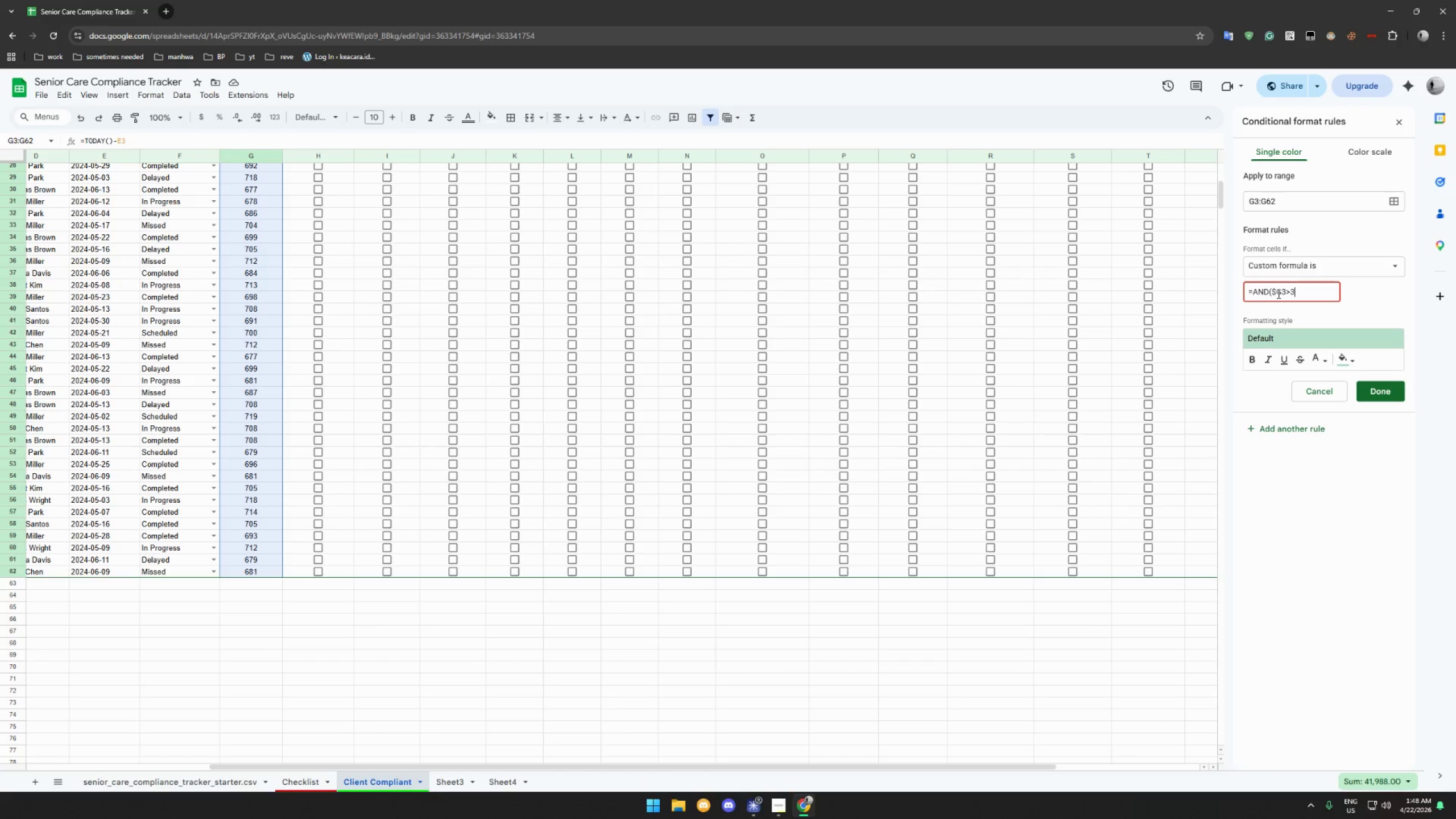 
type(,$w3)
 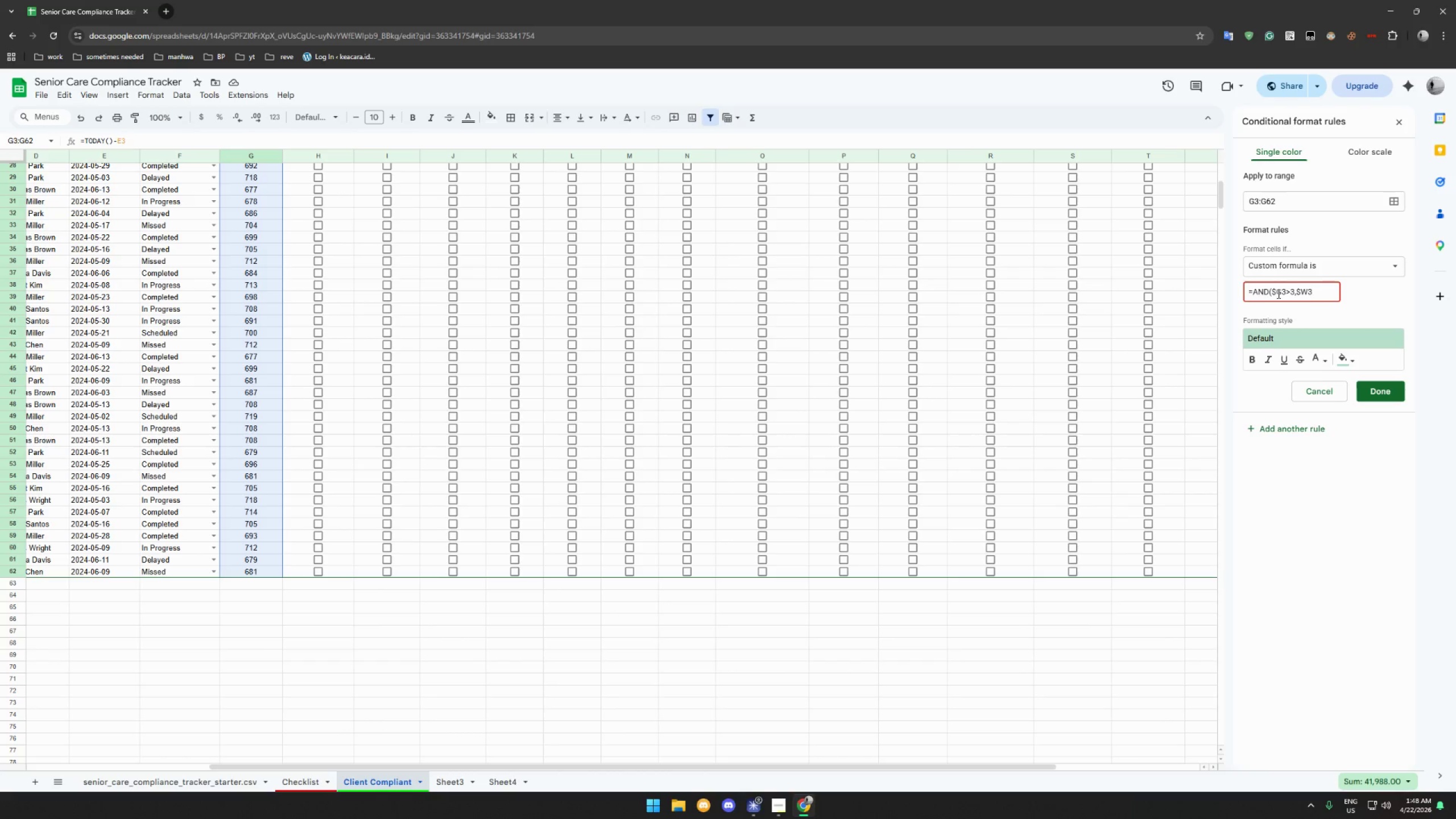 
type(<1))
 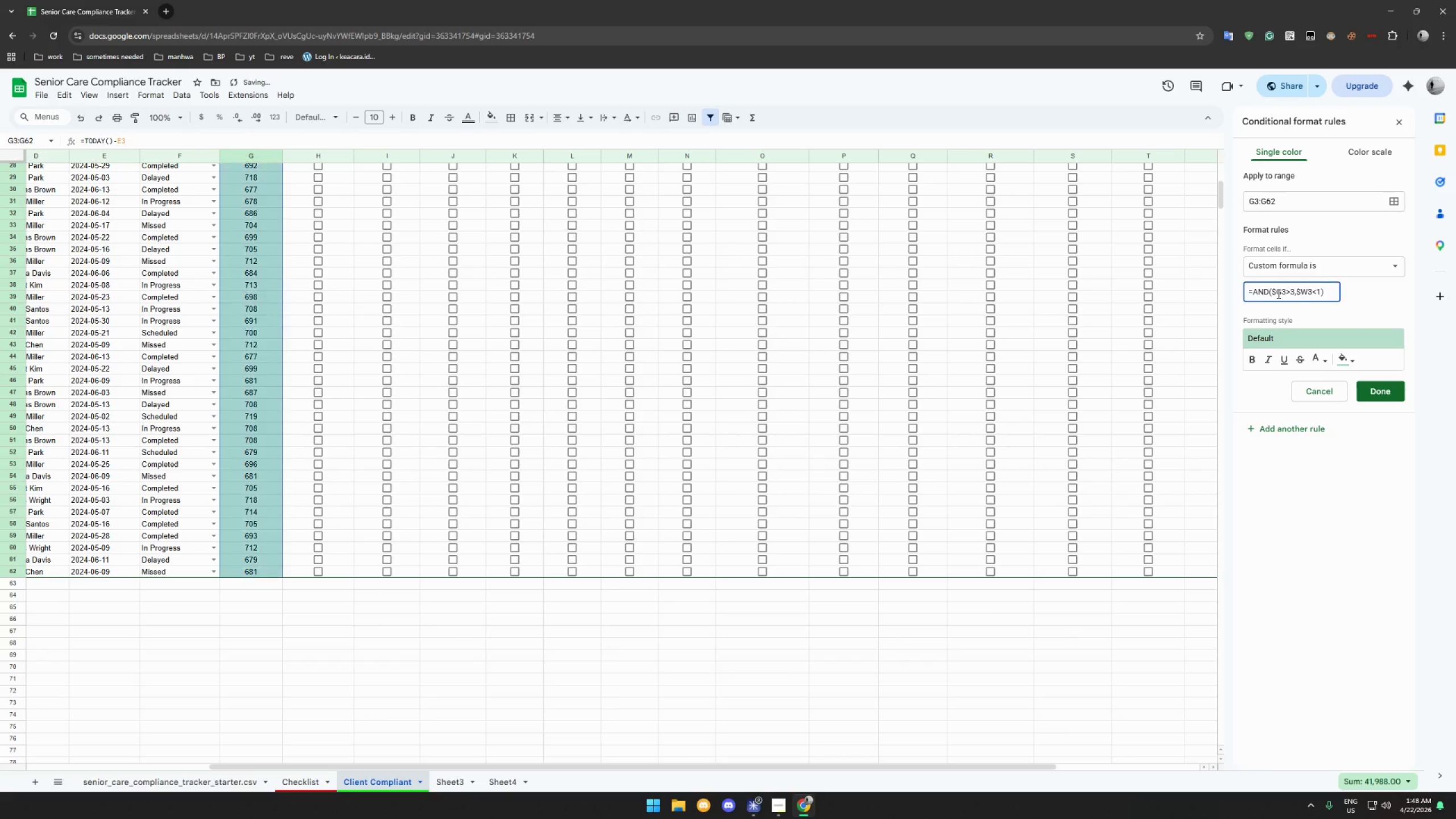 
wait(5.77)
 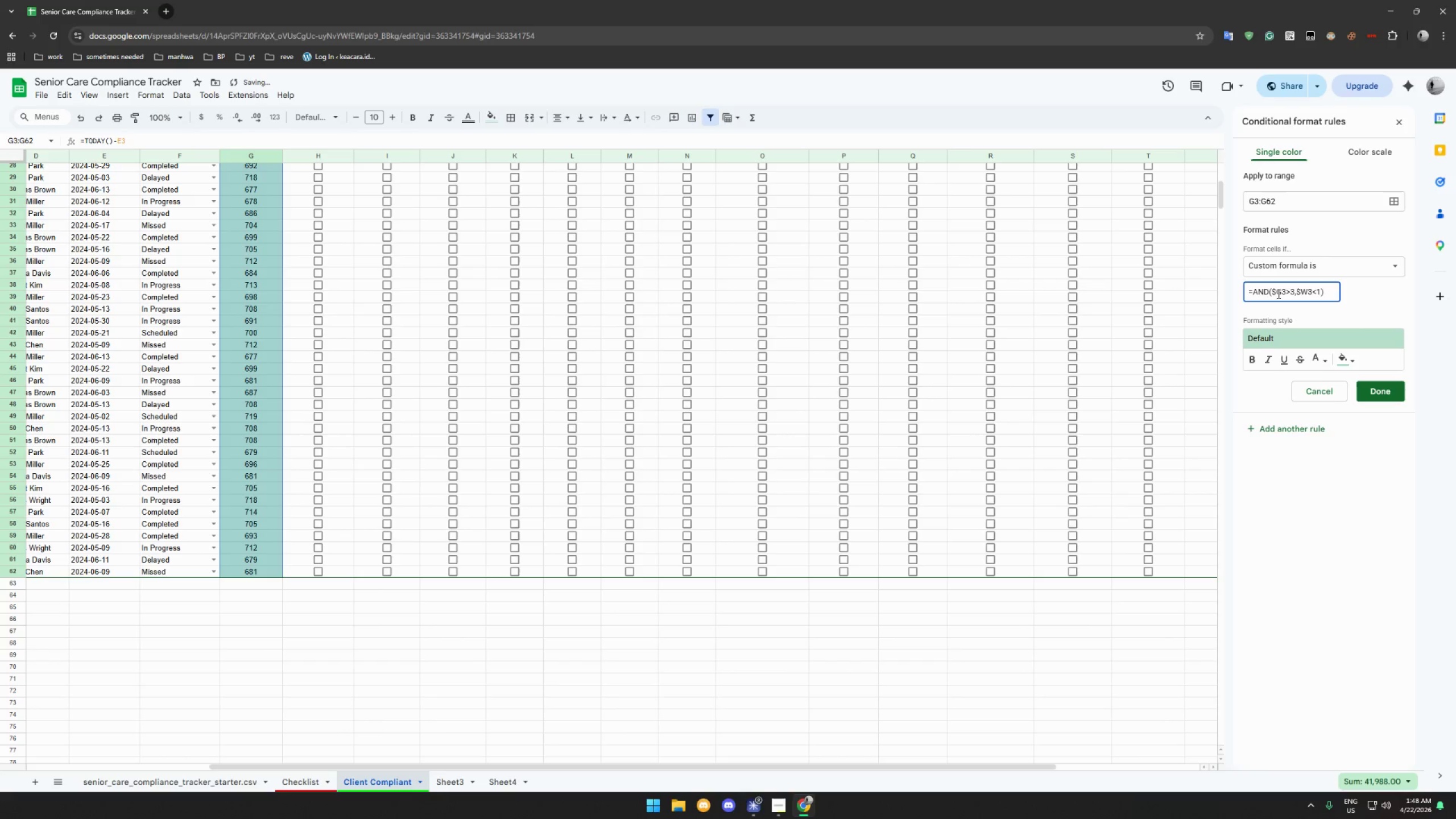 
left_click([1352, 357])
 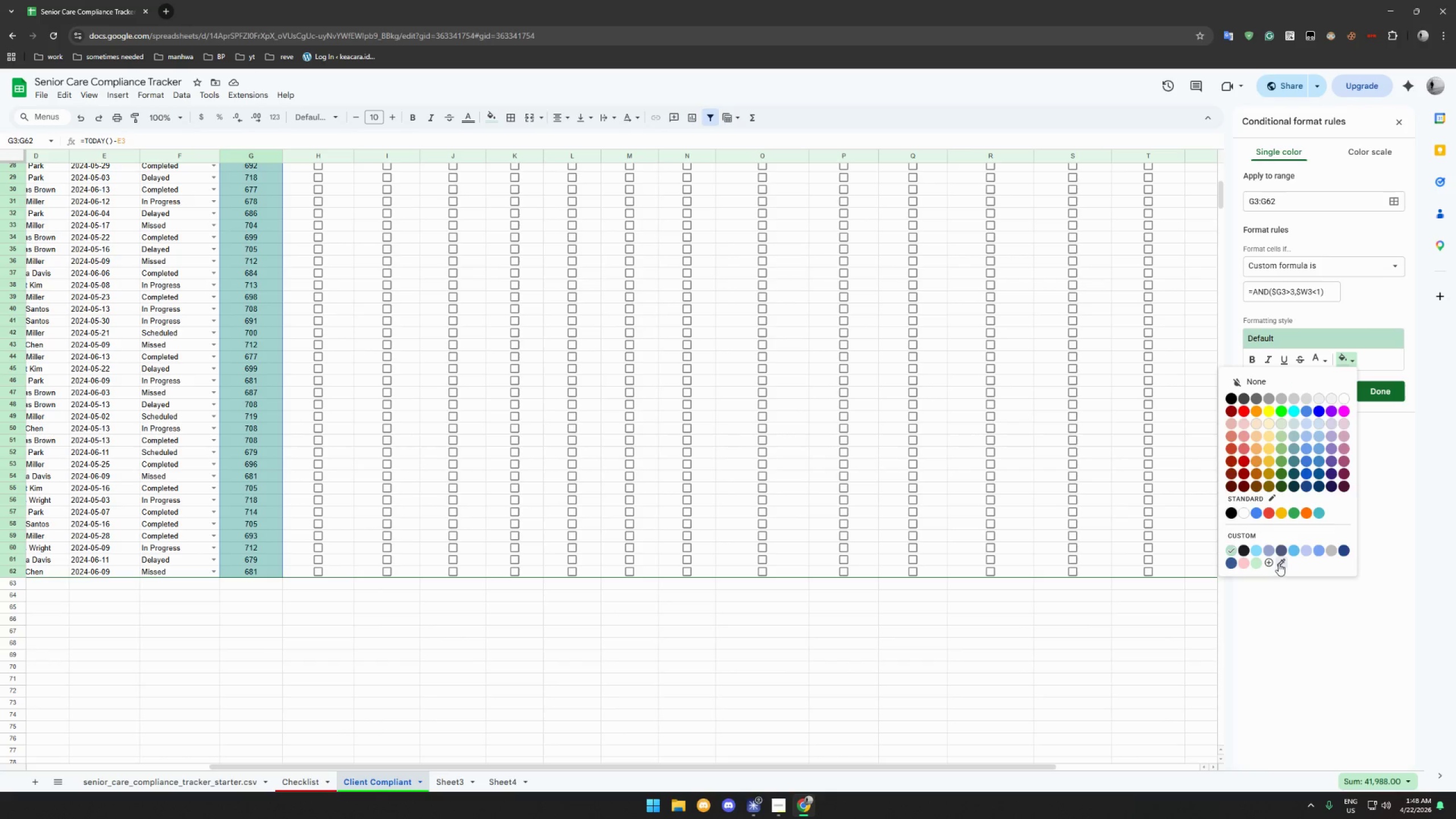 
left_click([1270, 561])
 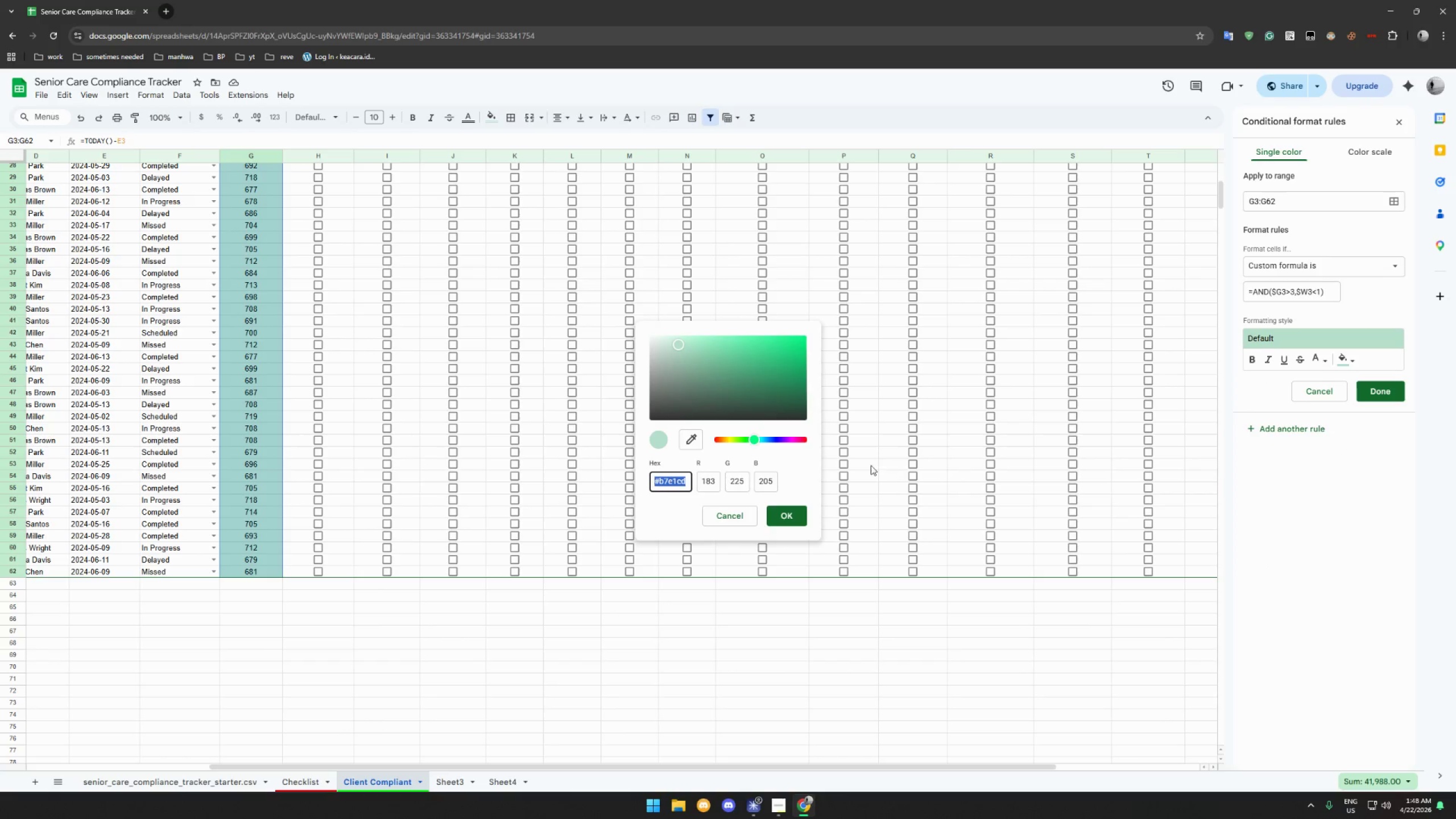 
type(cc0000)
 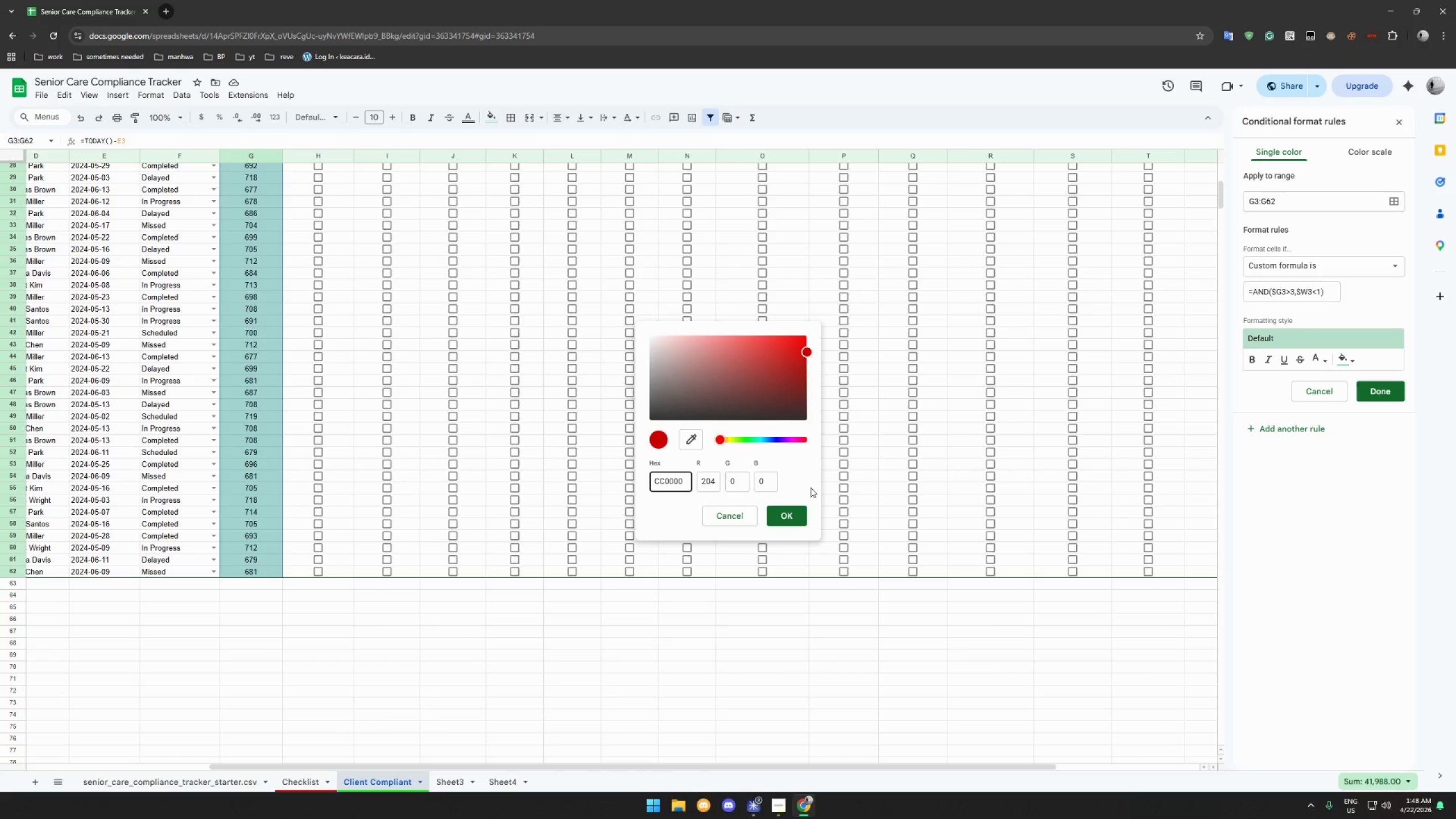 
left_click([794, 512])
 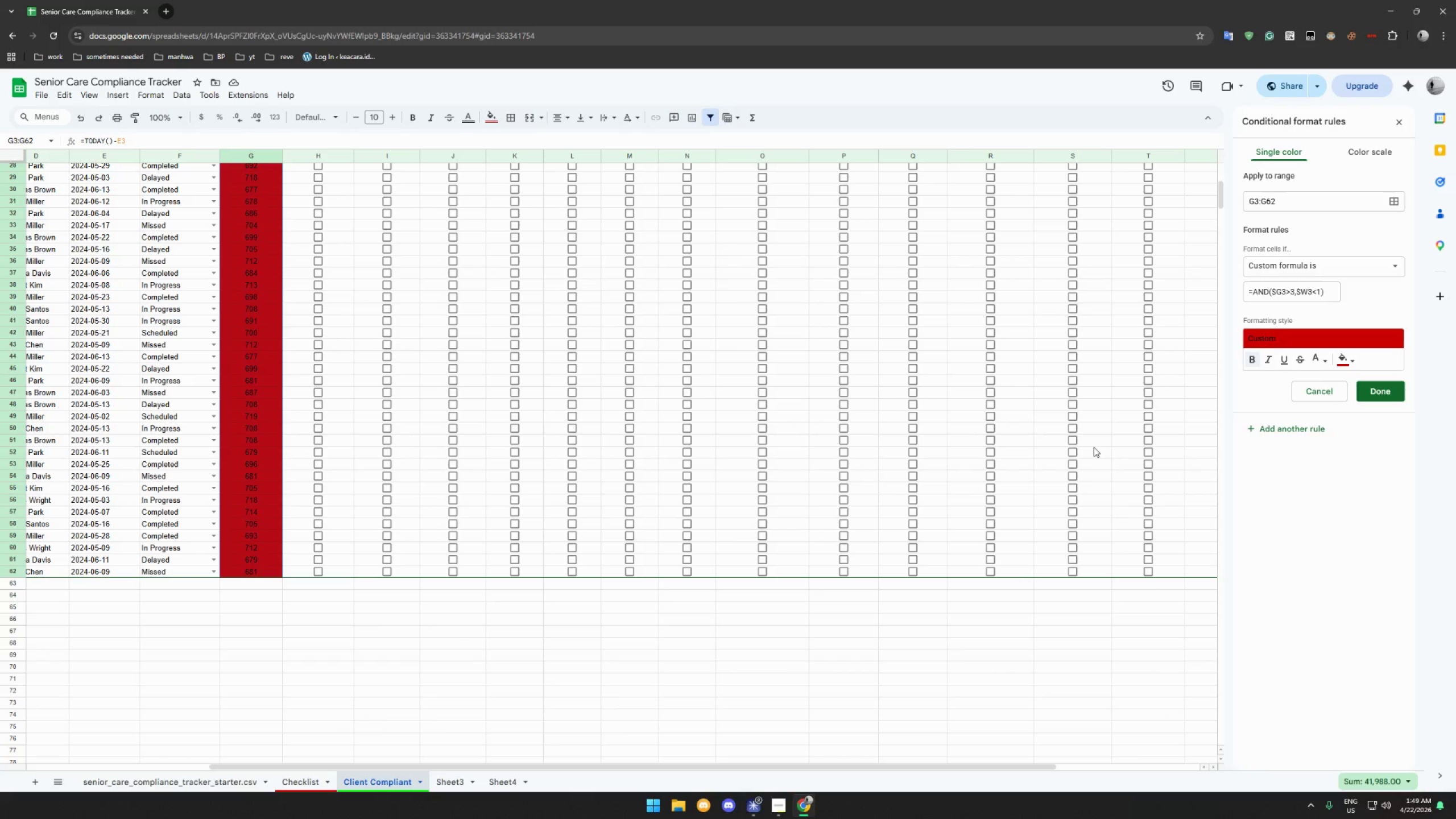 
wait(17.32)
 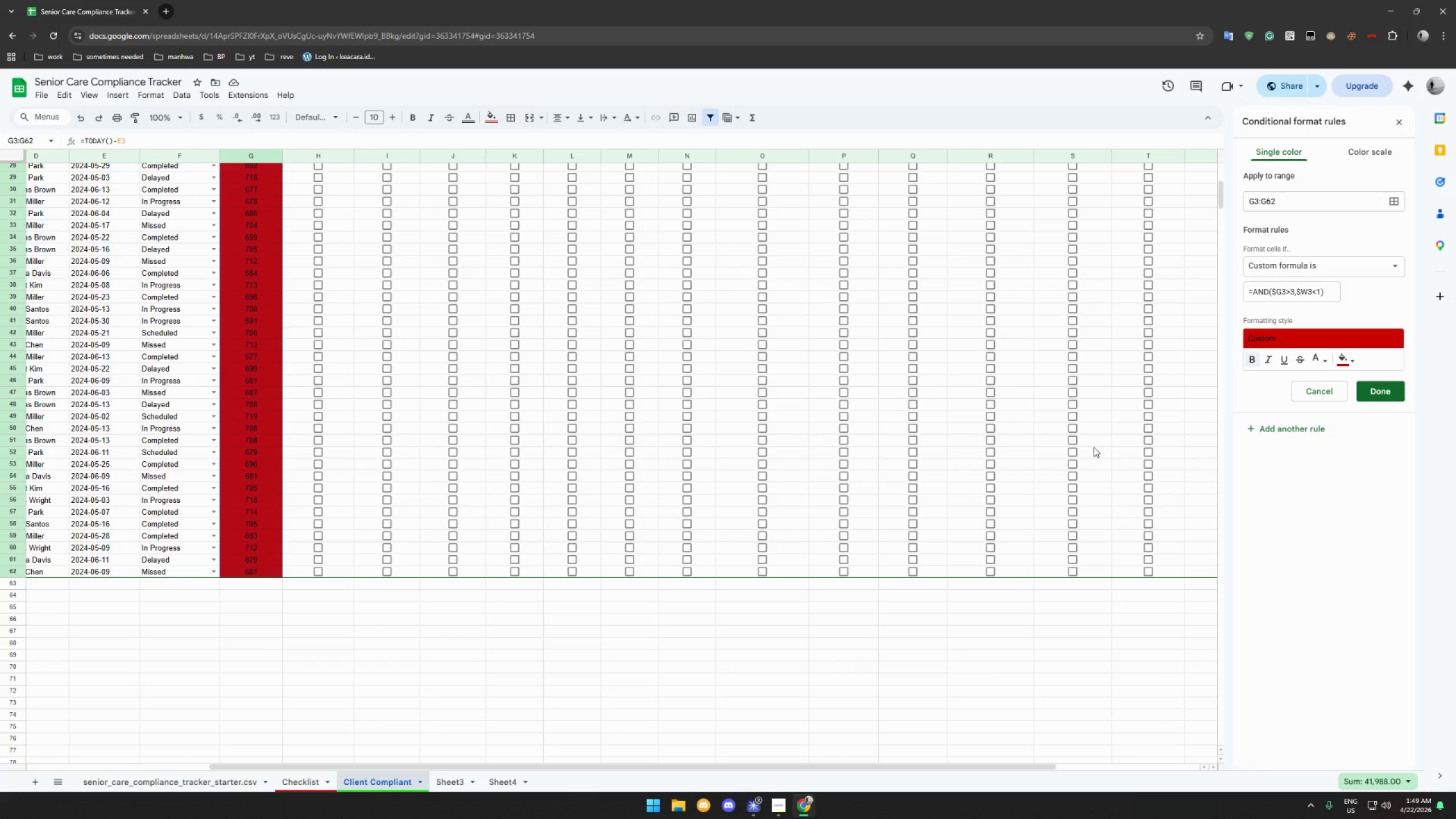 
left_click([1320, 361])
 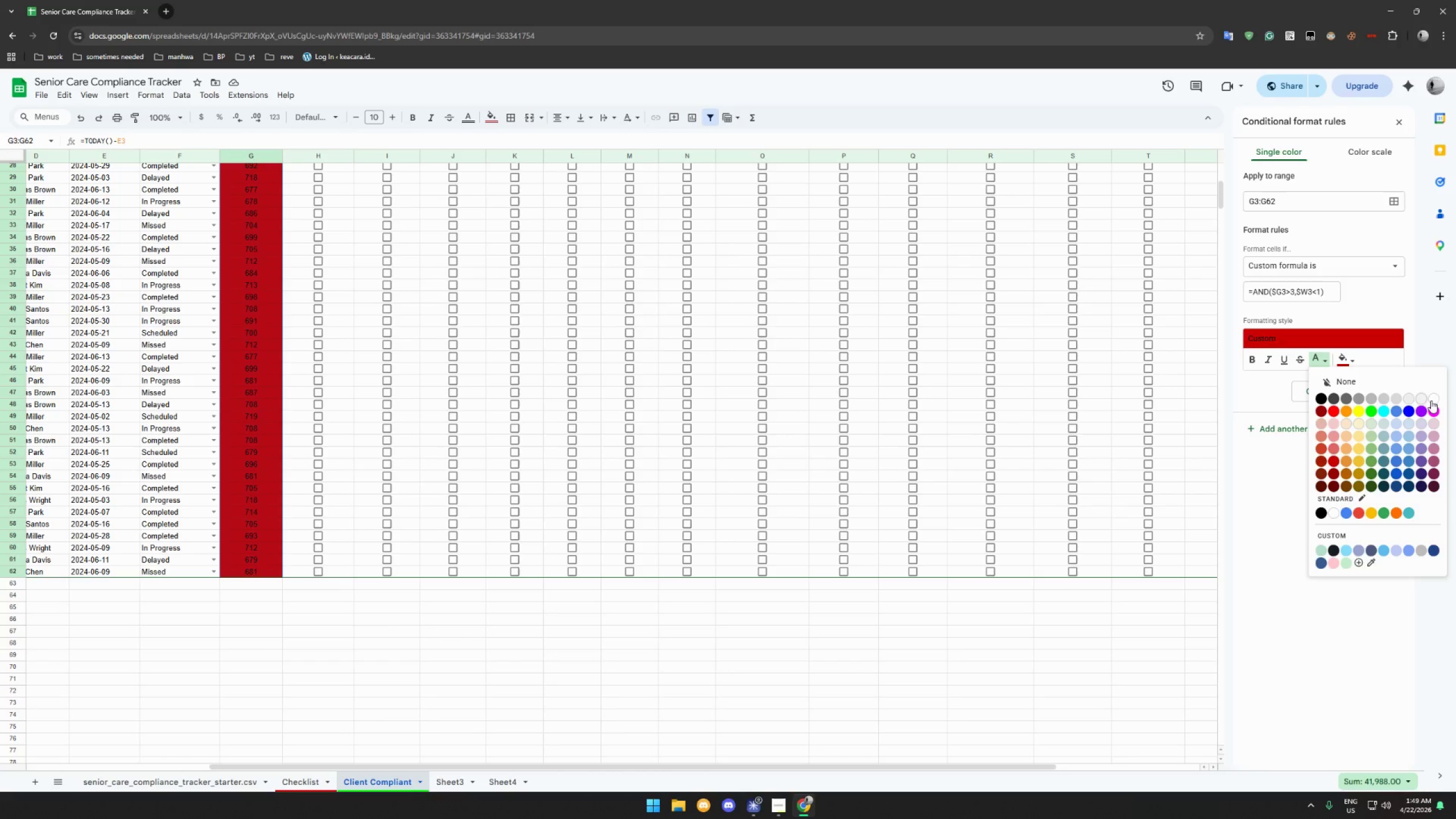 
left_click([1432, 400])
 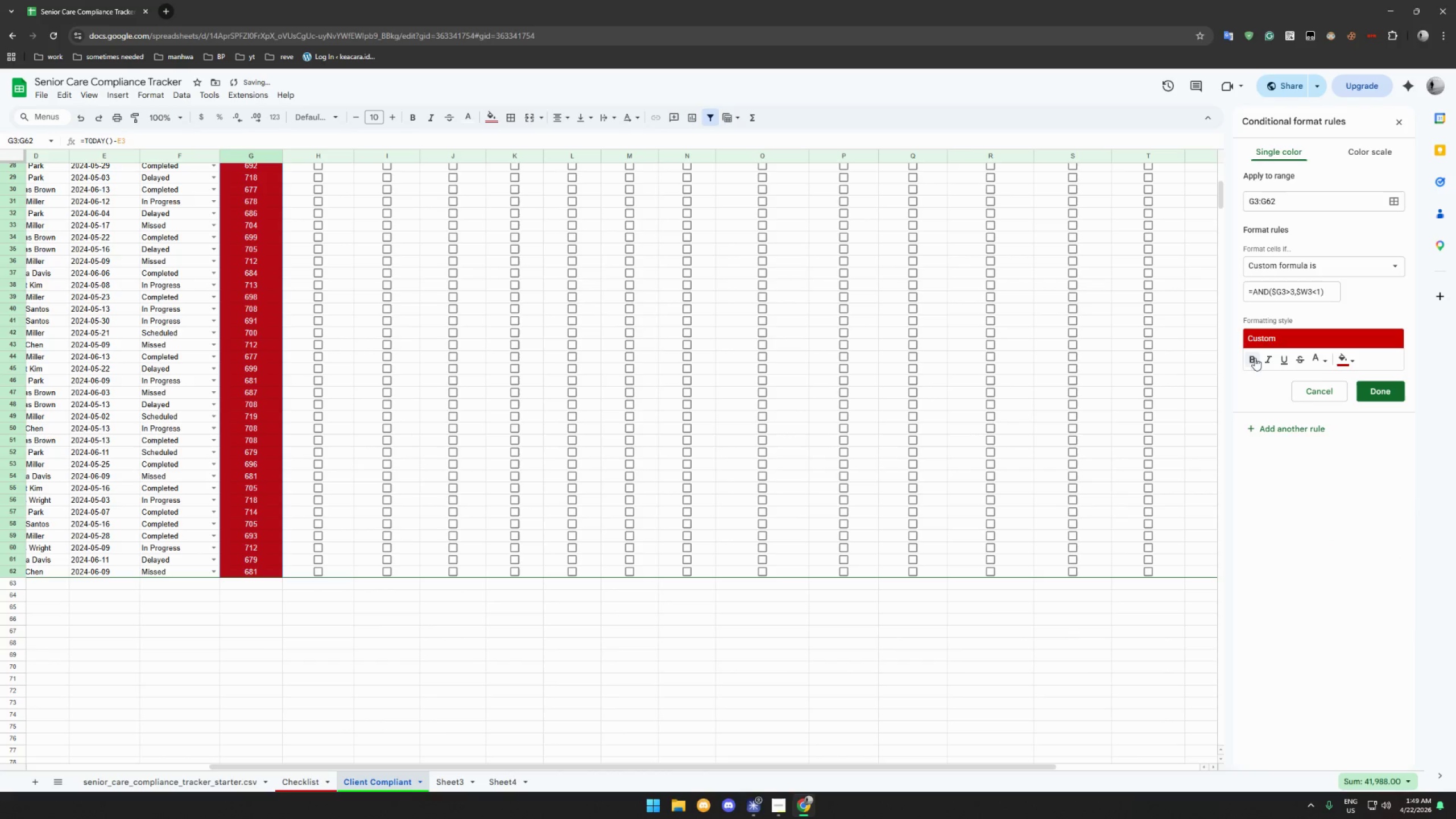 
left_click([1255, 358])
 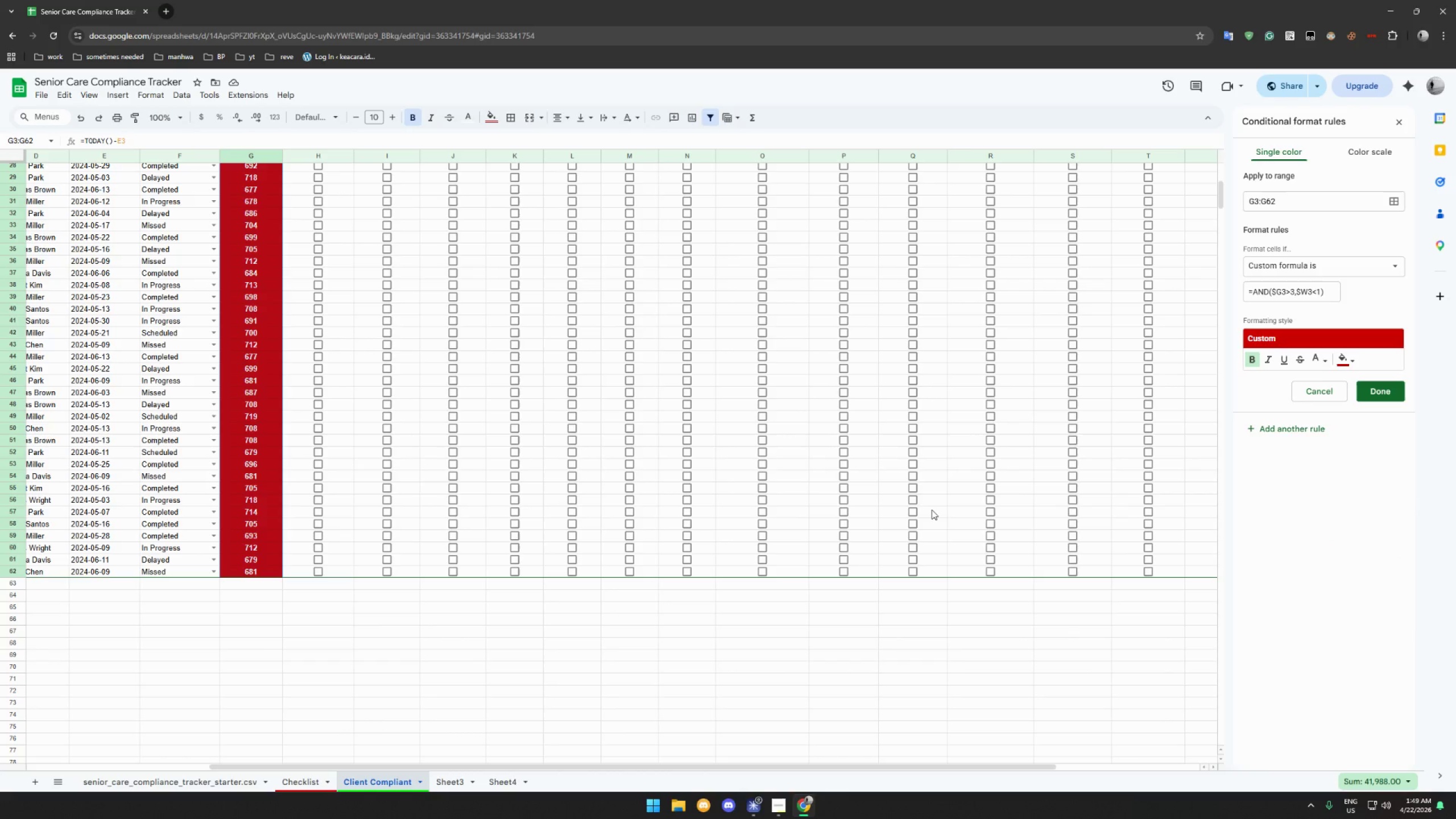 
wait(11.16)
 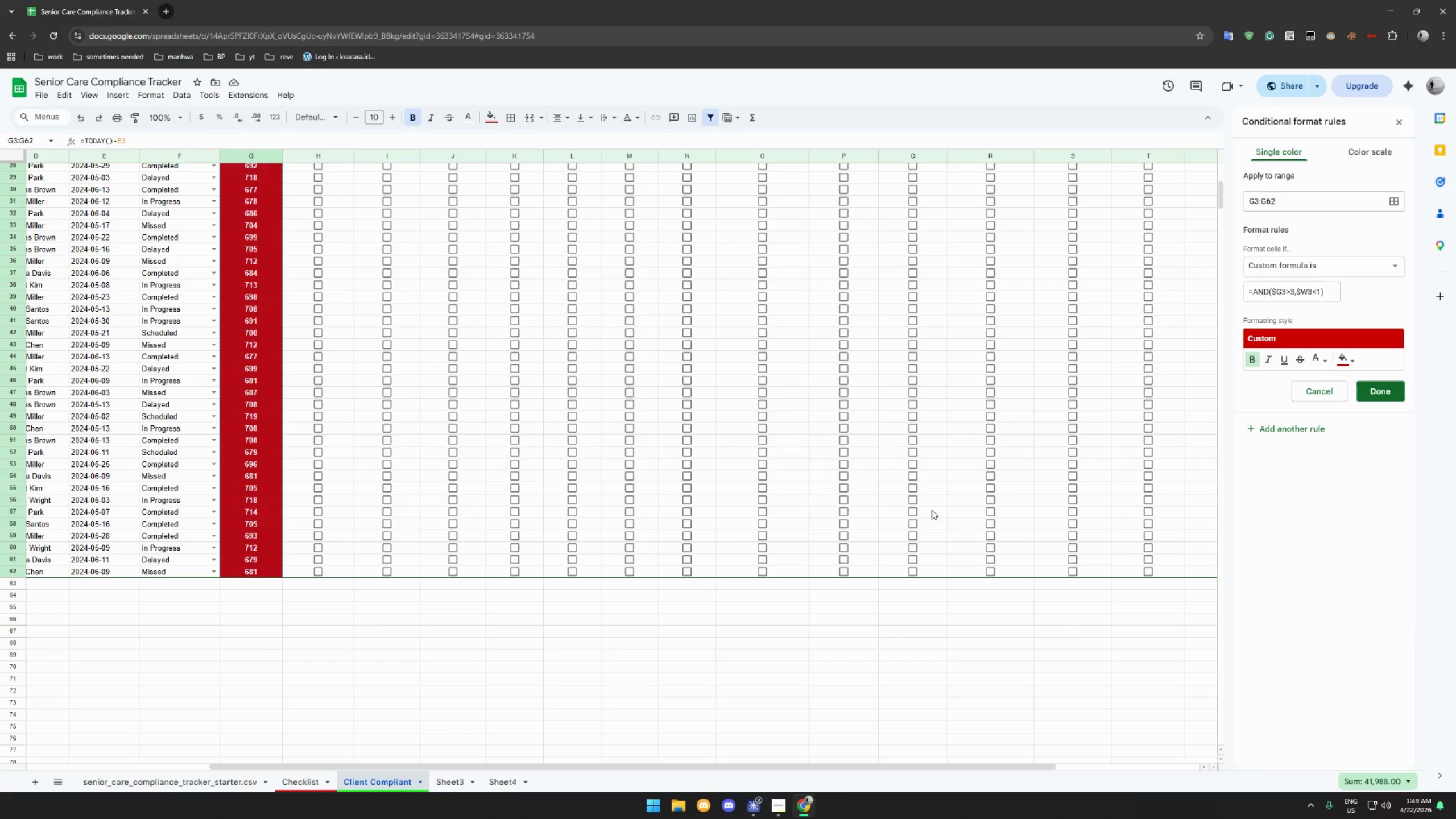 
scroll: coordinate [135, 381], scroll_direction: up, amount: 24.0
 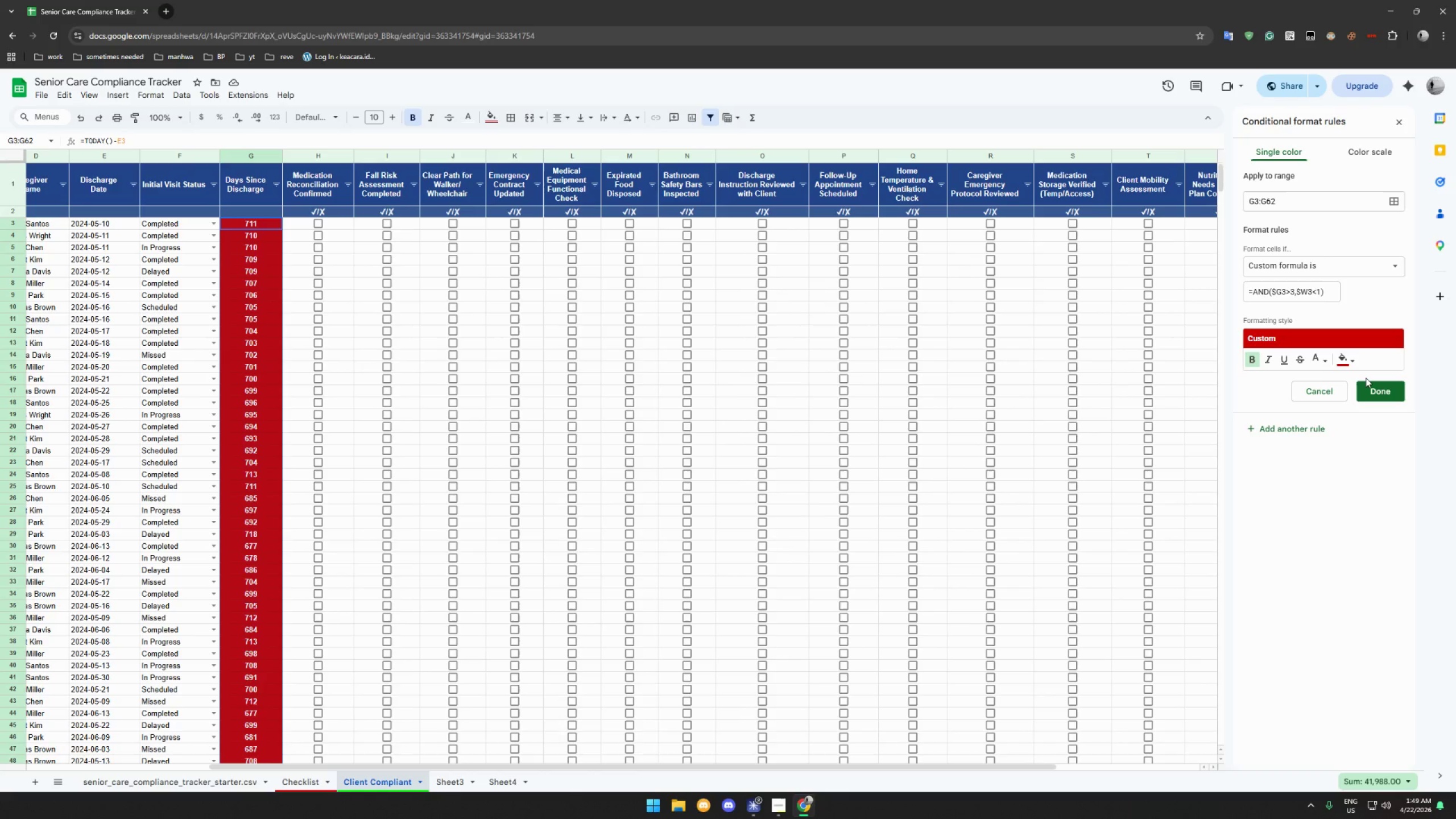 
wait(14.96)
 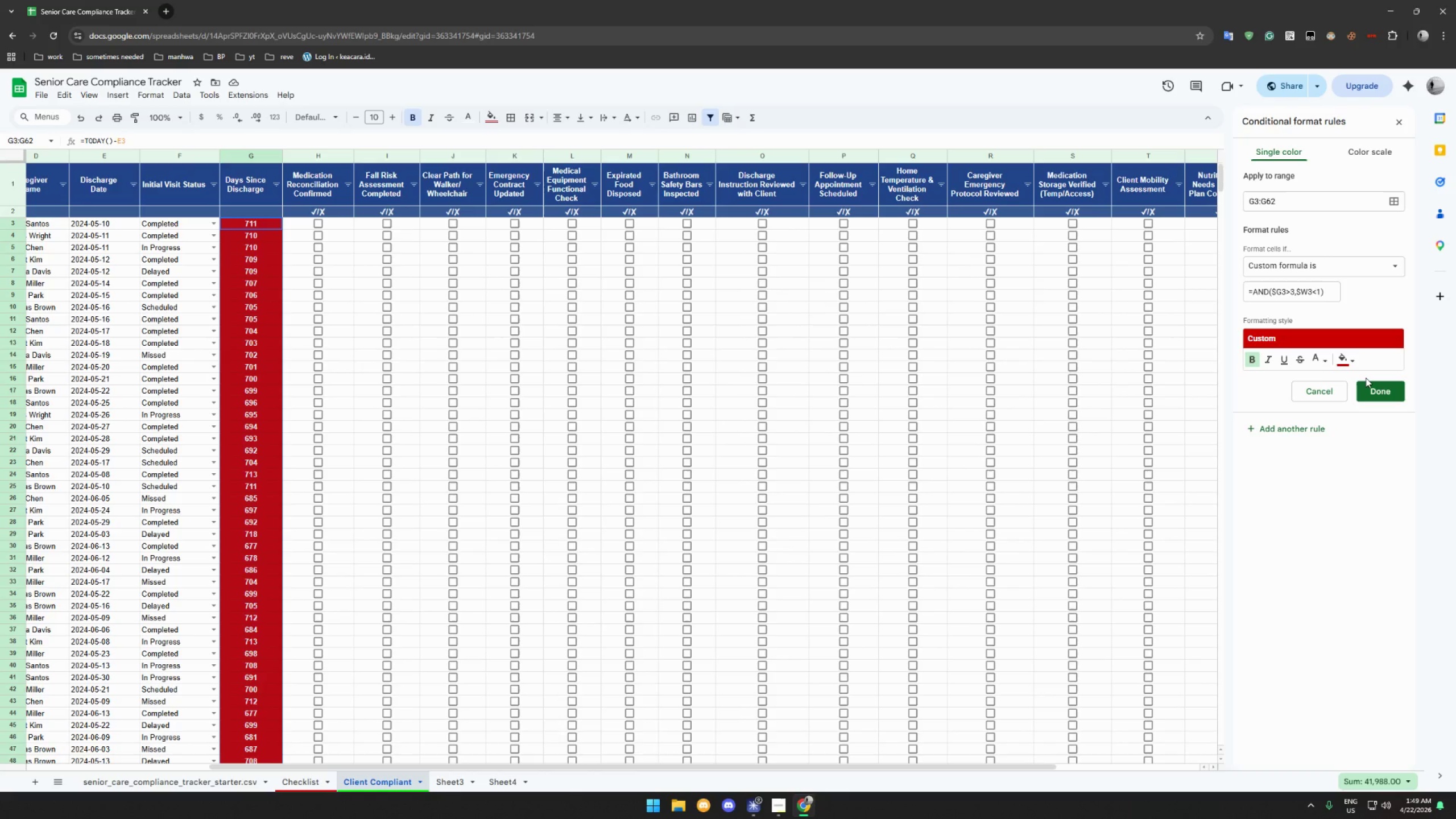 
left_click([1370, 388])
 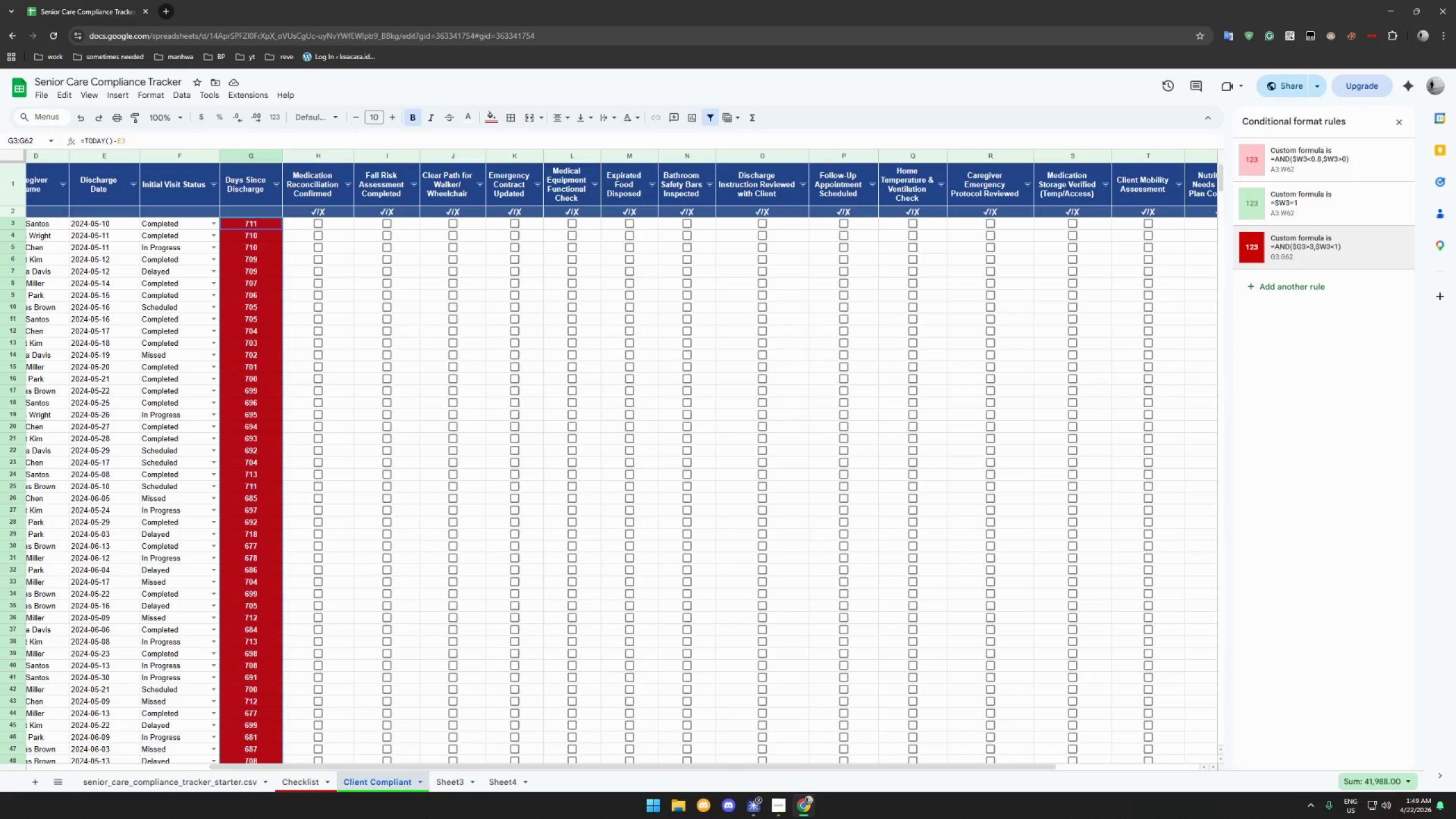 
left_click_drag(start_coordinate=[440, 763], to_coordinate=[739, 764])
 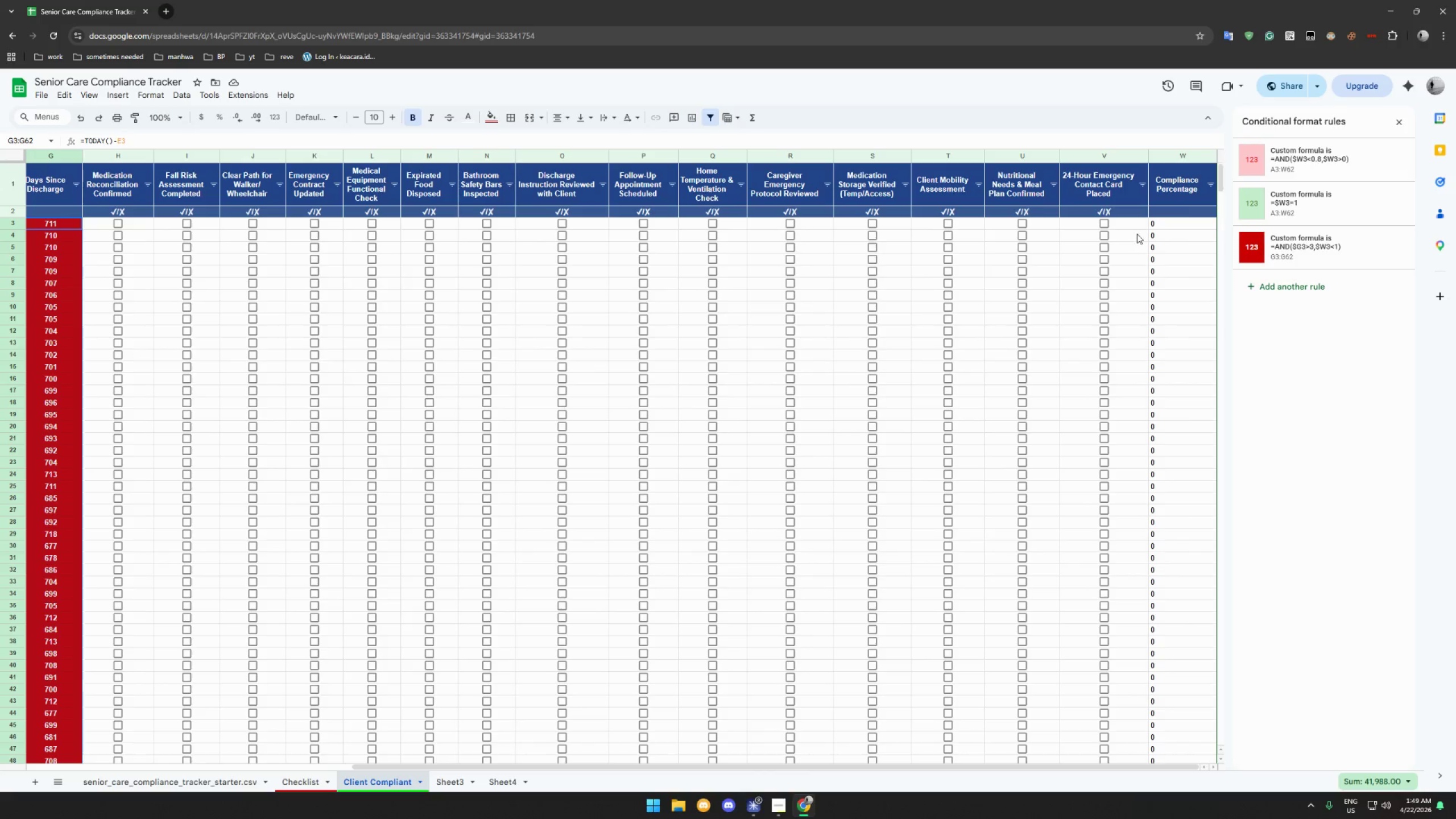 
left_click([1155, 226])
 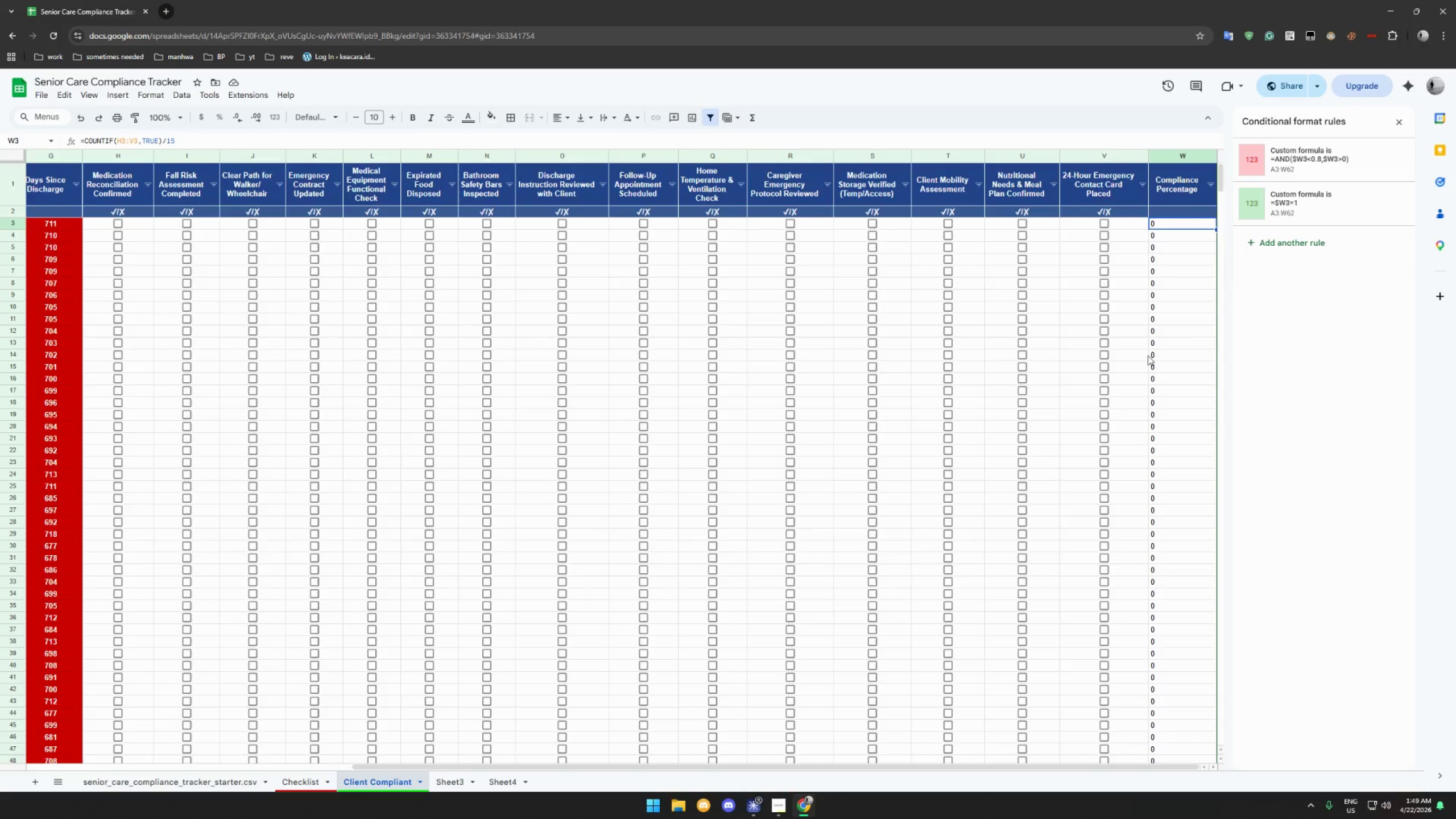 
hold_key(key=ShiftLeft, duration=0.54)
 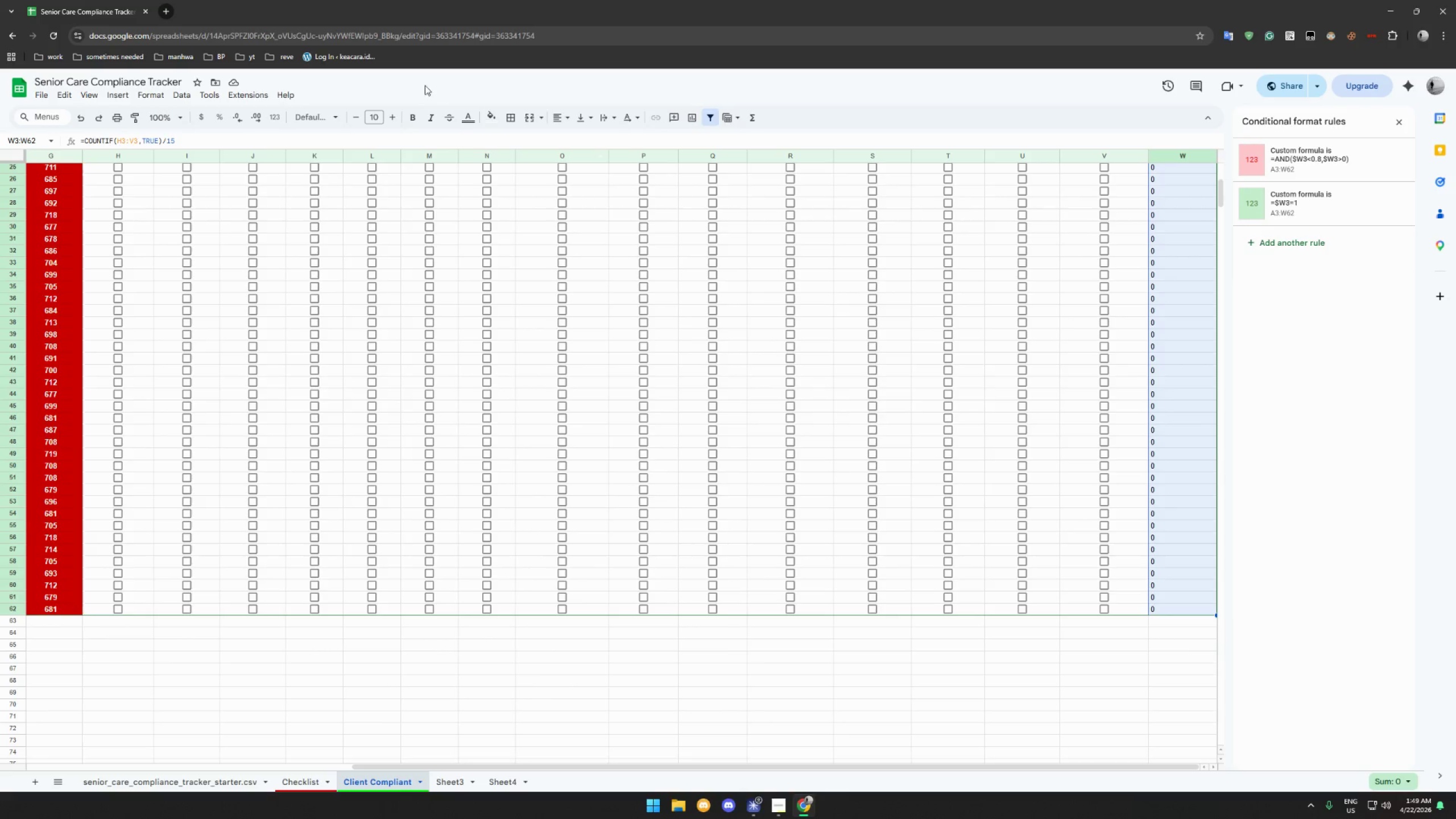 
scroll: coordinate [1164, 552], scroll_direction: down, amount: 17.0
 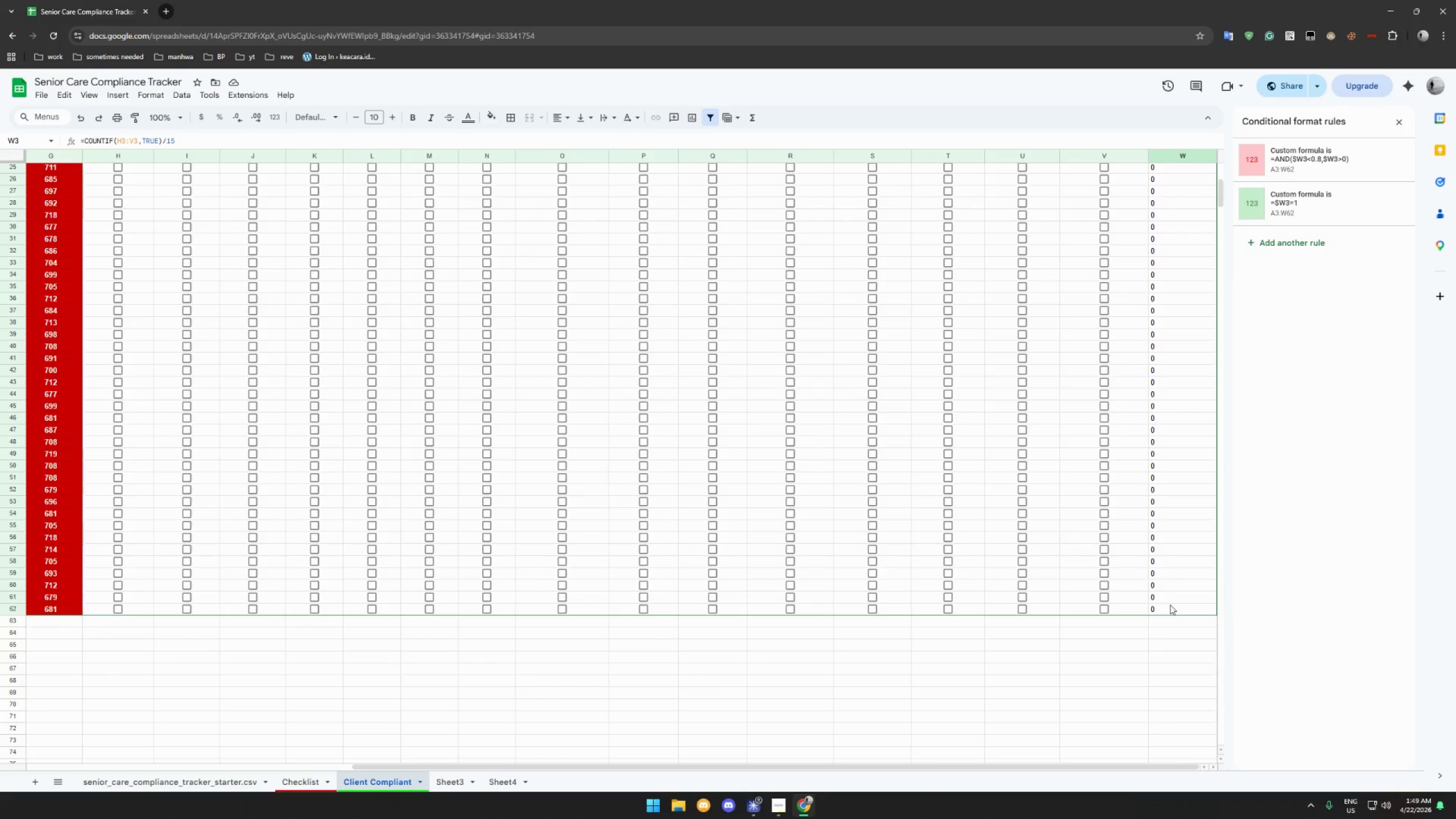 
left_click([1170, 606])
 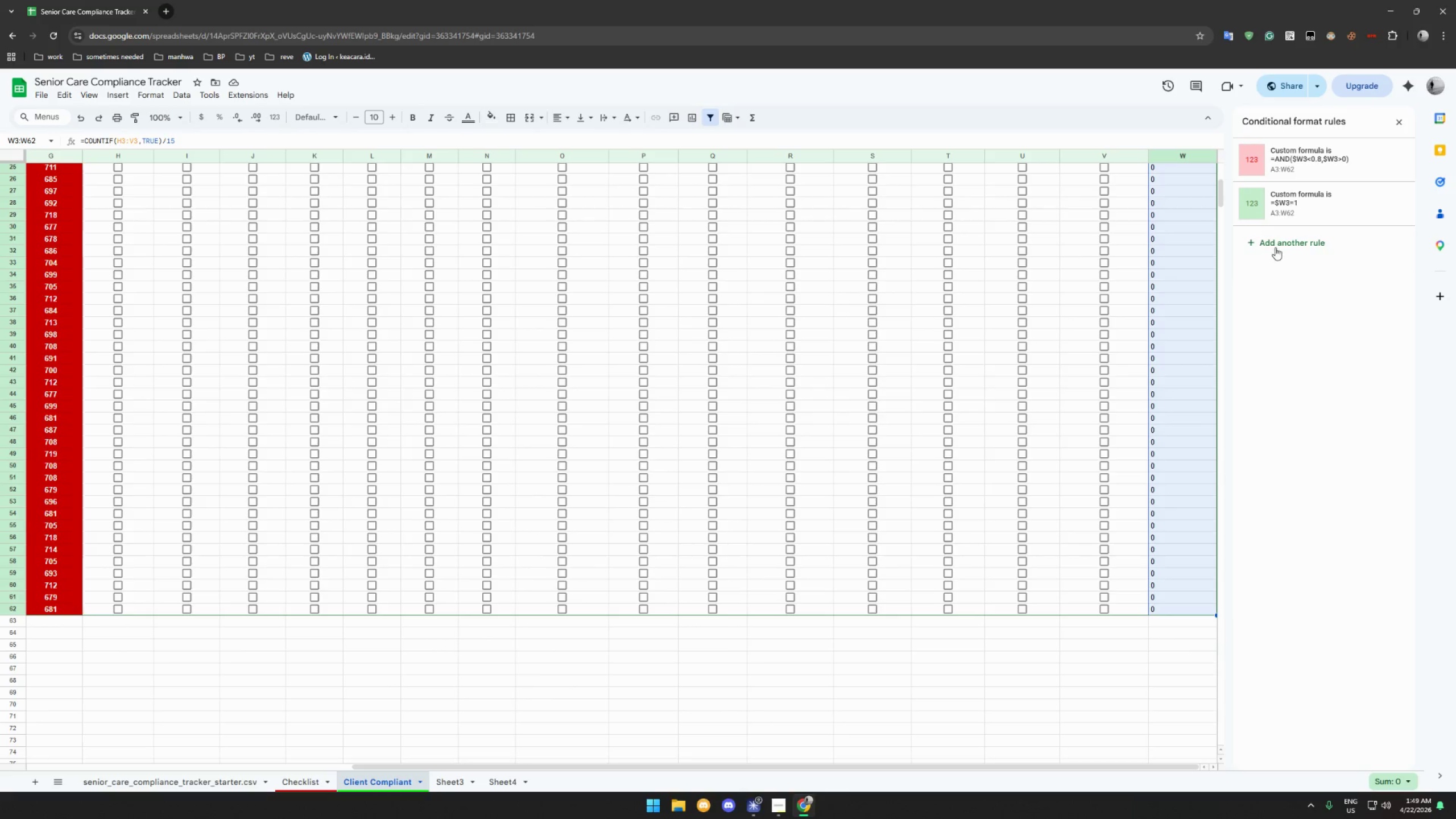 
left_click([1276, 242])
 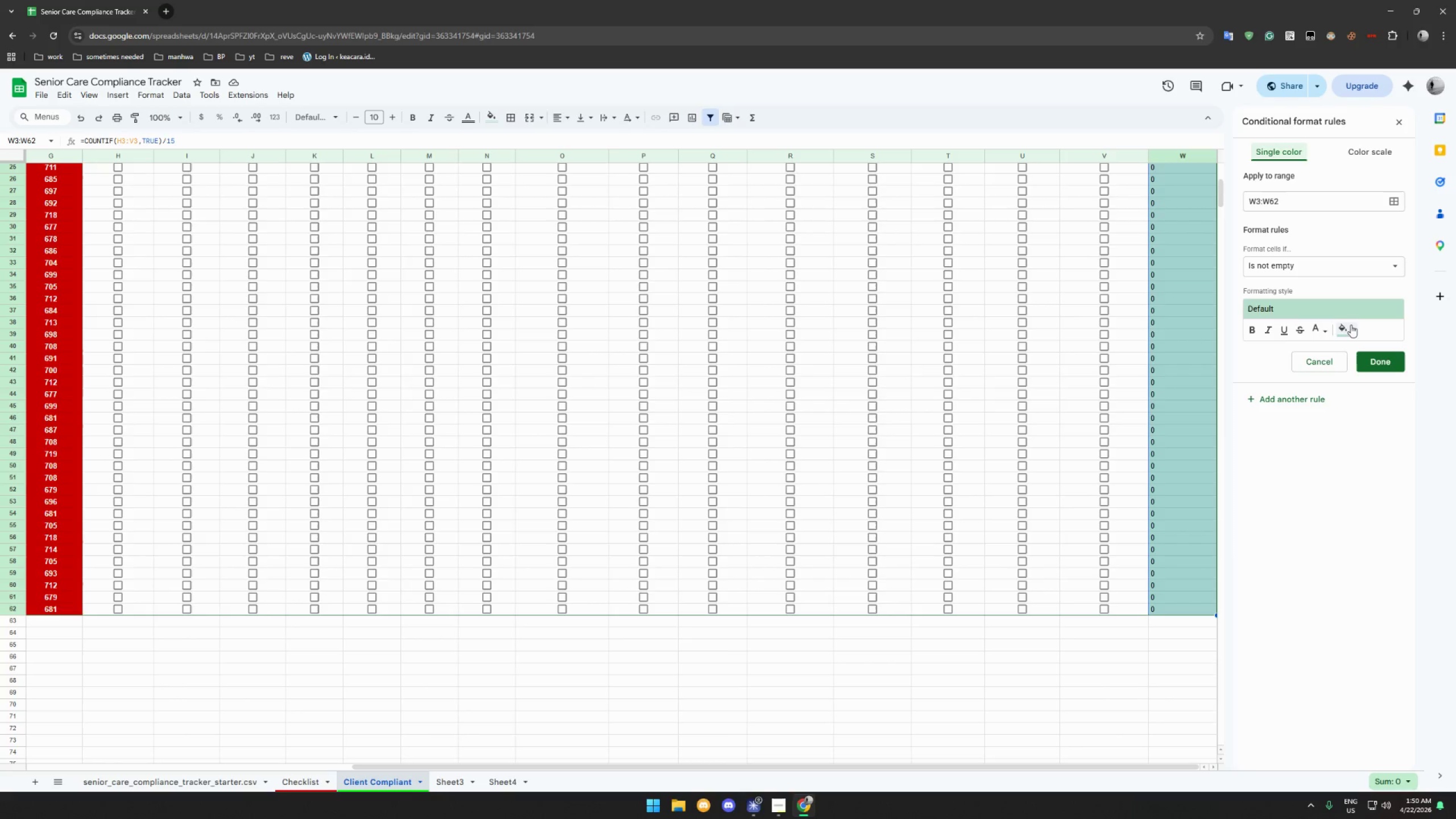 
wait(22.88)
 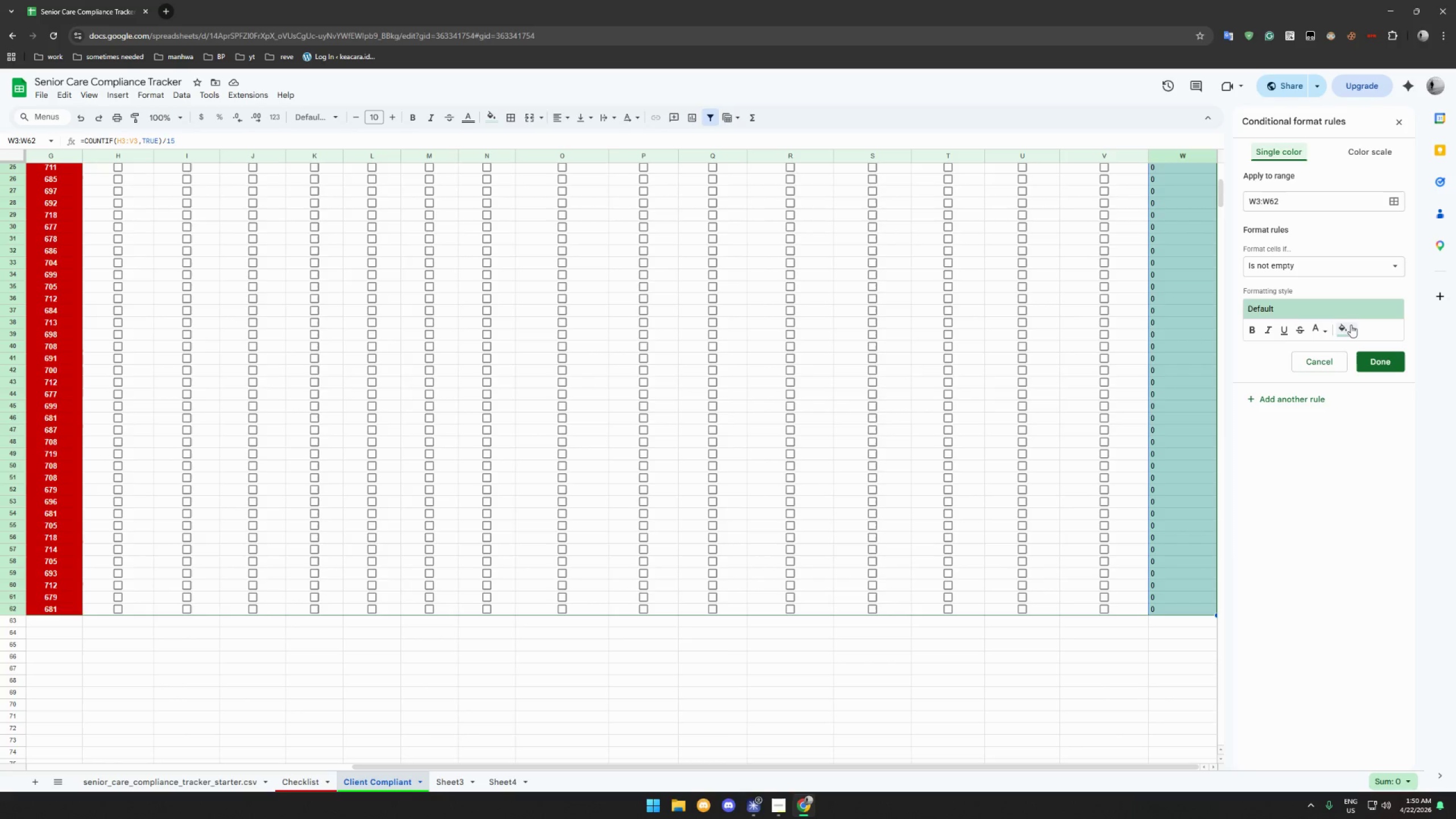 
left_click([1321, 268])
 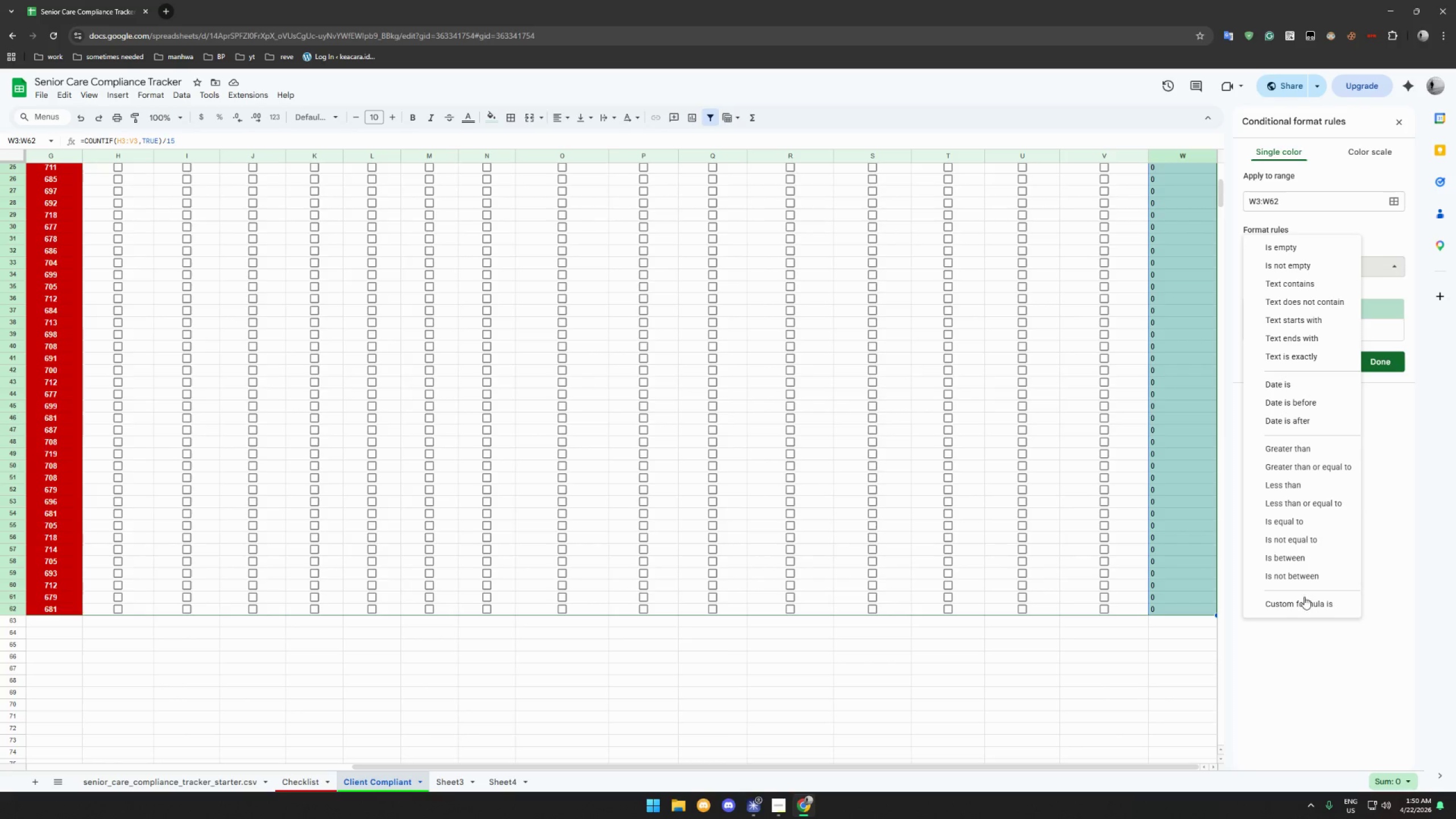 
left_click([1305, 598])
 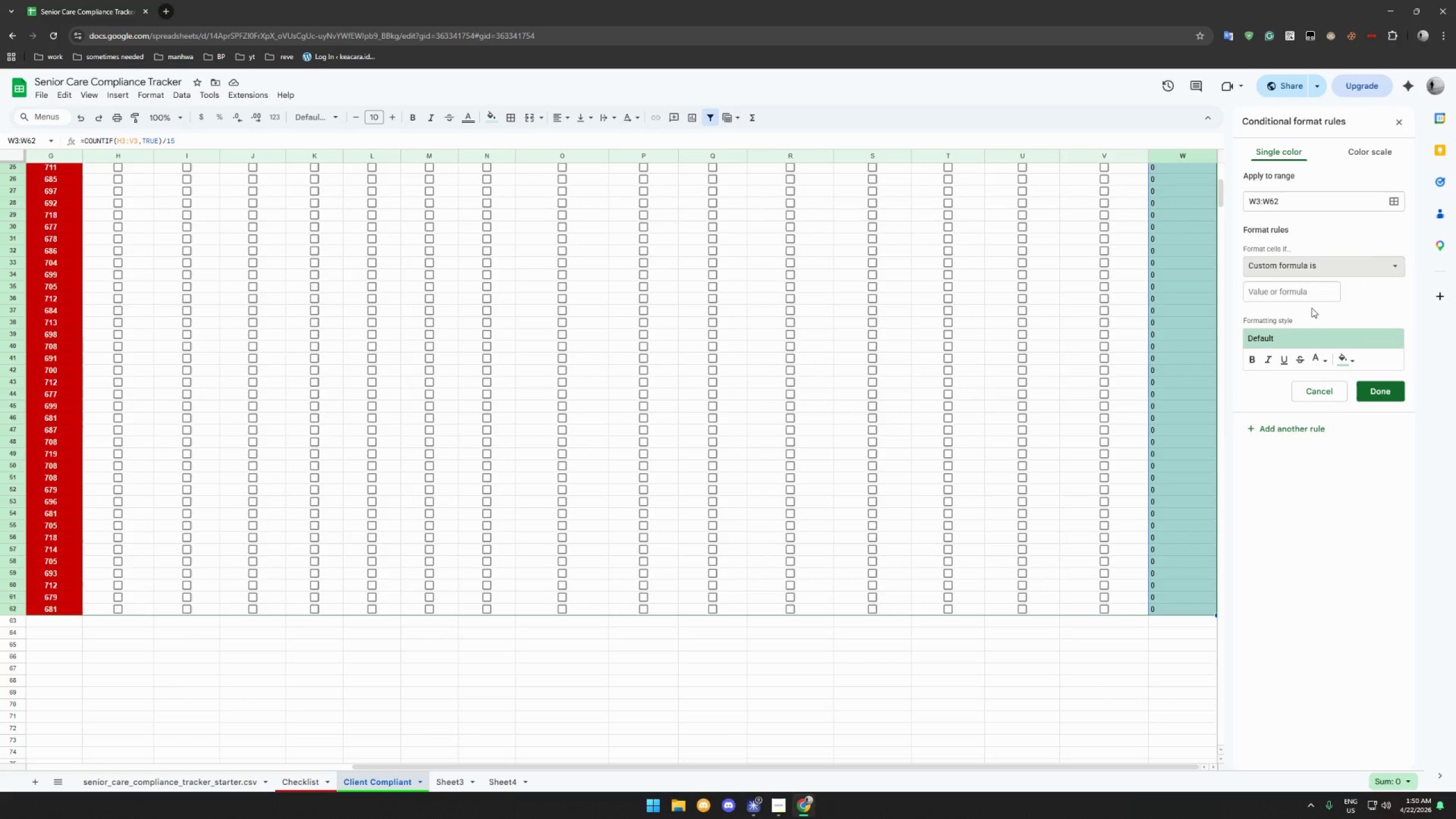 
left_click([1308, 298])
 